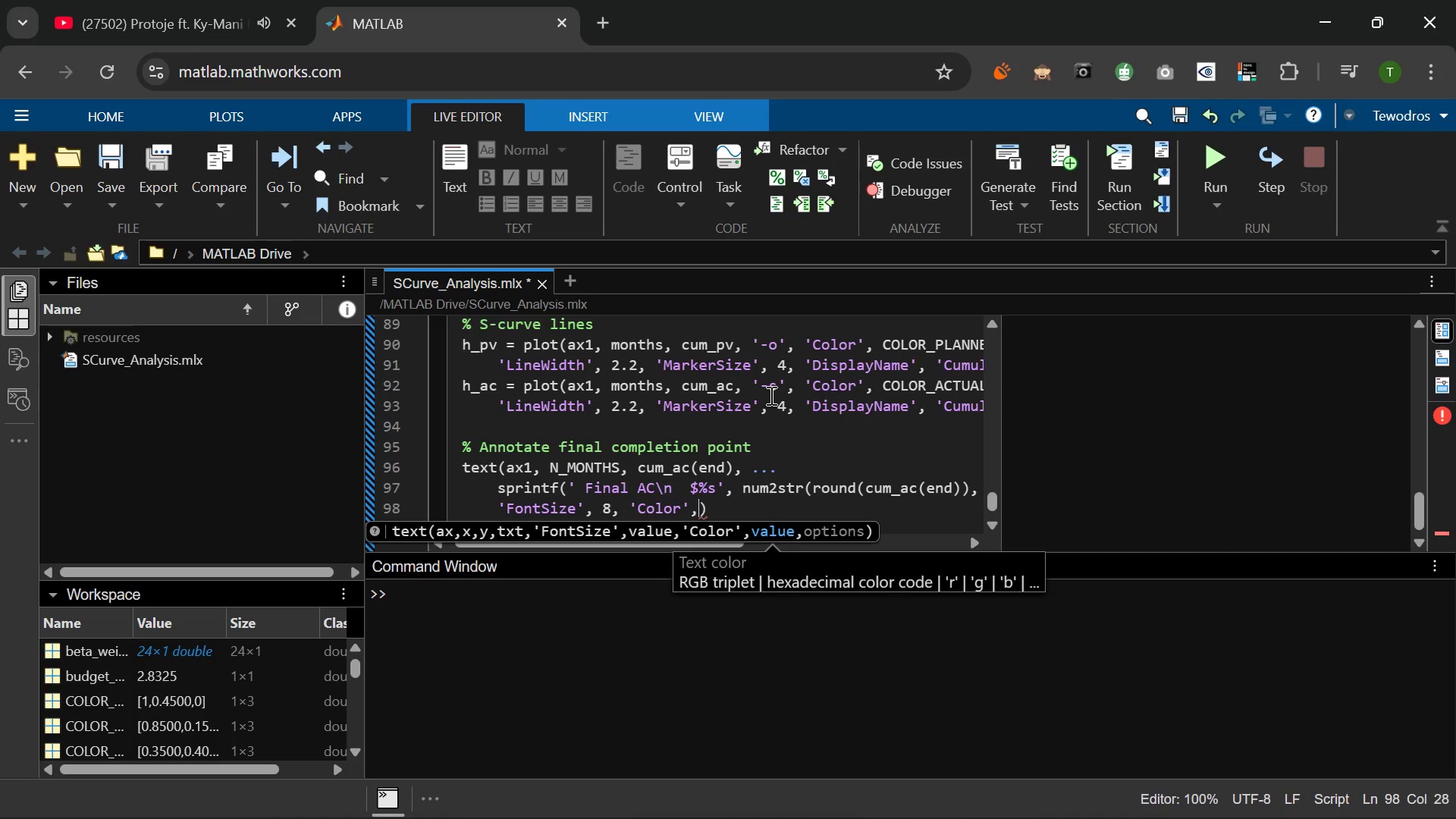 
type( COLOR)
key(Backspace)
type(R_ACTUAL, 'f)
key(Backspace)
type(Fon)
key(Tab)
 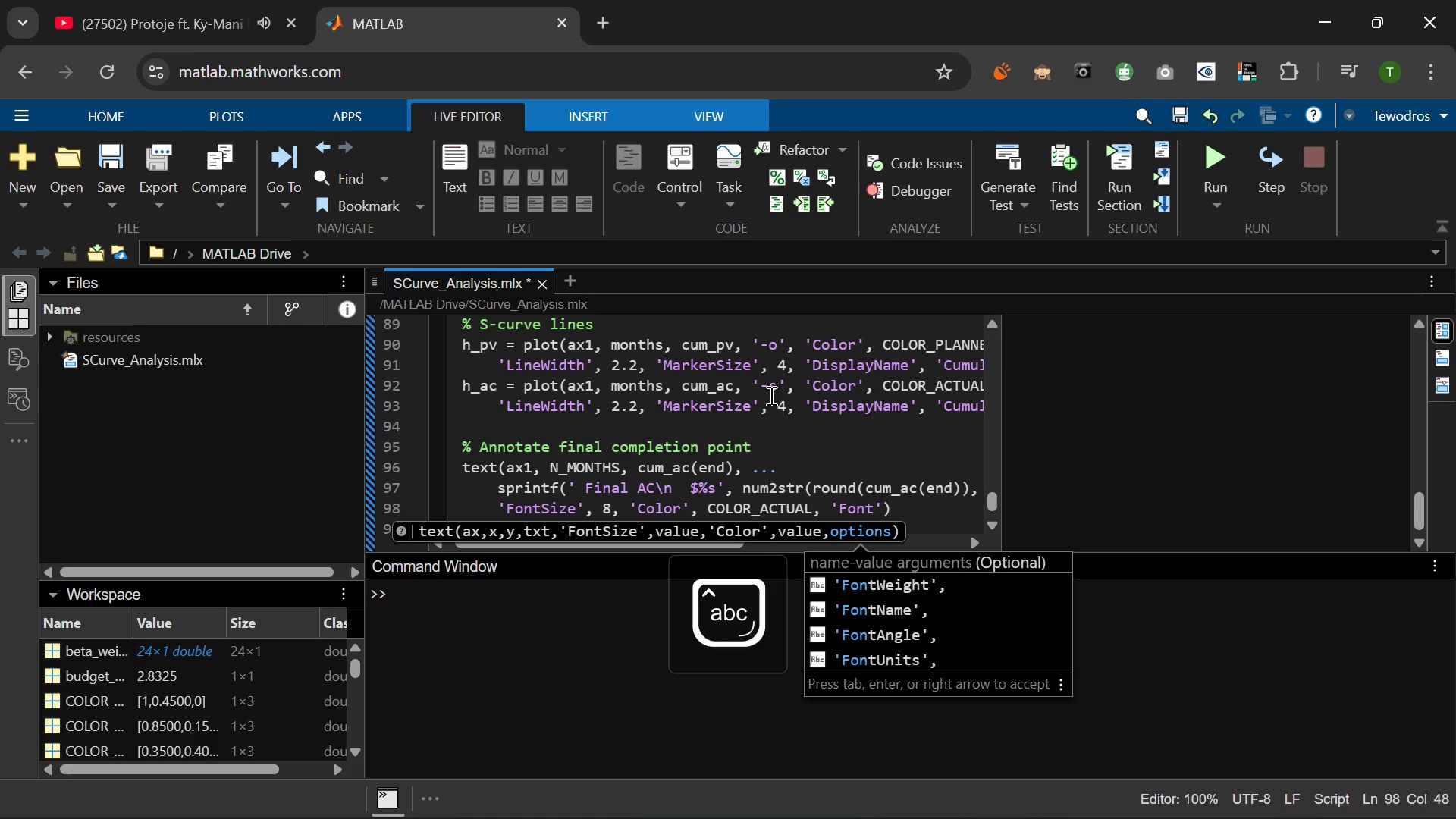 
key(ArrowRight)
 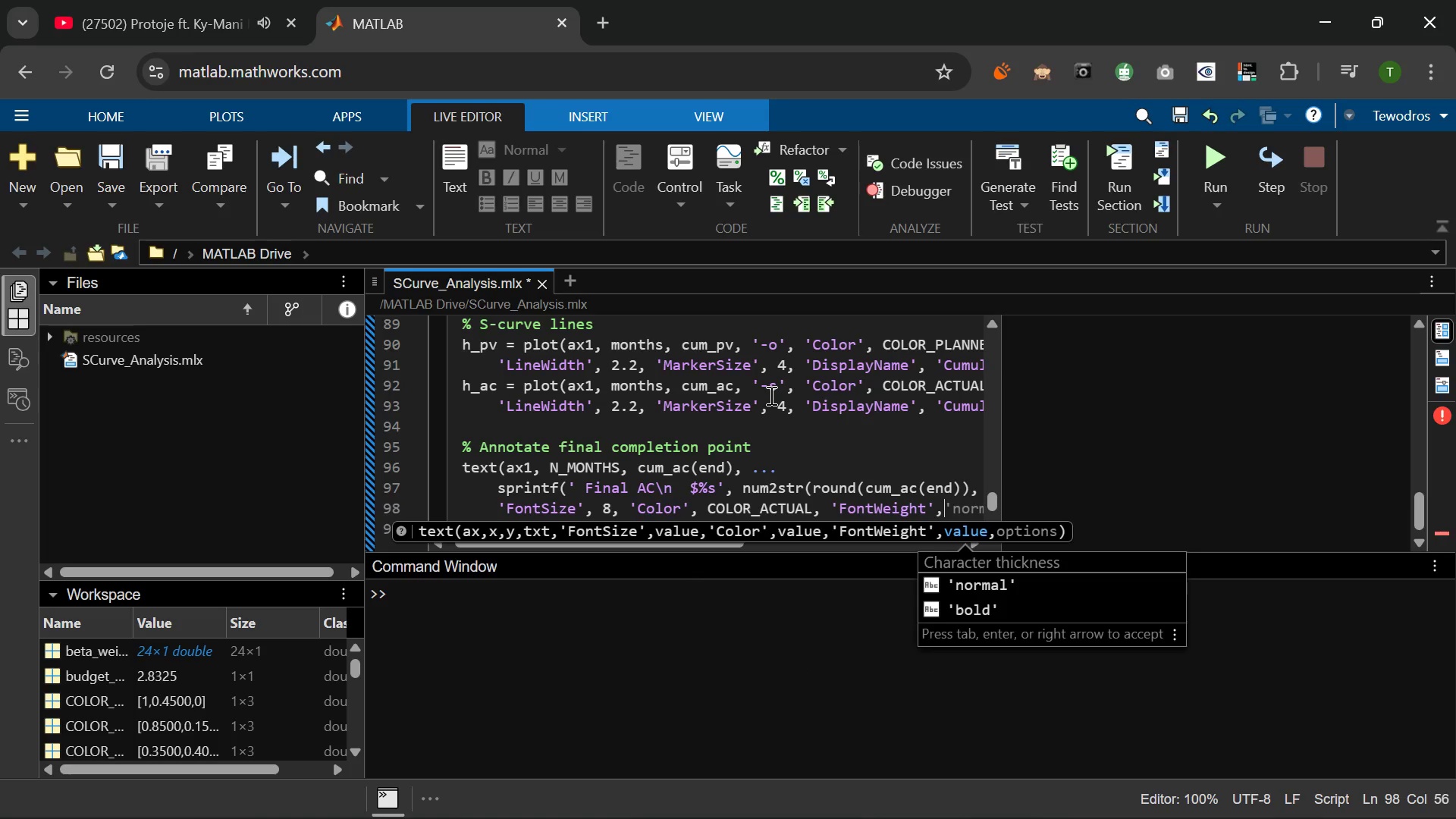 
type( 'bold)
 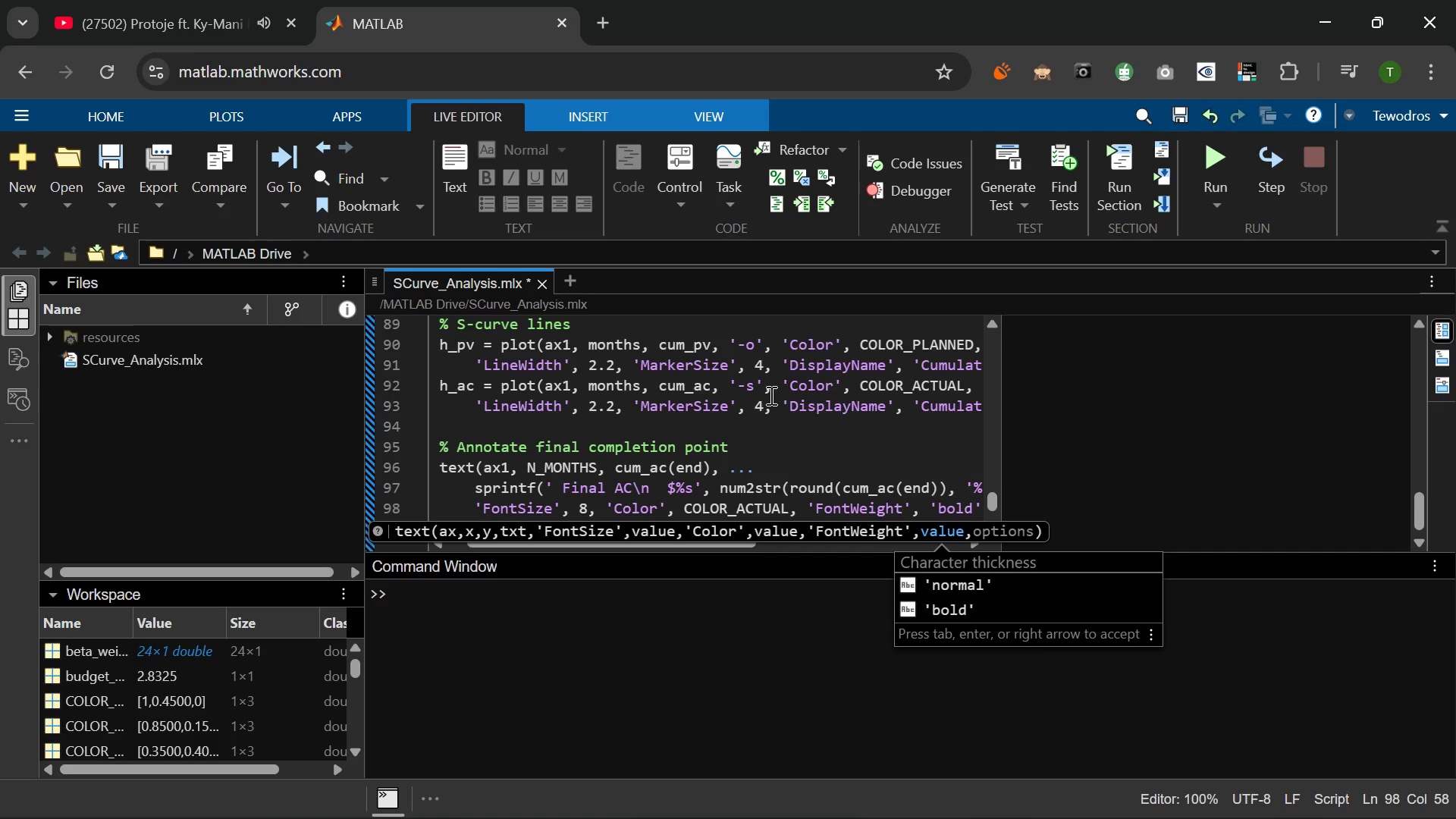 
key(ArrowRight)
 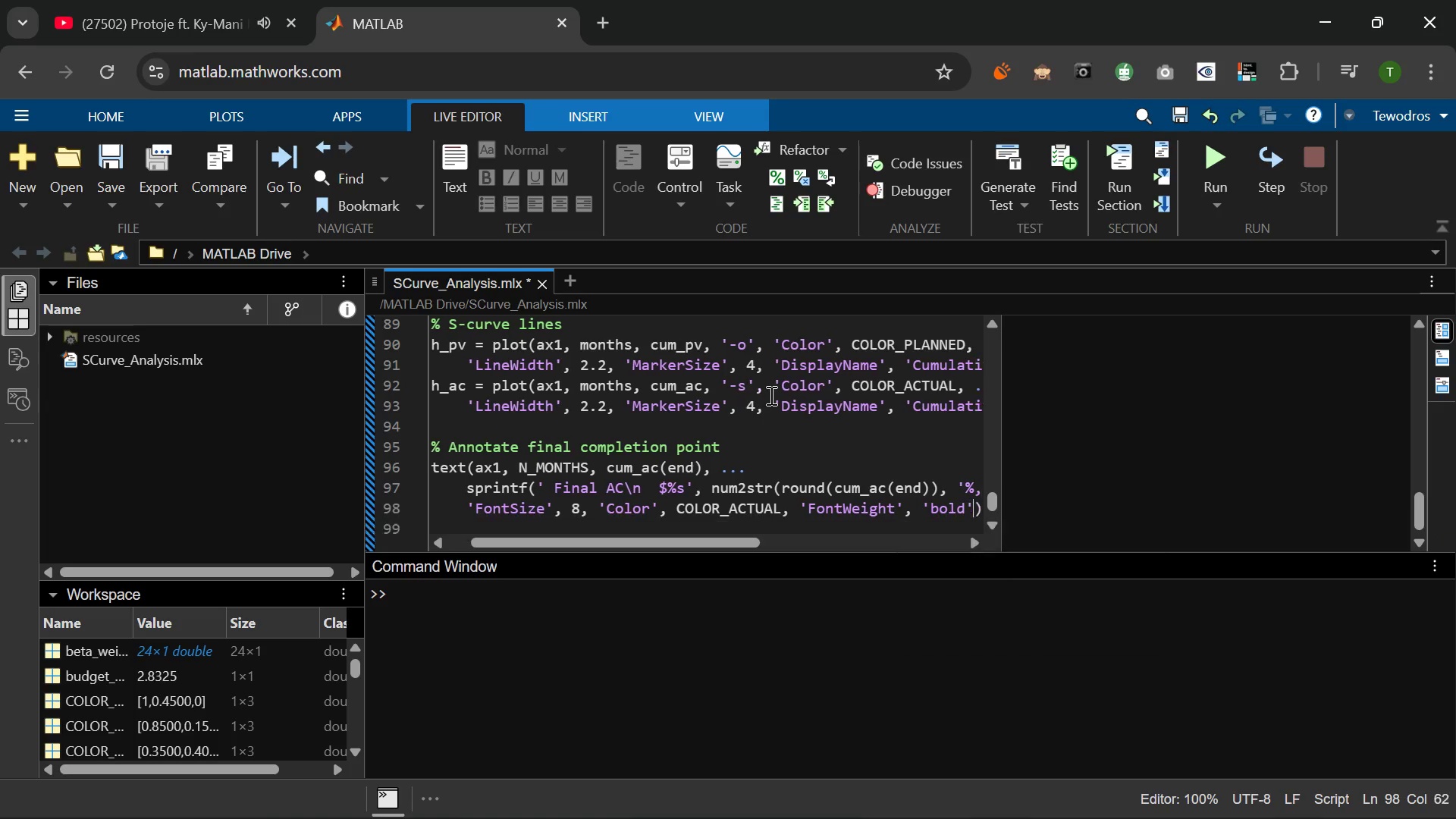 
key(ArrowRight)
 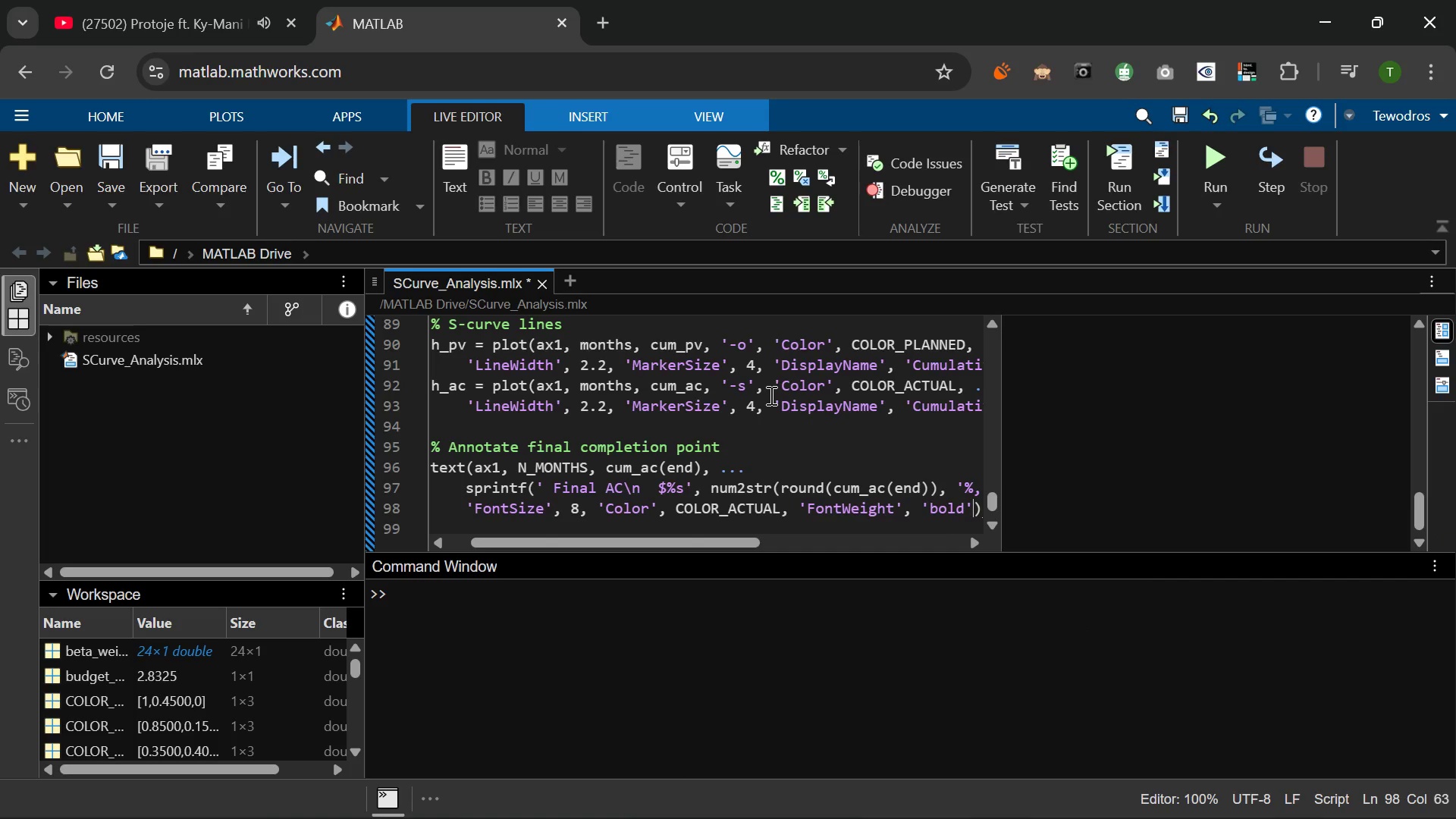 
key(Semicolon)
 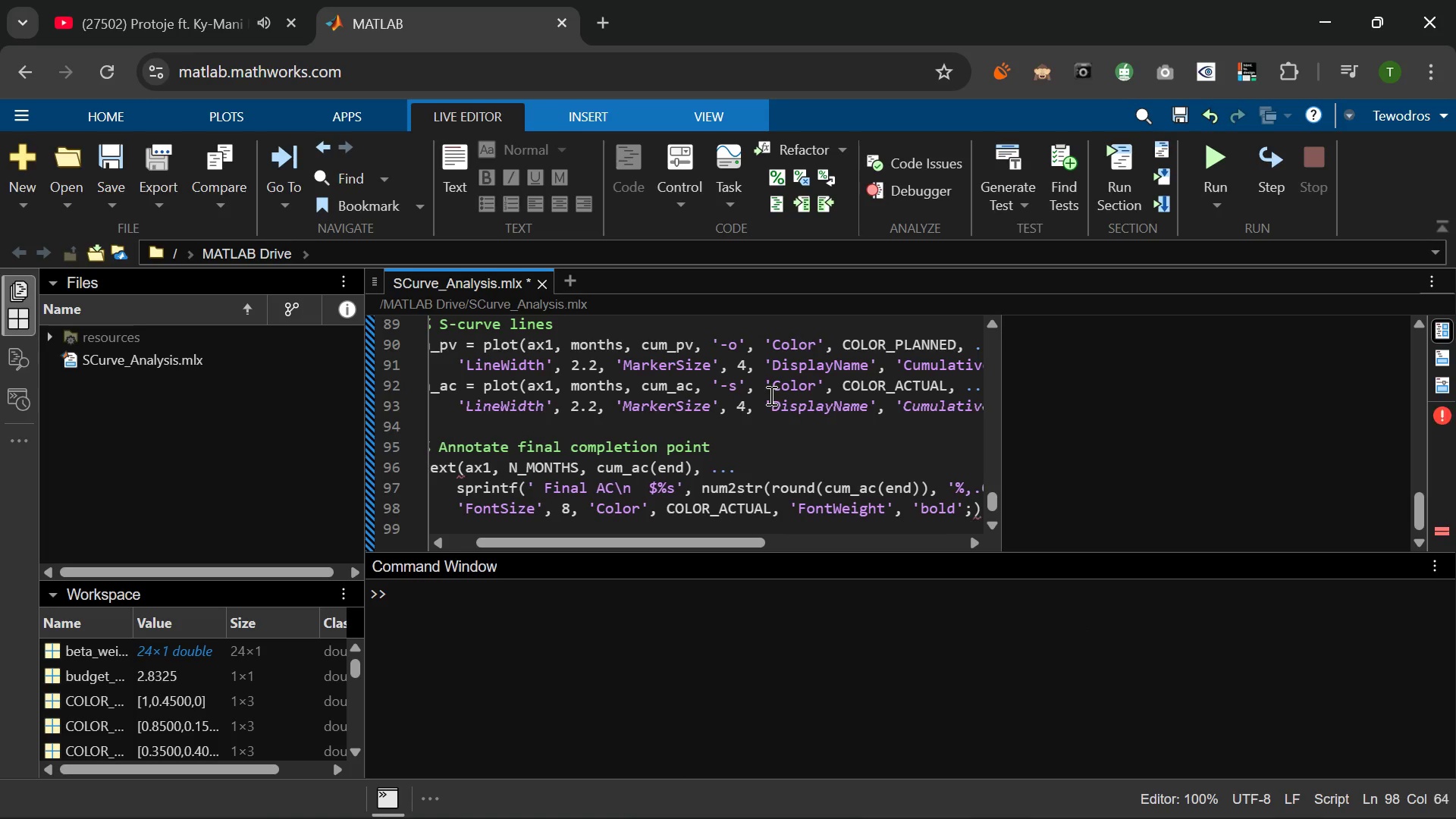 
key(Backspace)
 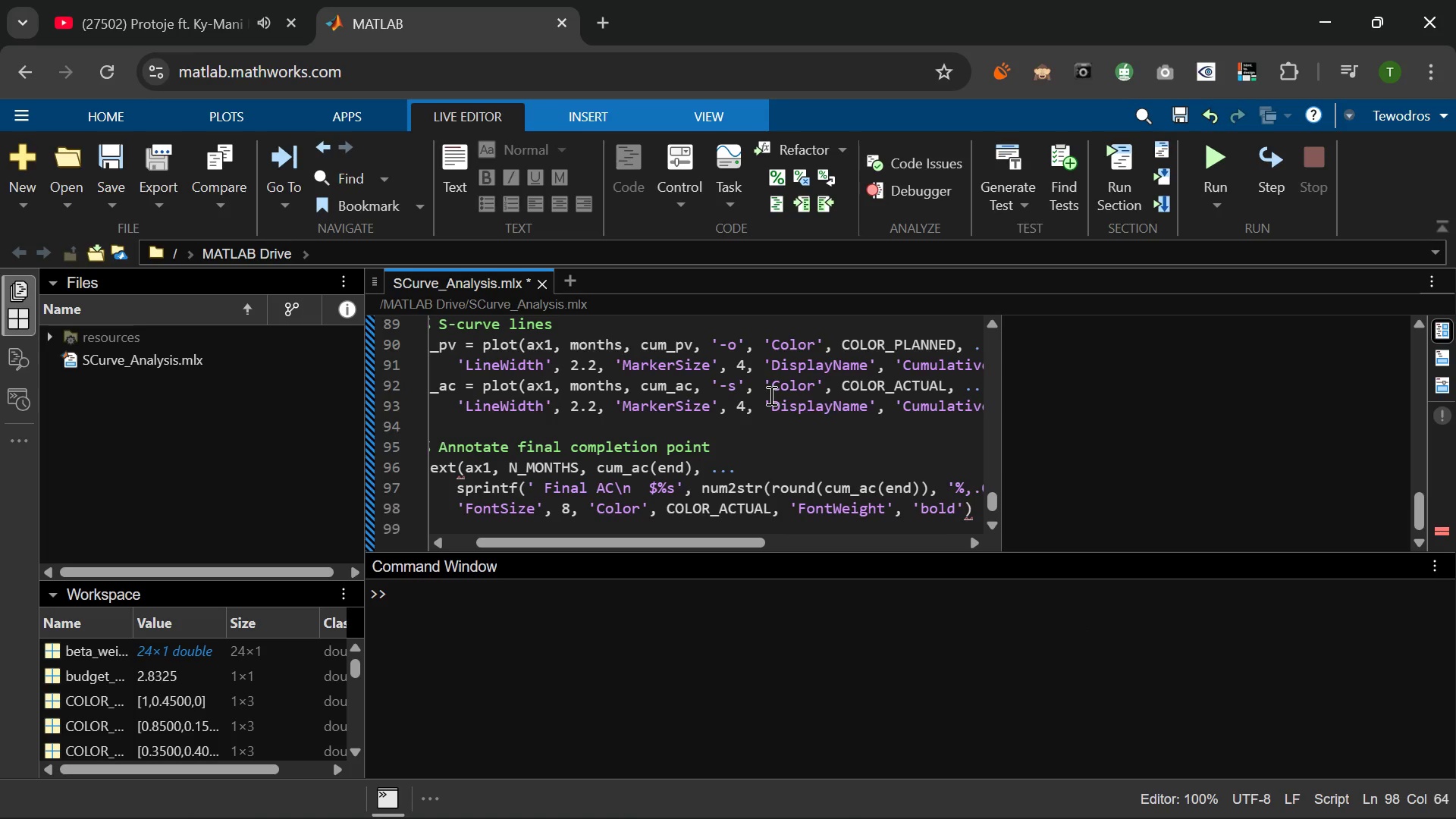 
key(ArrowRight)
 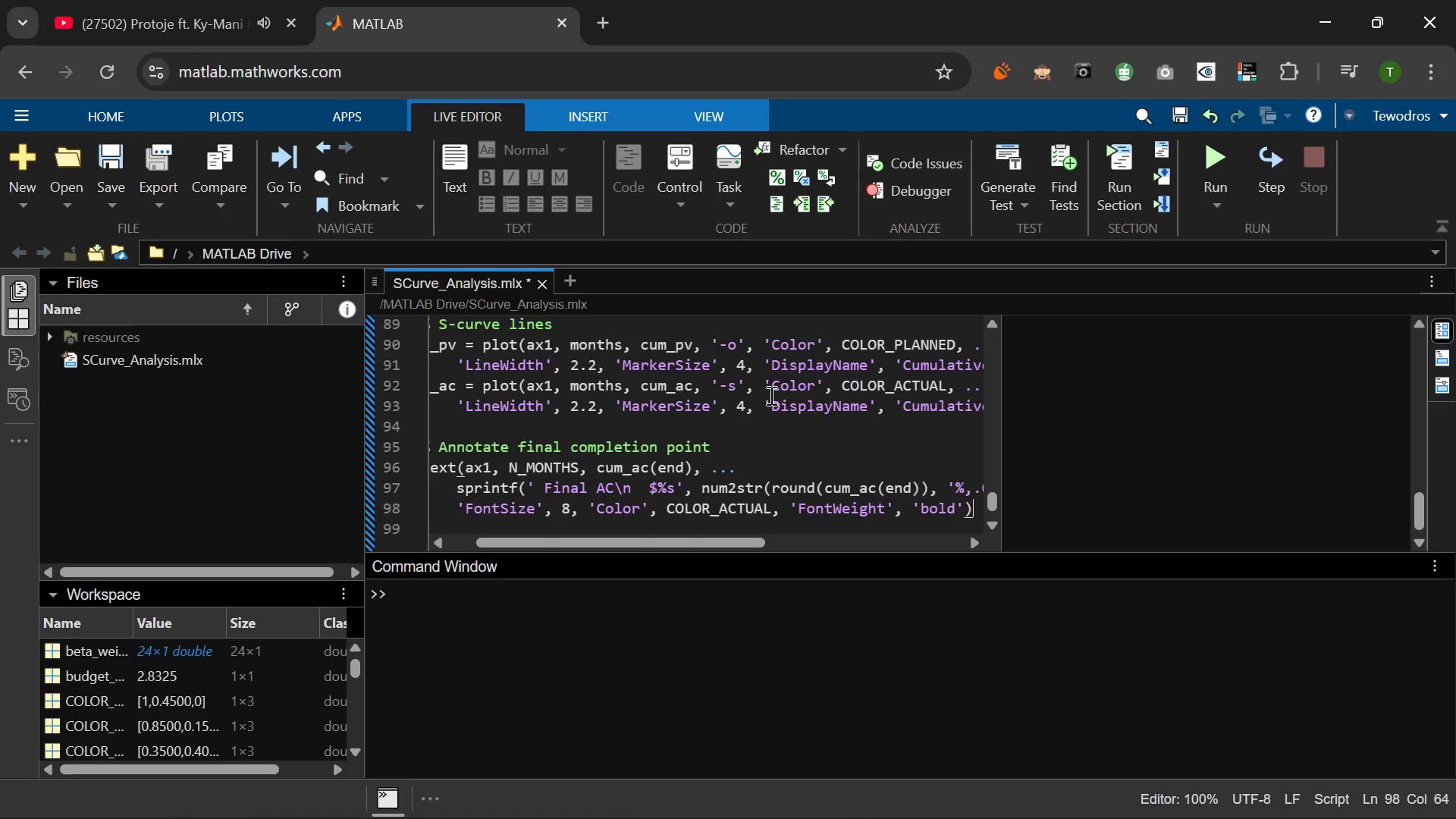 
key(Semicolon)
 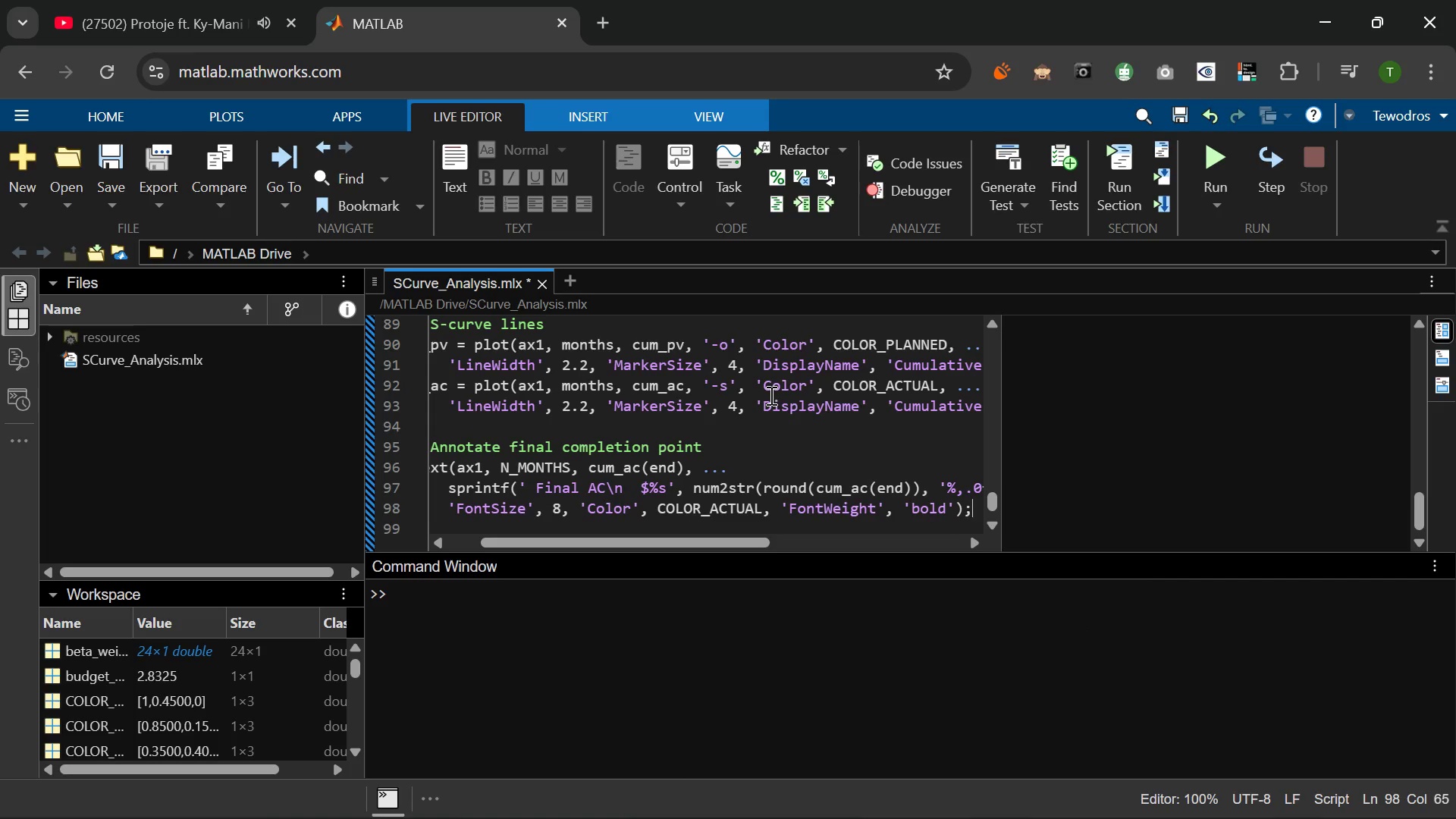 
key(Enter)
 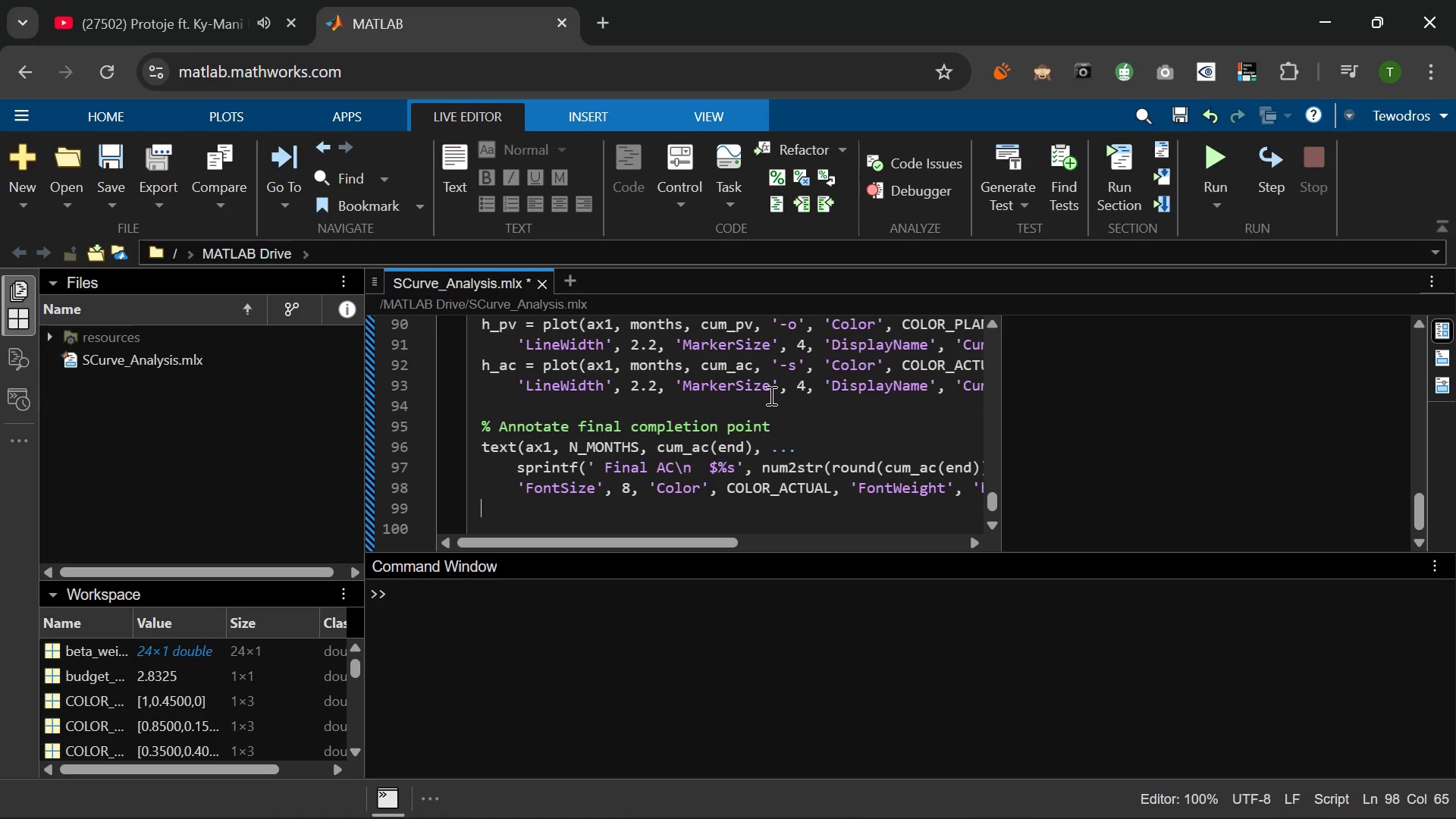 
type(text(axq)
 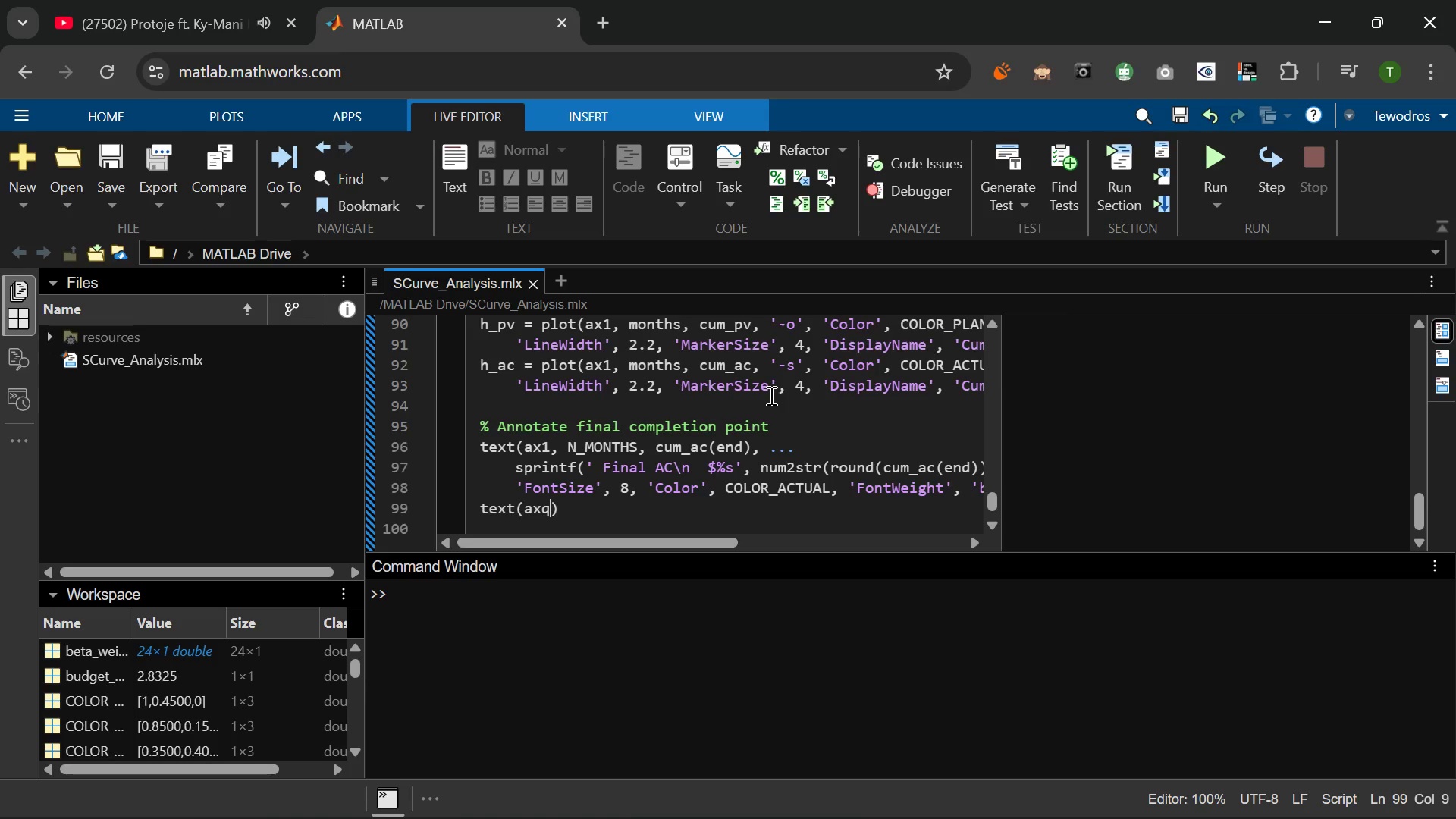 
wait(22.47)
 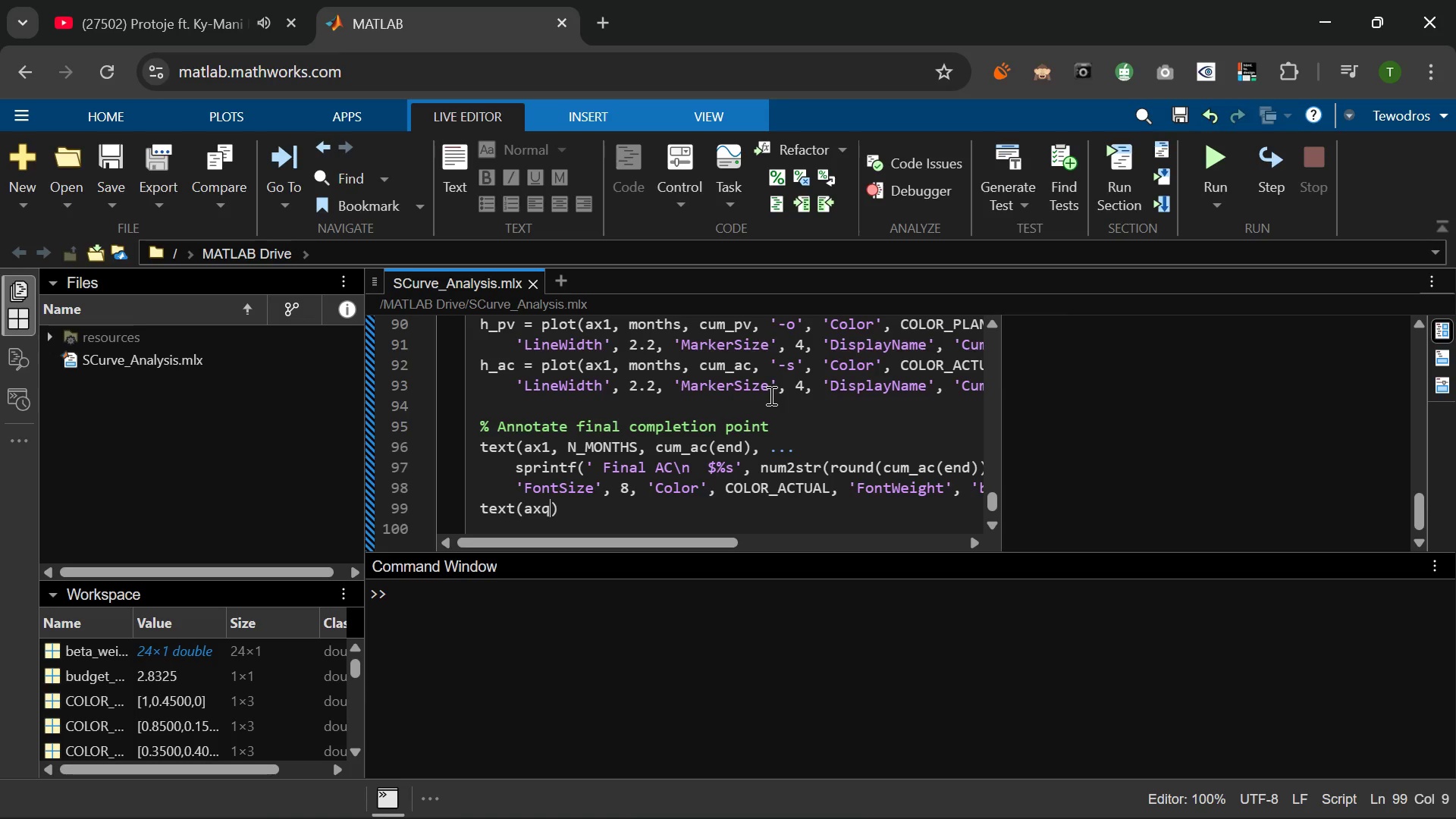 
left_click_drag(start_coordinate=[482, 447], to_coordinate=[1070, 485])
 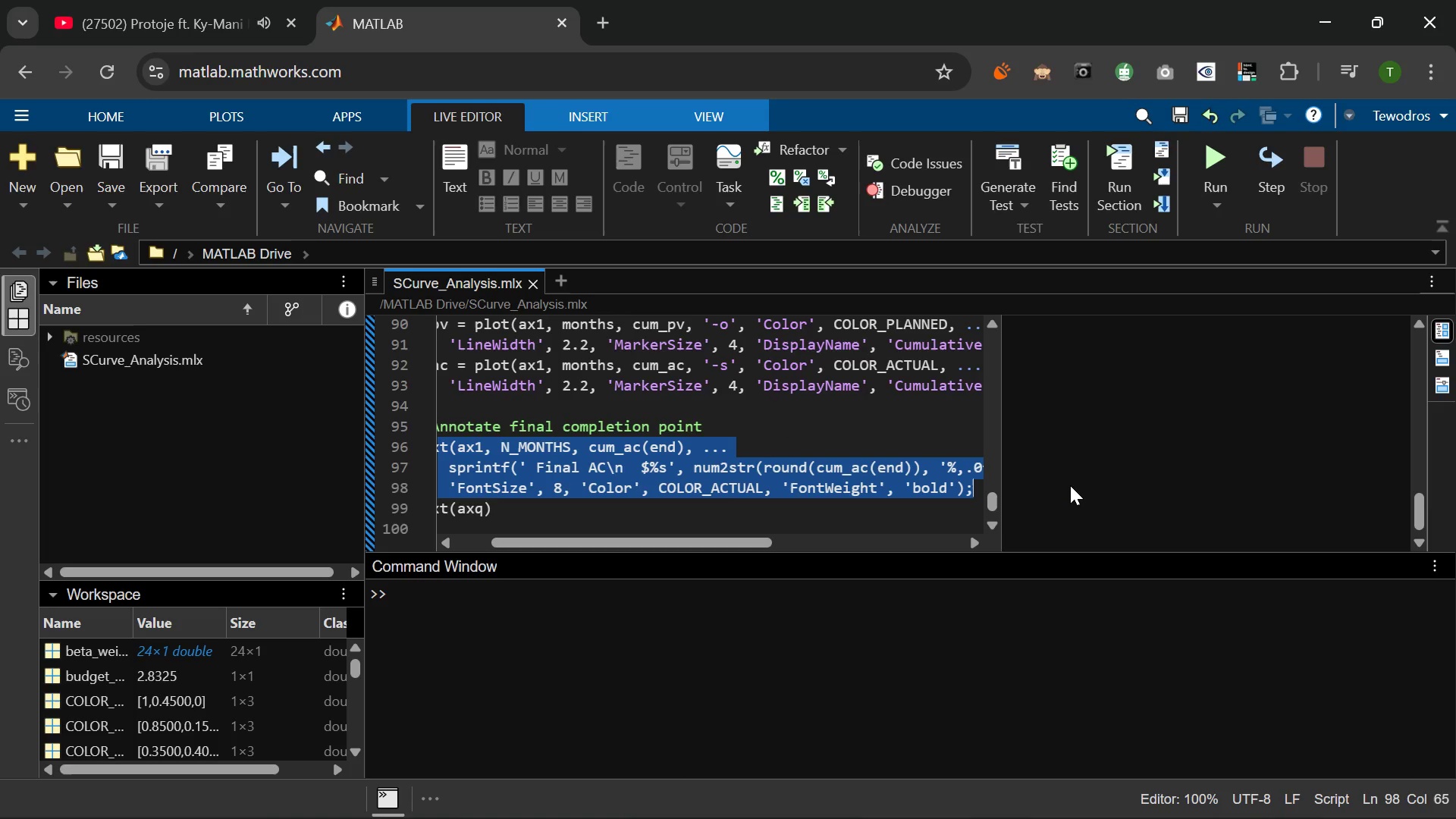 
key(Control+C)
 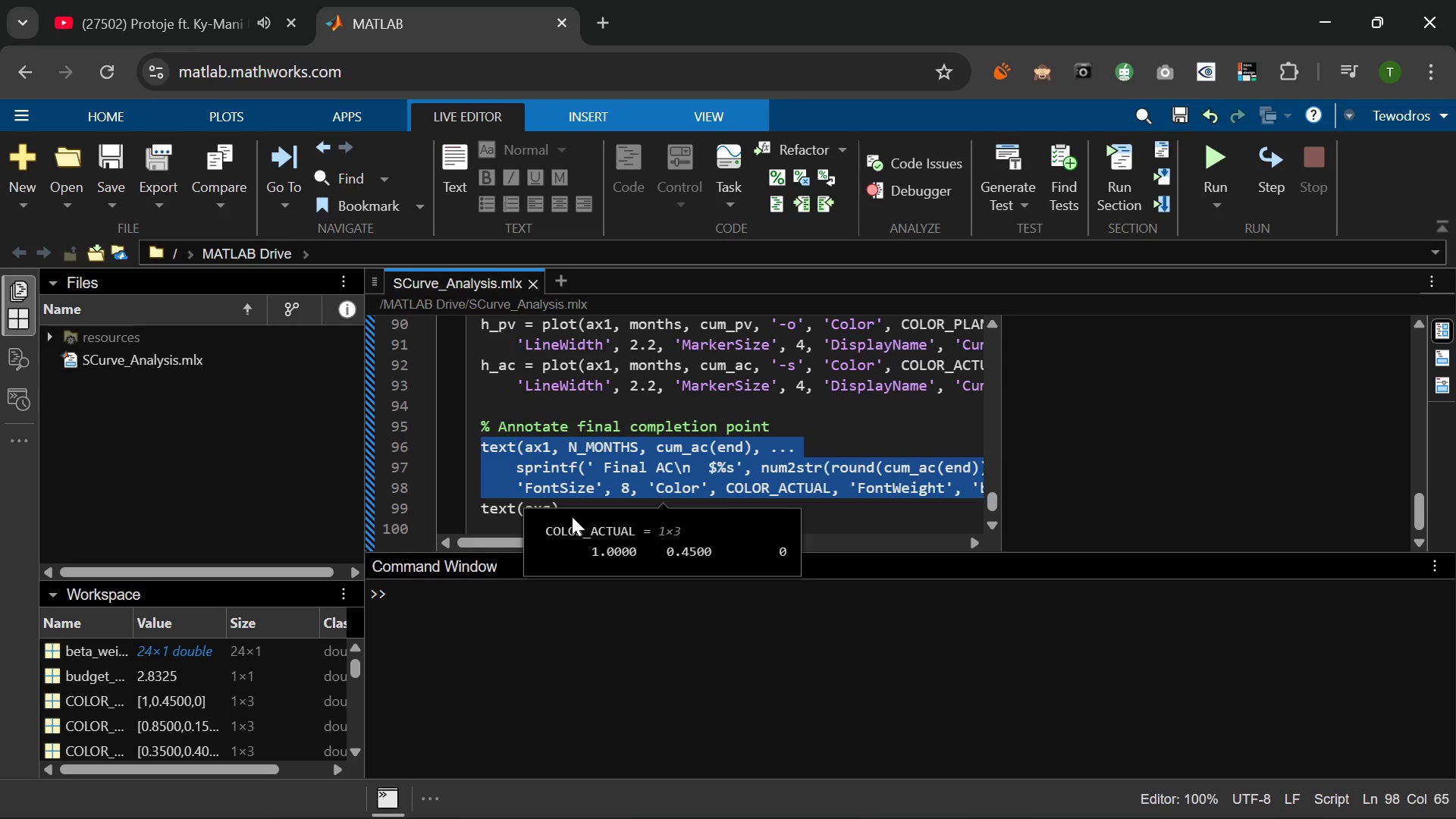 
left_click([569, 497])
 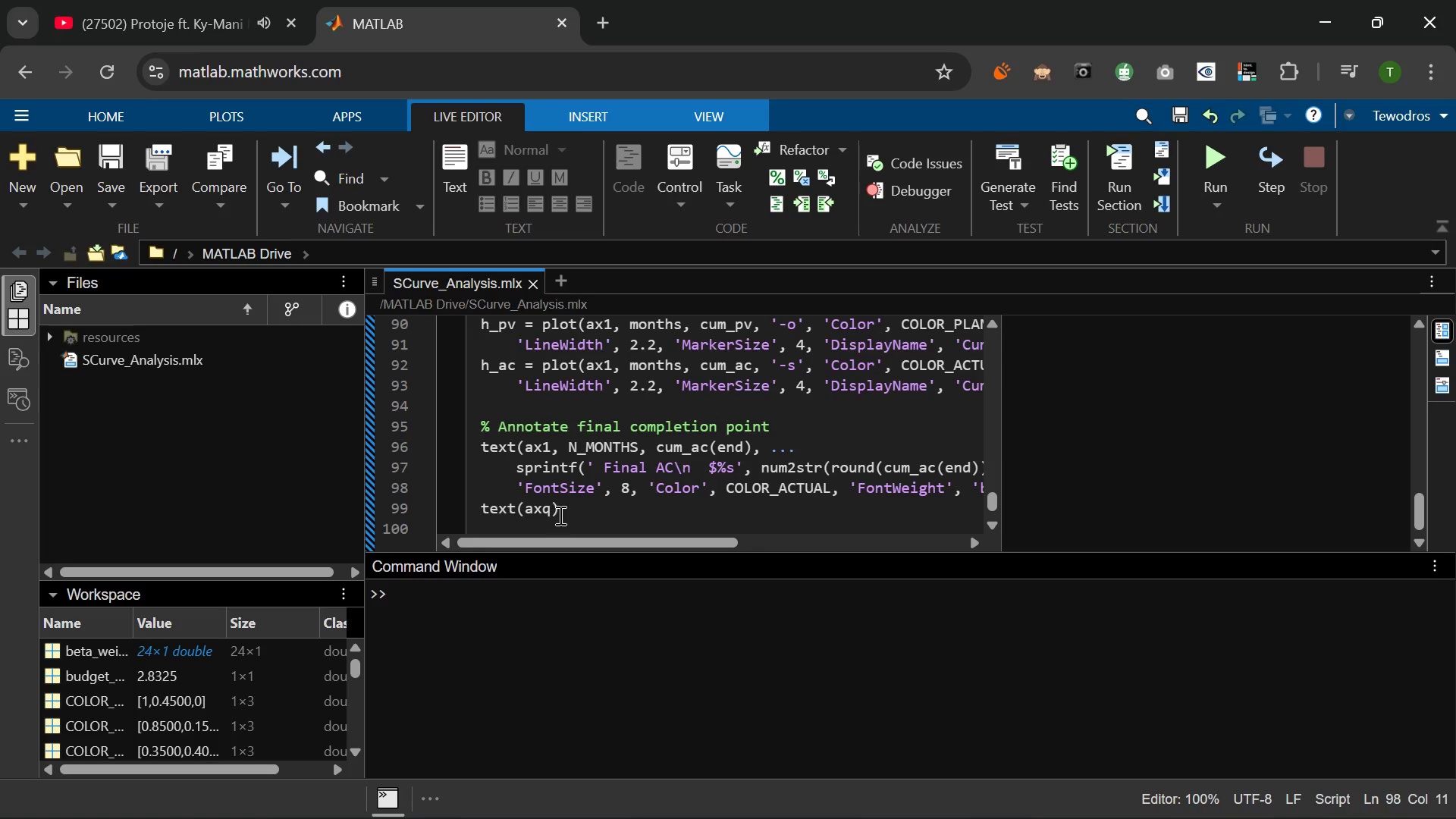 
left_click_drag(start_coordinate=[559, 515], to_coordinate=[476, 514])
 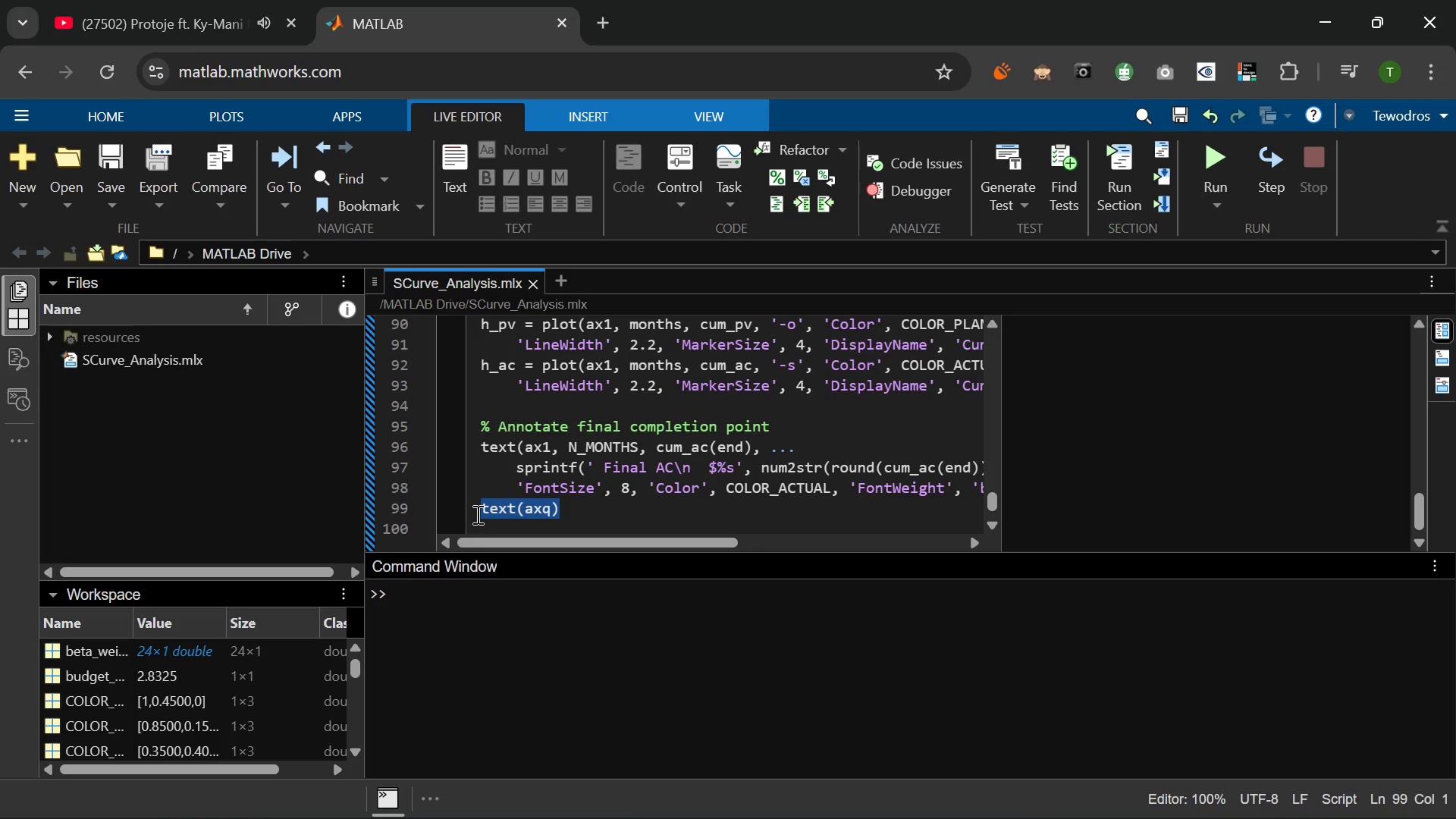 
key(Control+V)
 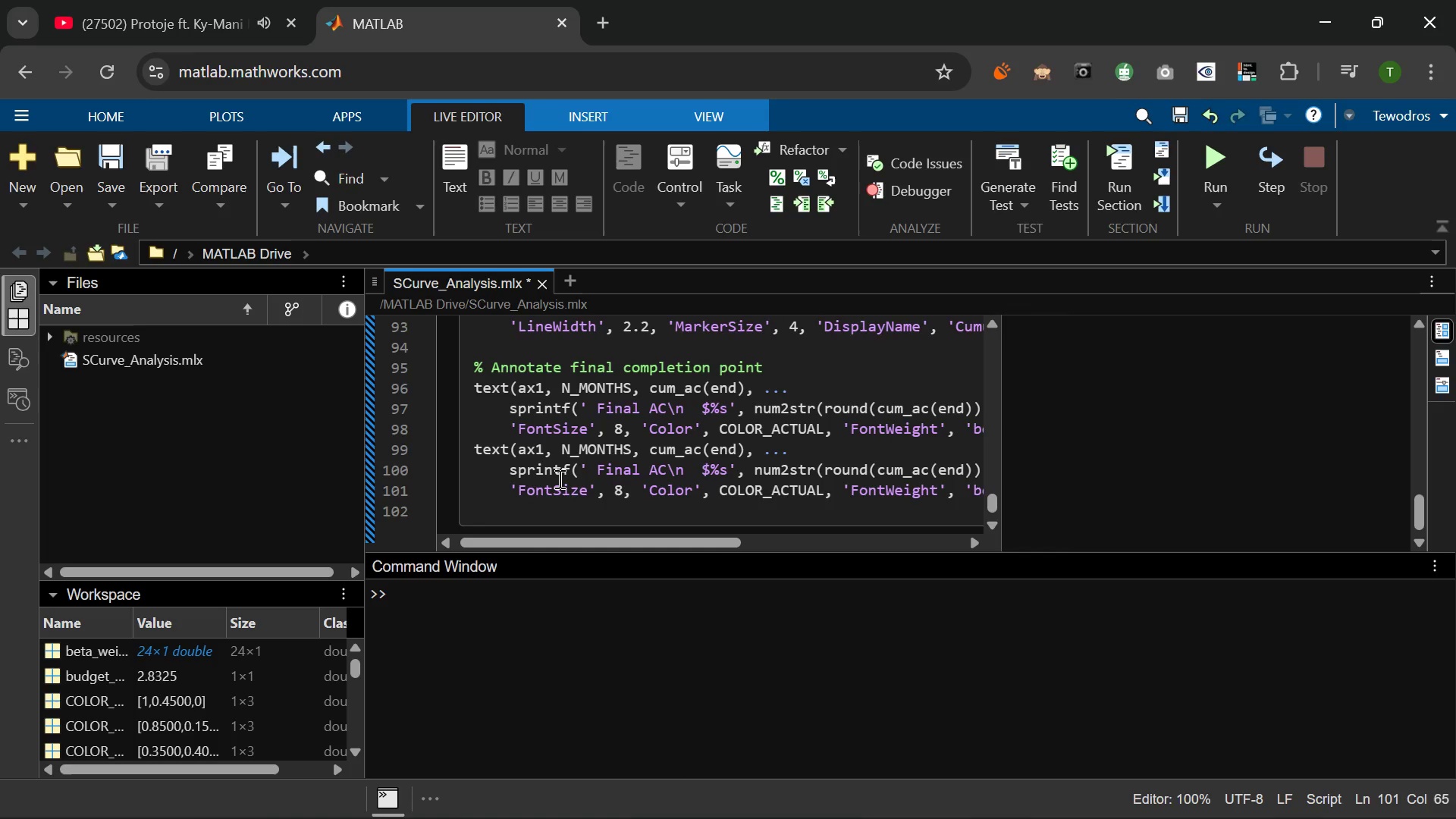 
wait(9.91)
 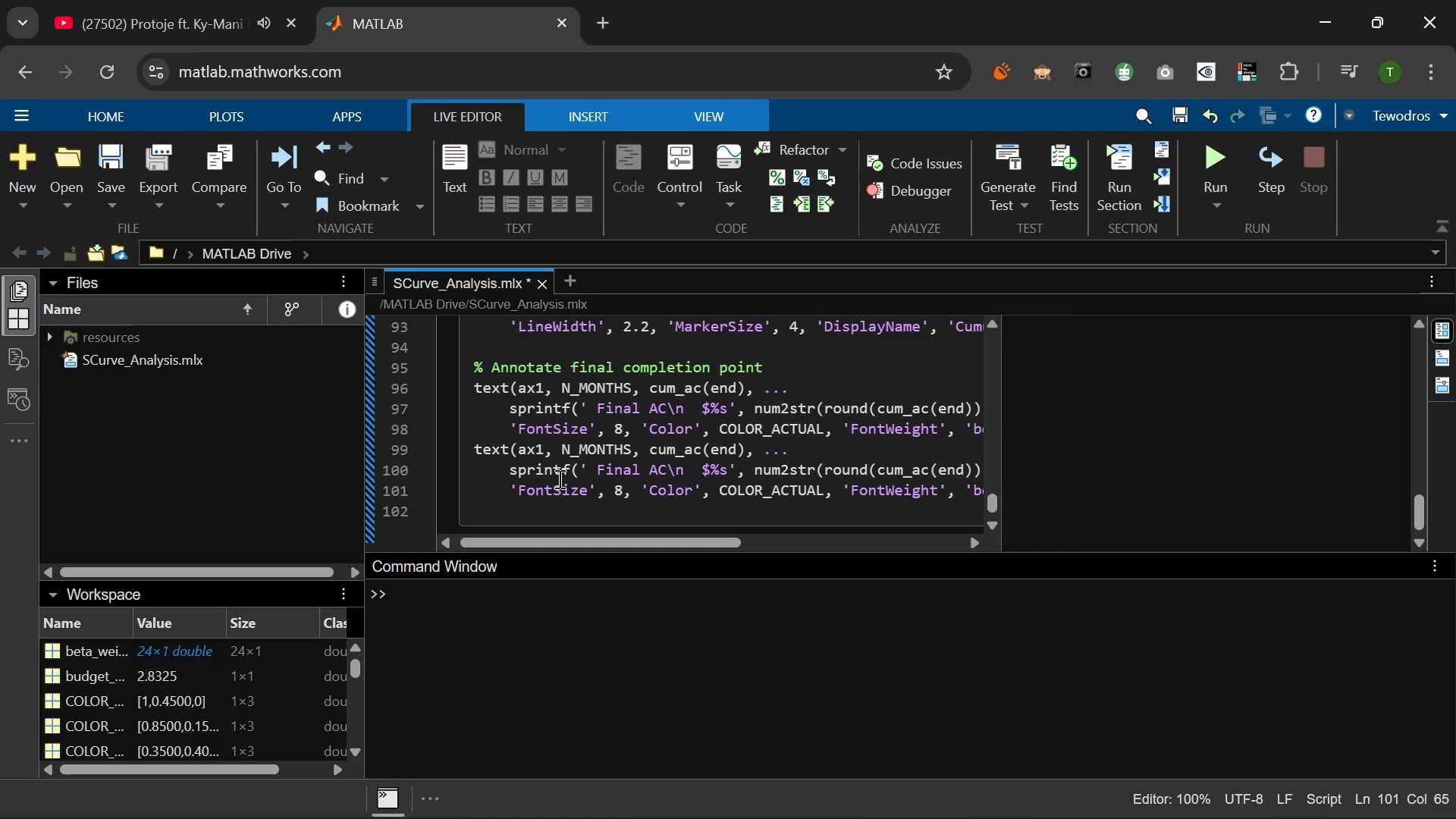 
left_click([701, 450])
 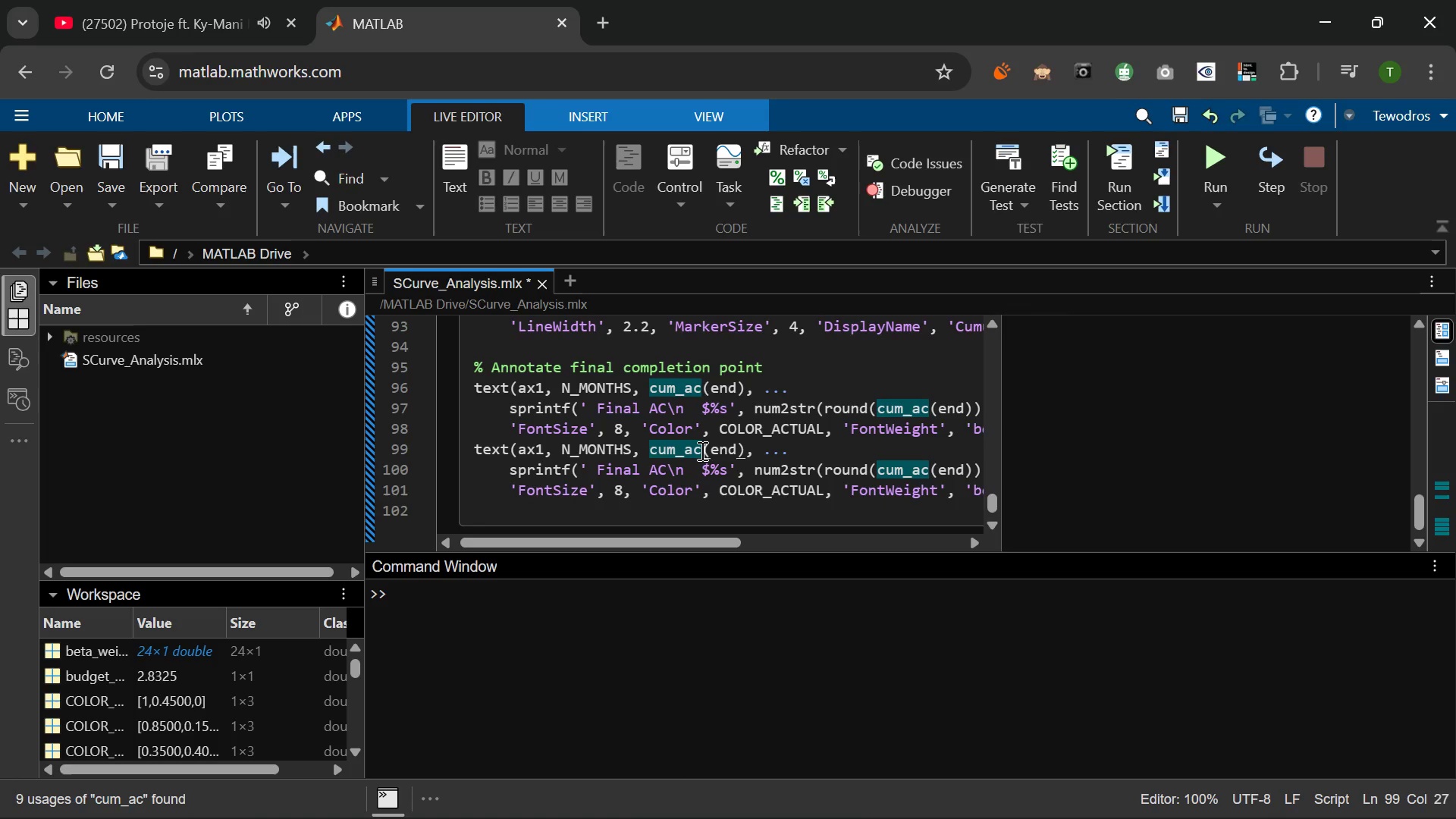 
key(Backspace)
key(Backspace)
type(pv)
 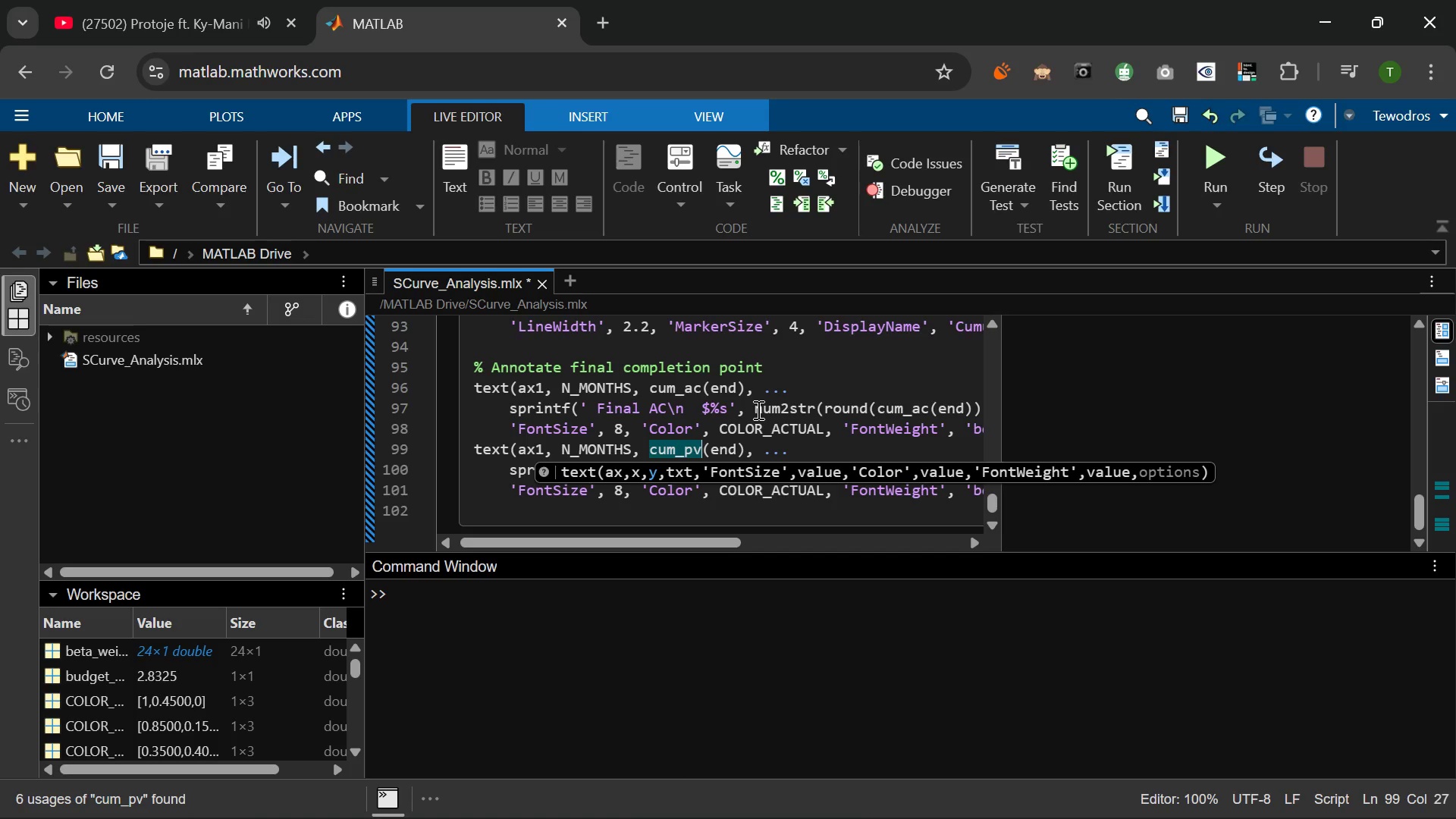 
left_click([785, 373])
 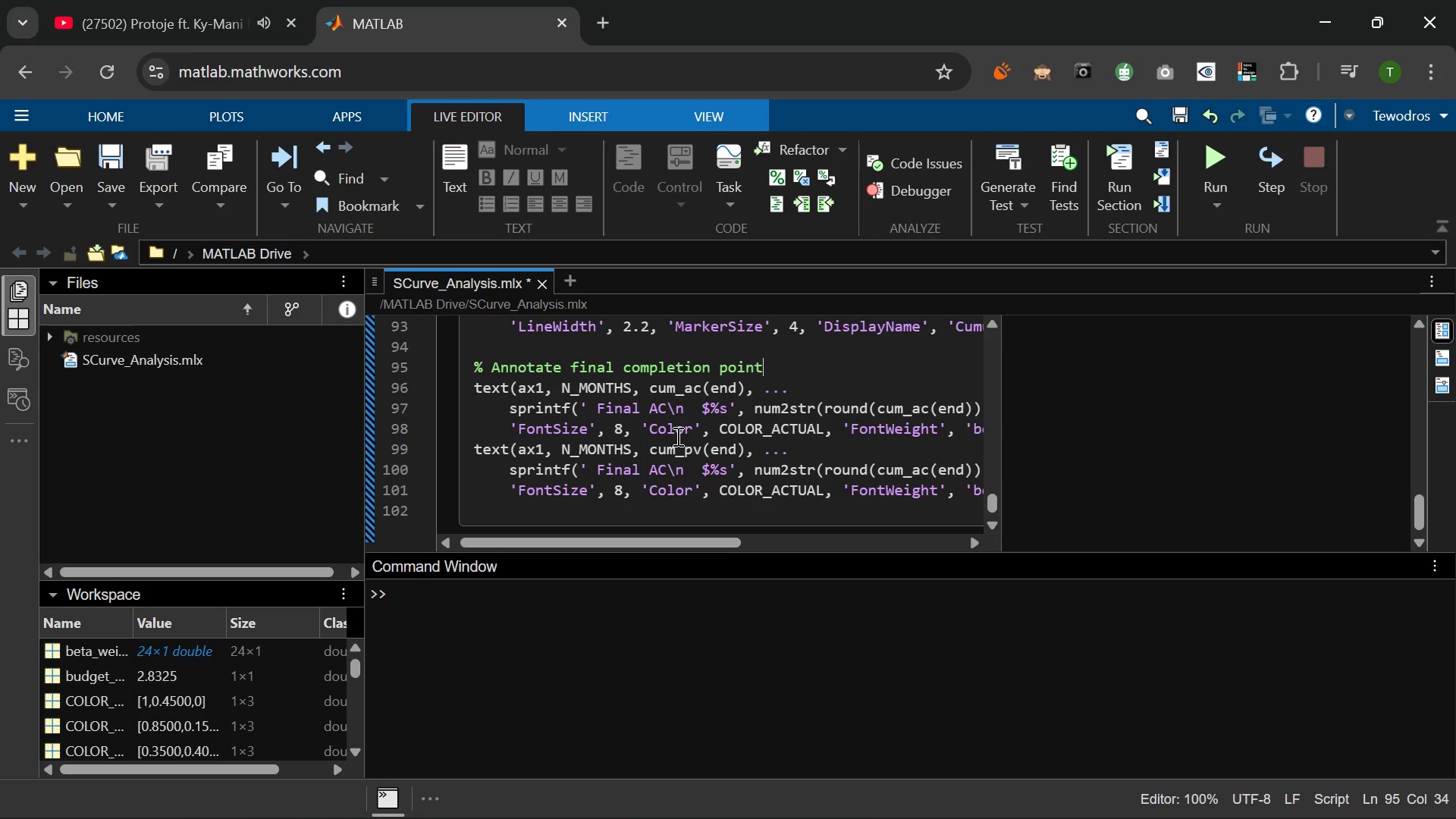 
wait(12.39)
 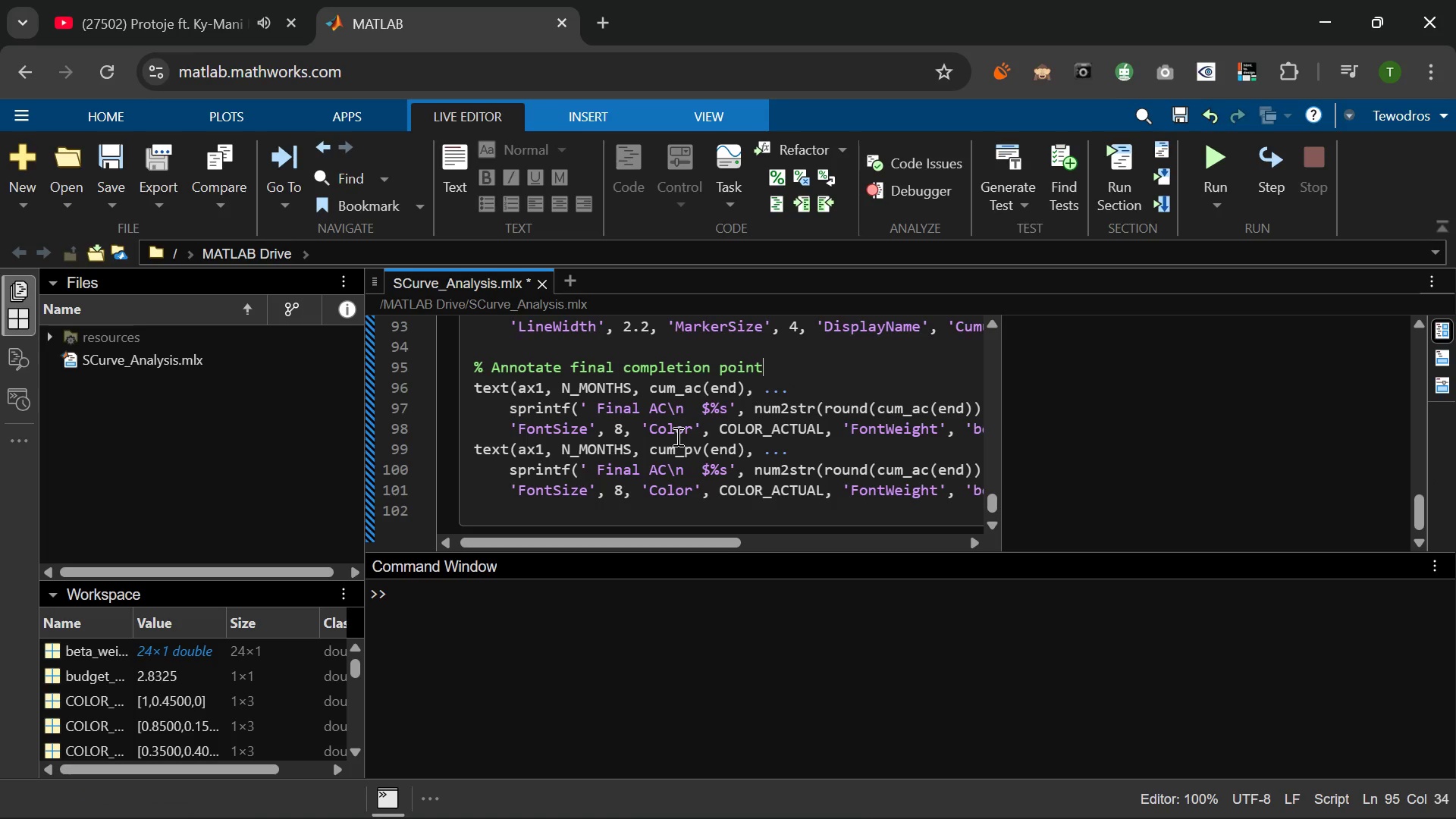 
left_click([667, 466])
 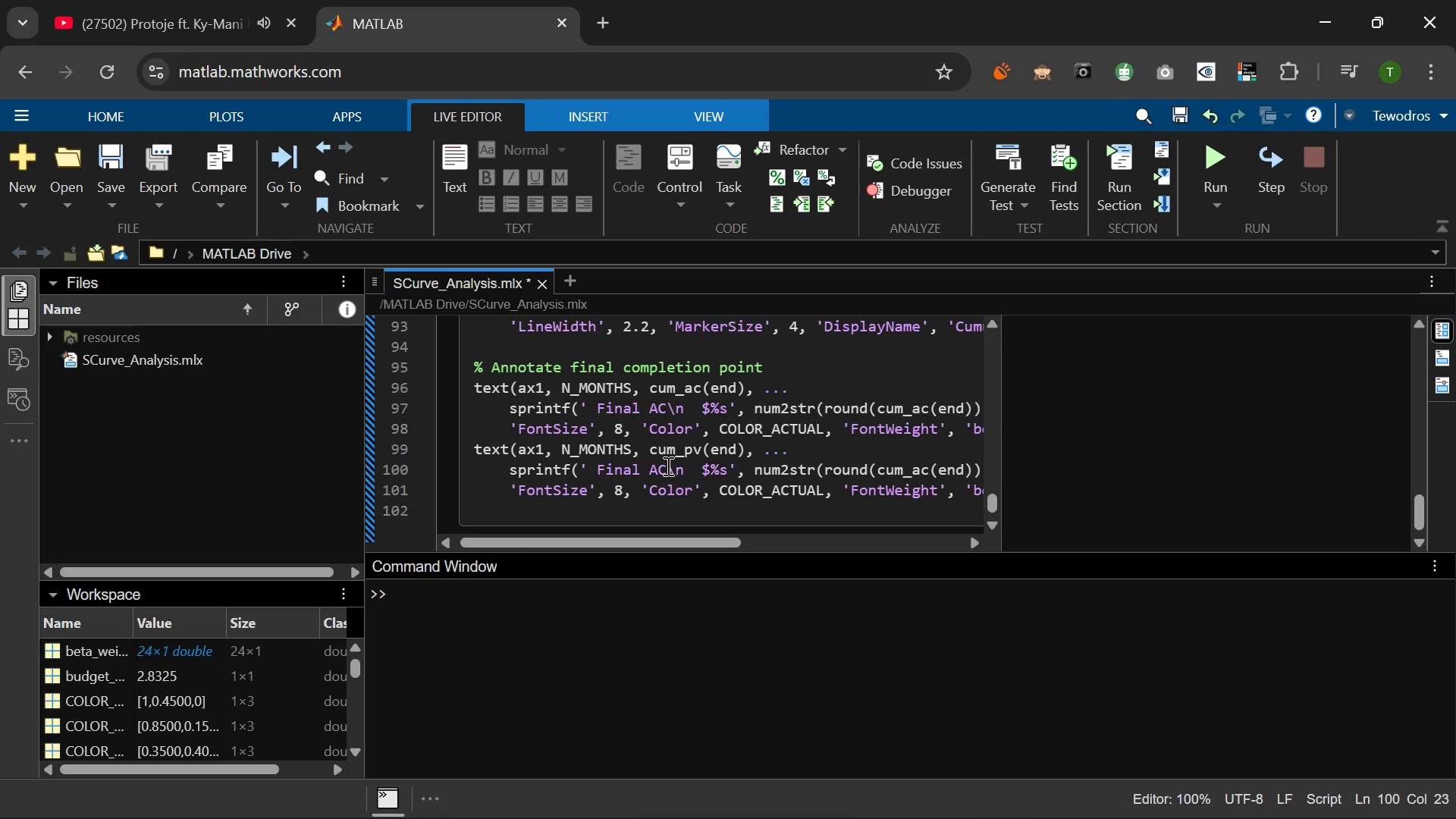 
key(Backspace)
key(Backspace)
type(PV)
 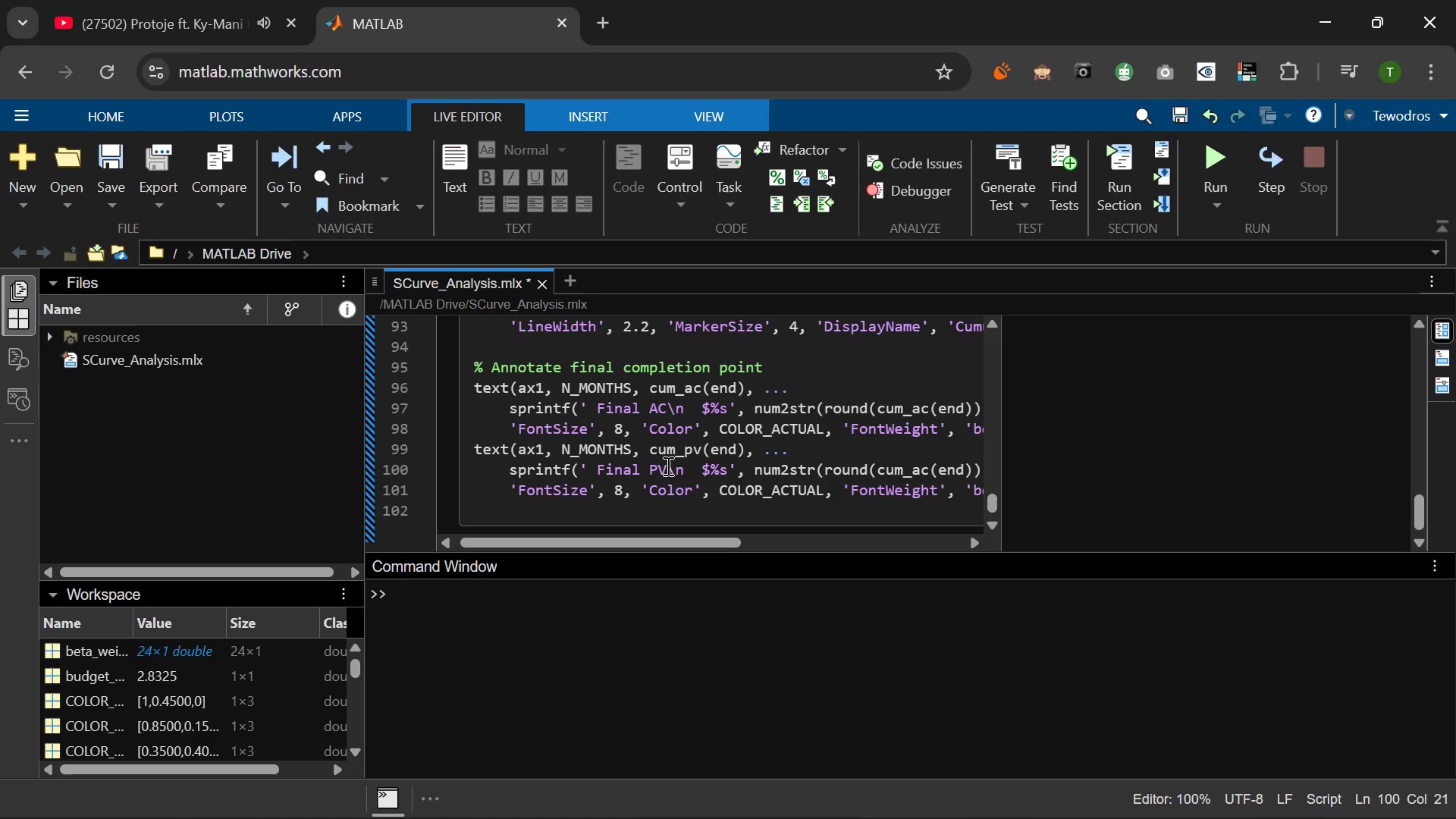 
wait(11.05)
 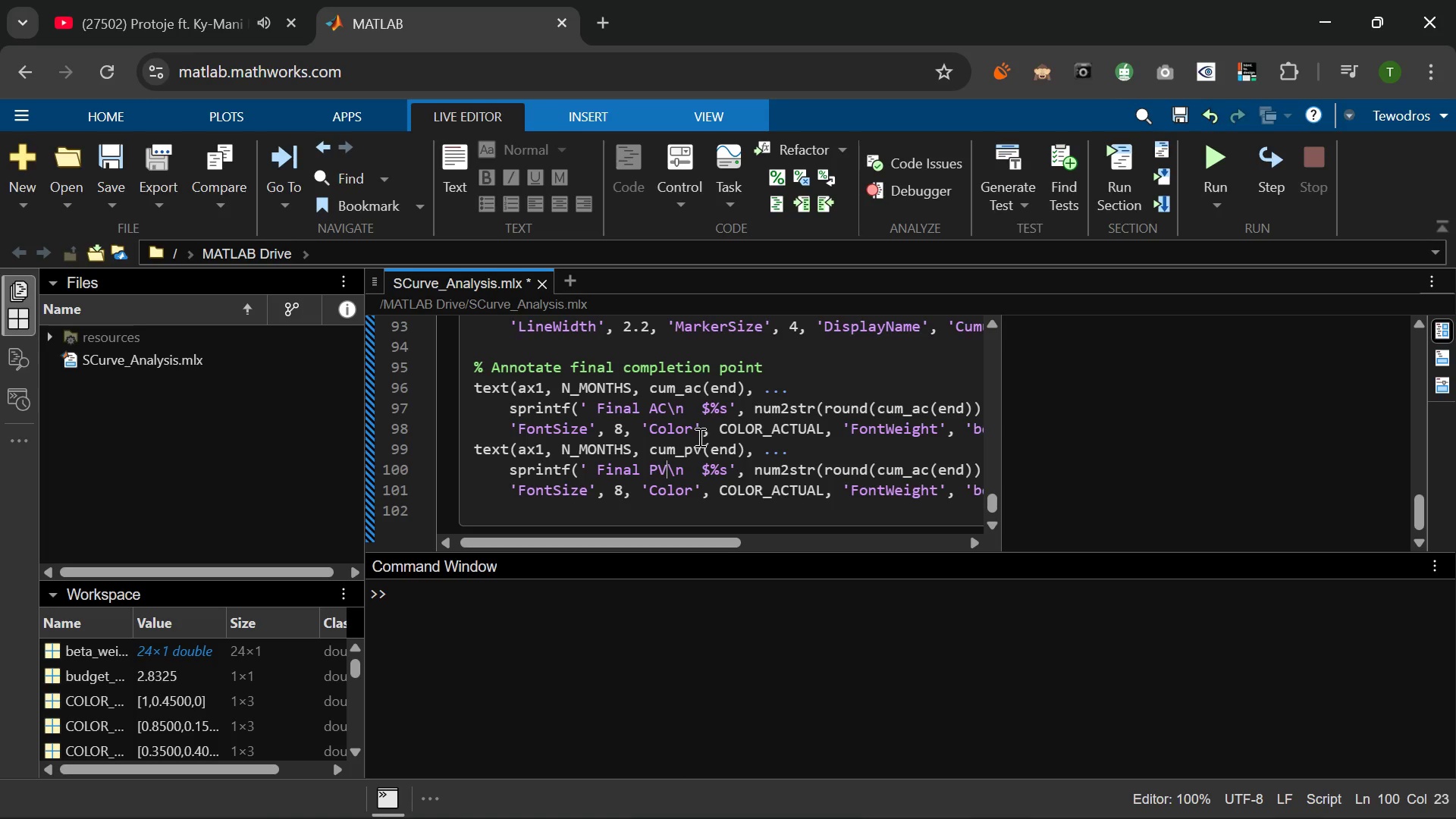 
left_click([930, 474])
 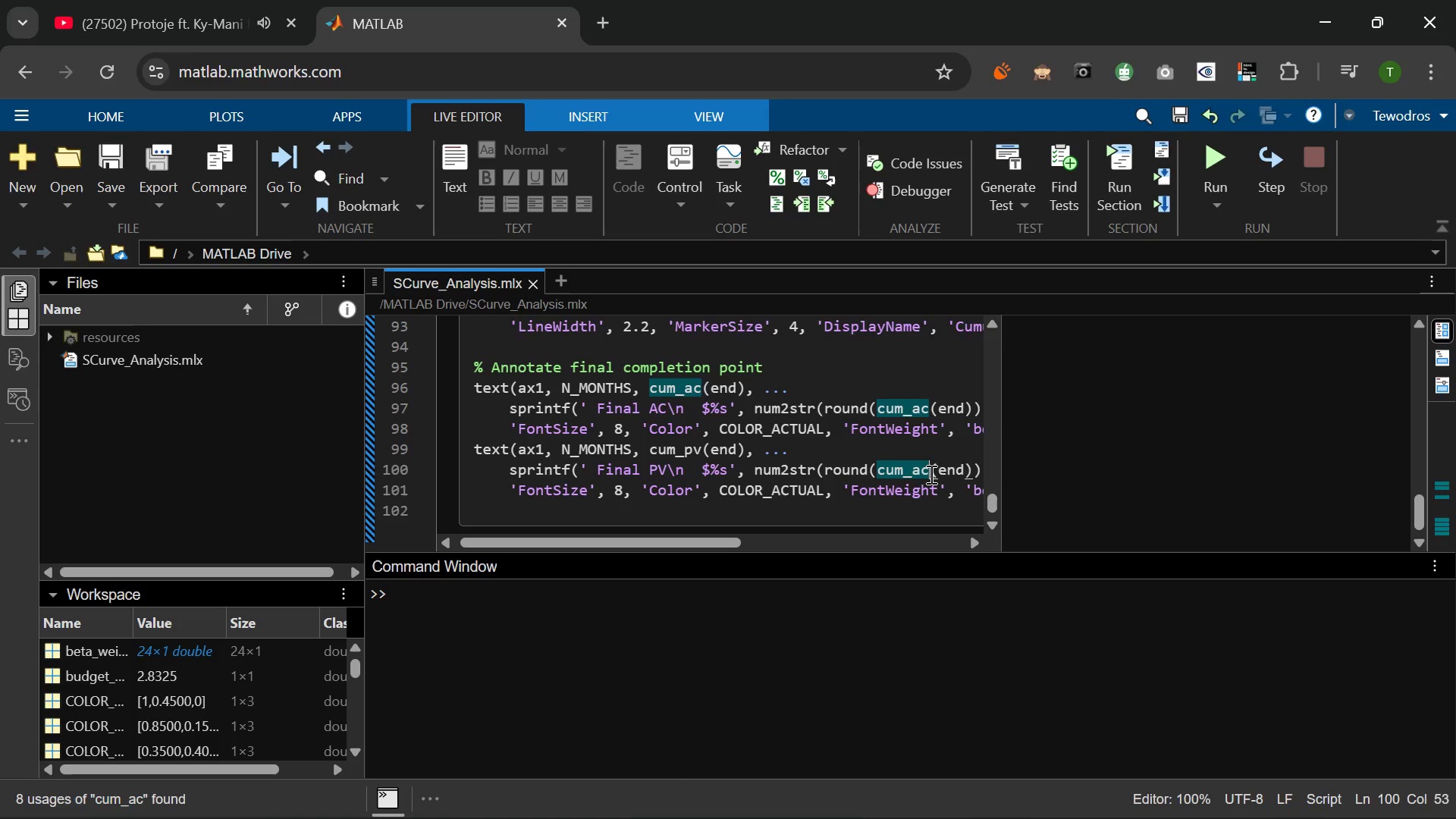 
key(Backspace)
key(Backspace)
type(pv)
 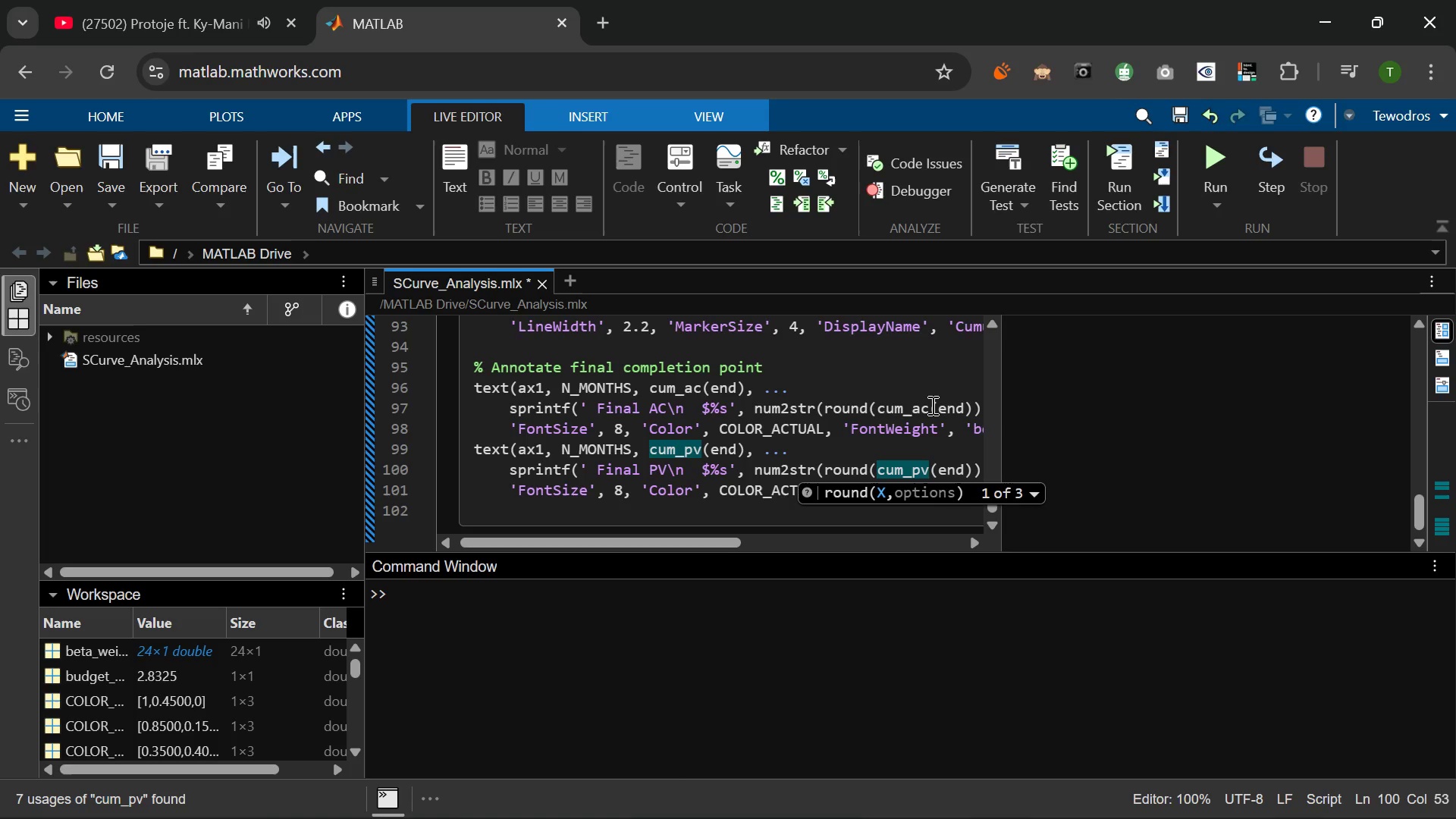 
wait(13.16)
 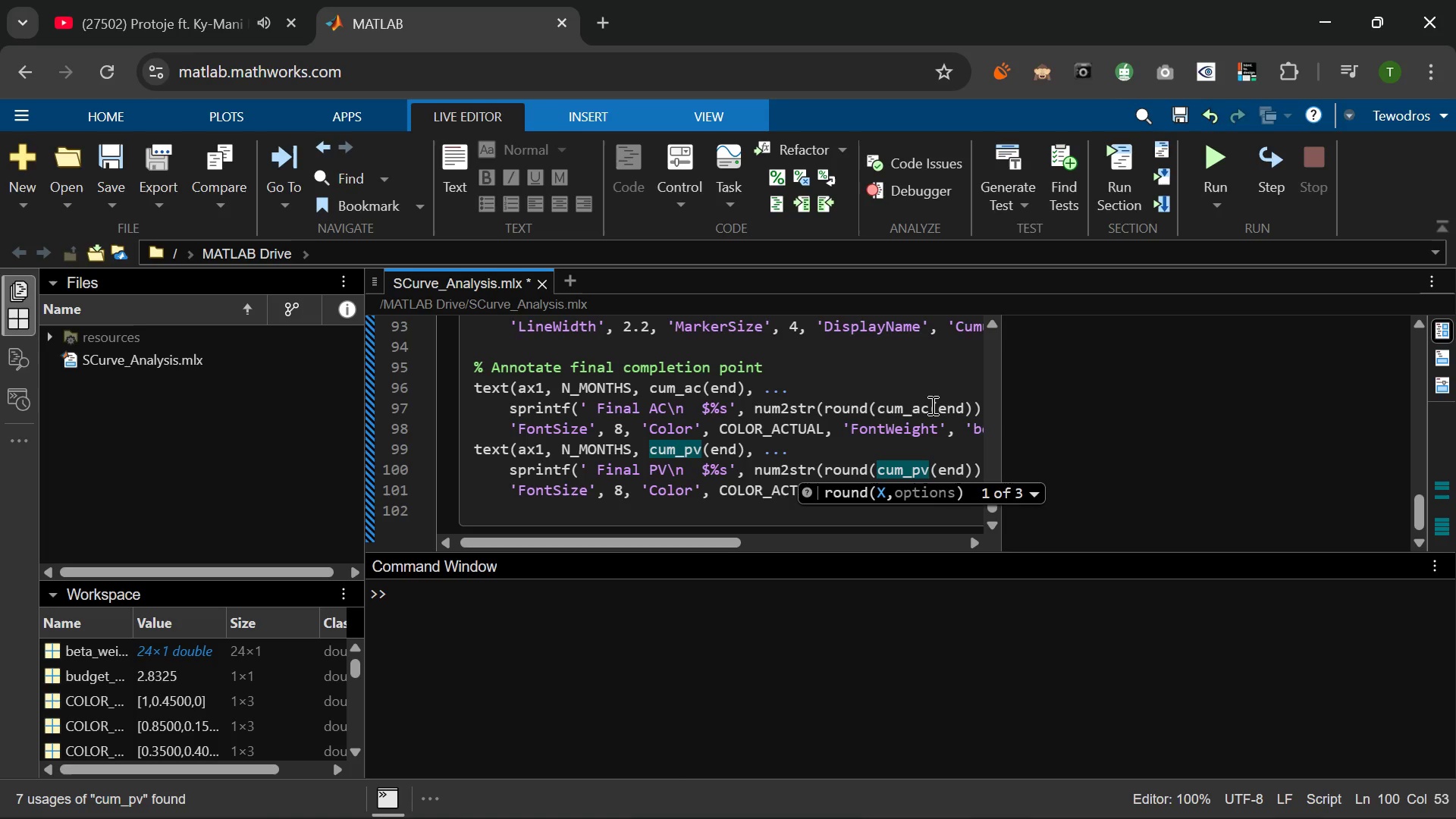 
left_click([787, 490])
 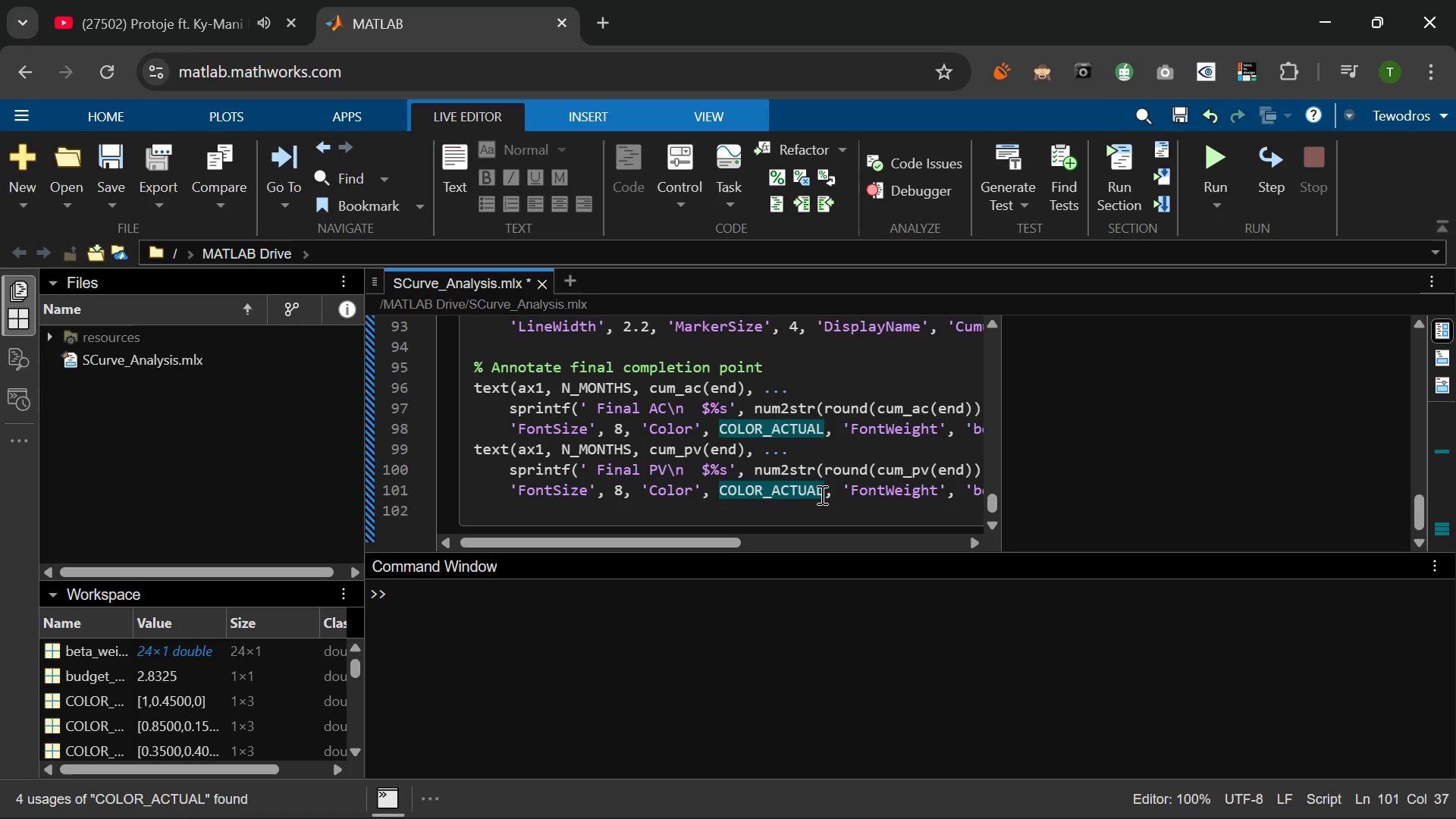 
left_click_drag(start_coordinate=[821, 494], to_coordinate=[775, 490])
 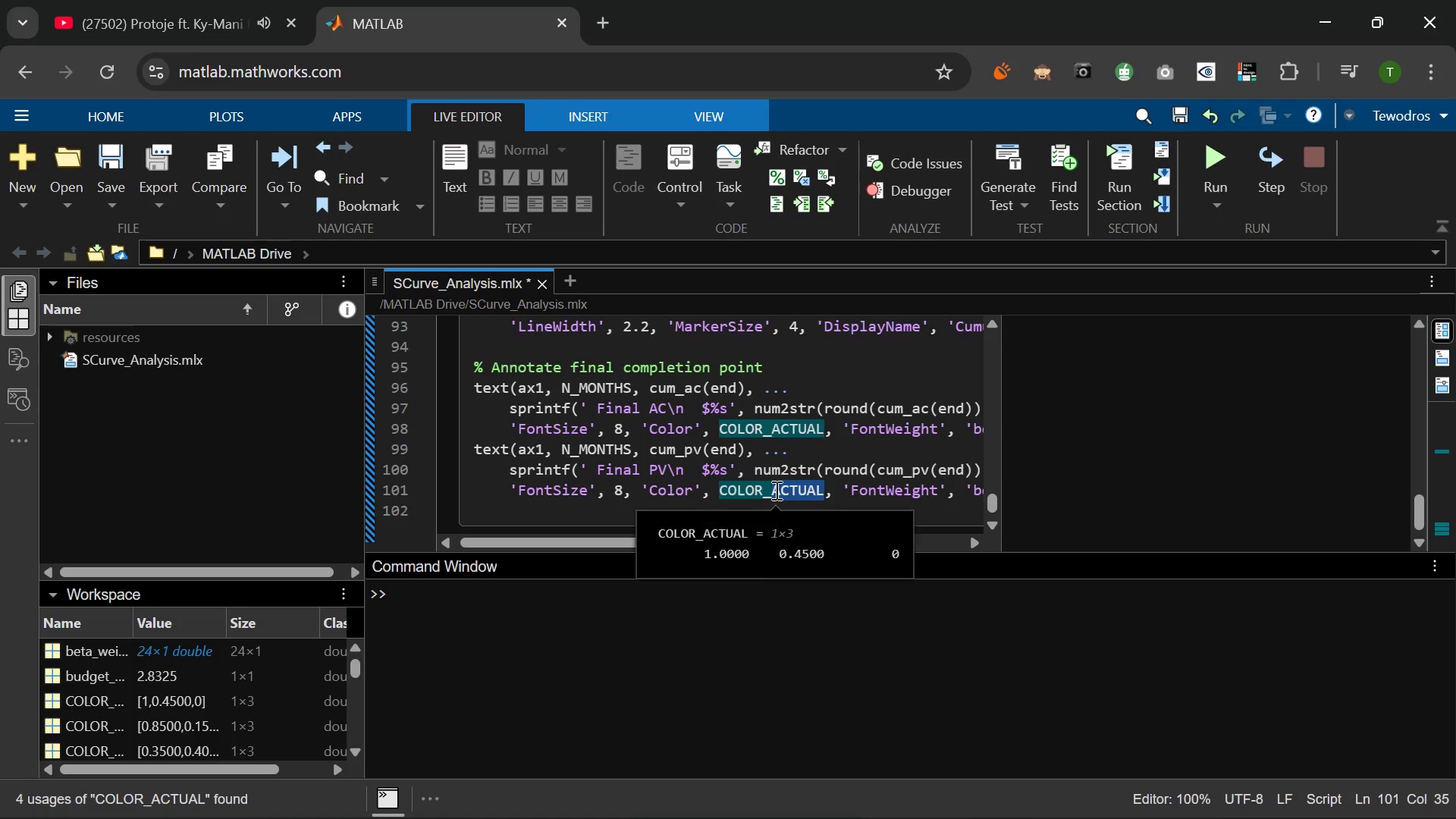 
type(PLANNED)
 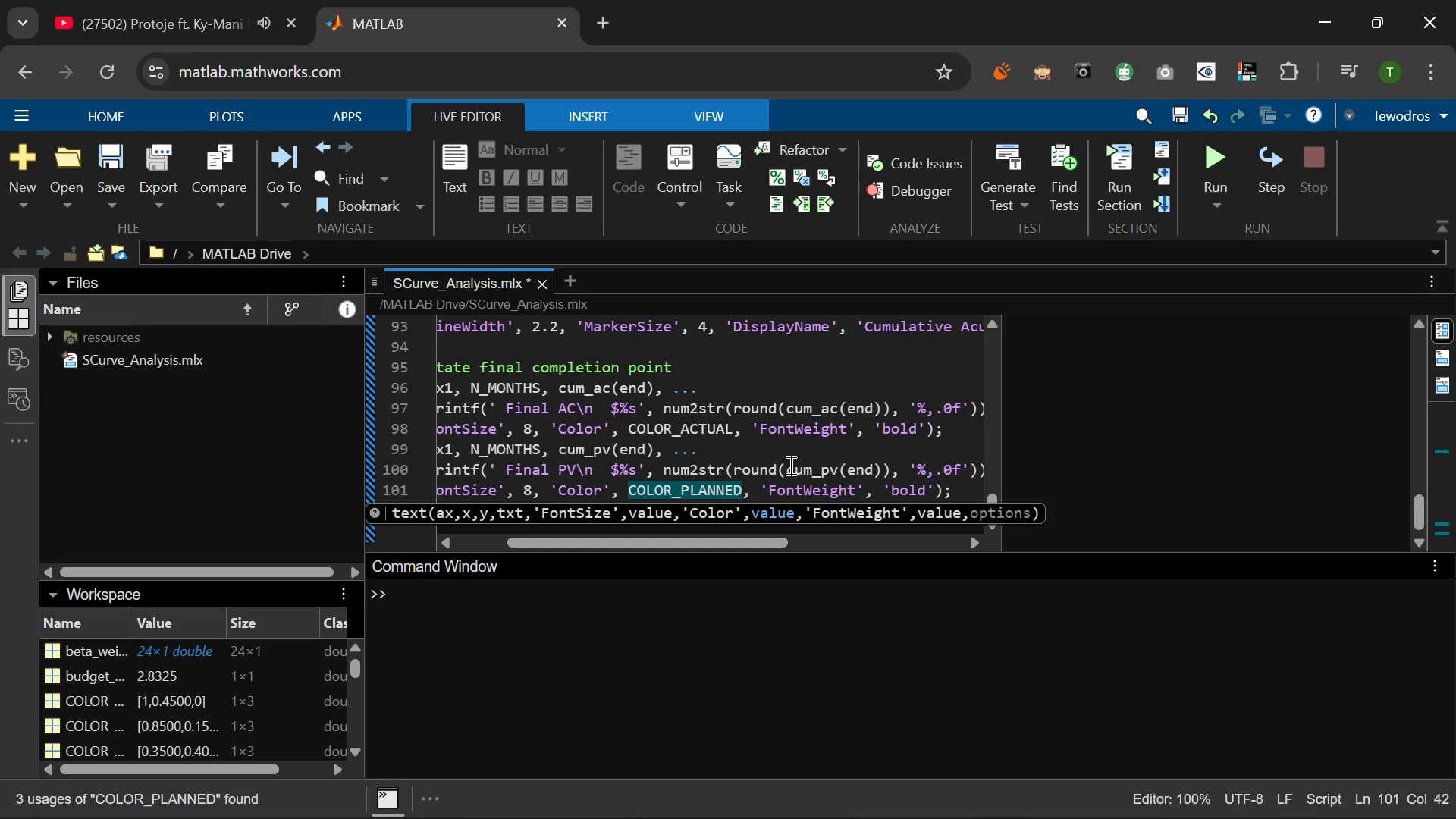 
left_click([964, 489])
 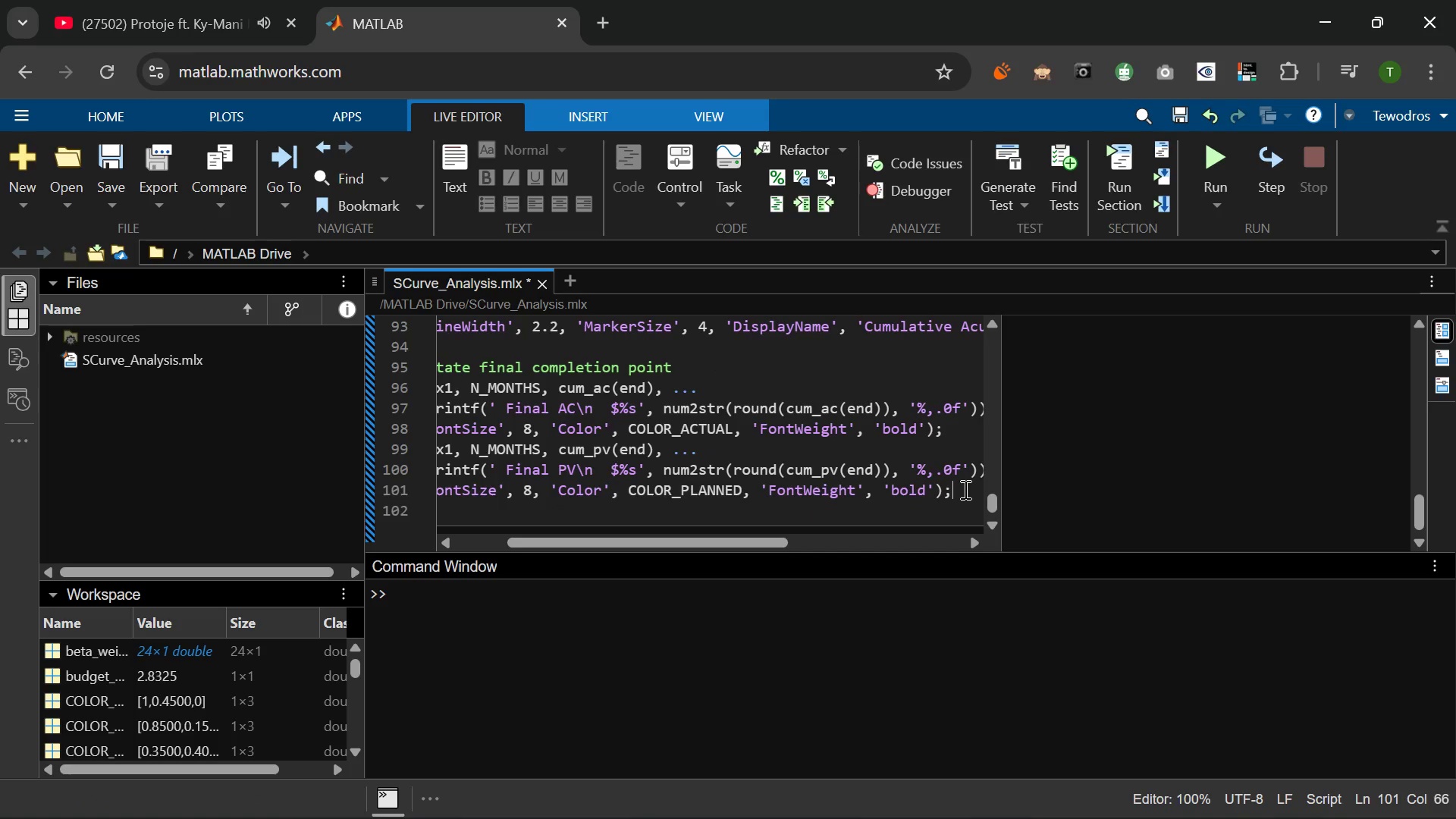 
key(Enter)
 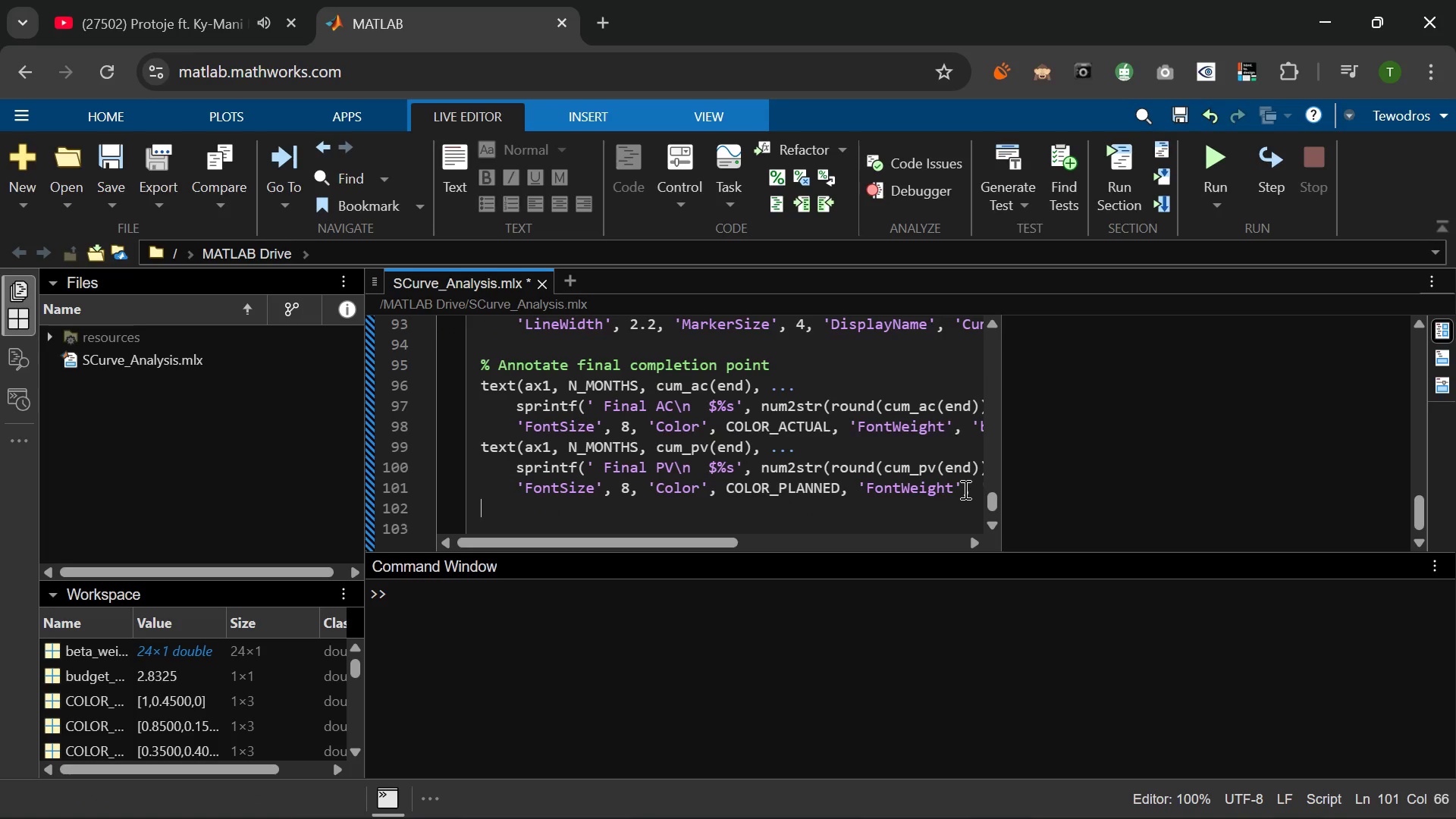 
key(Enter)
 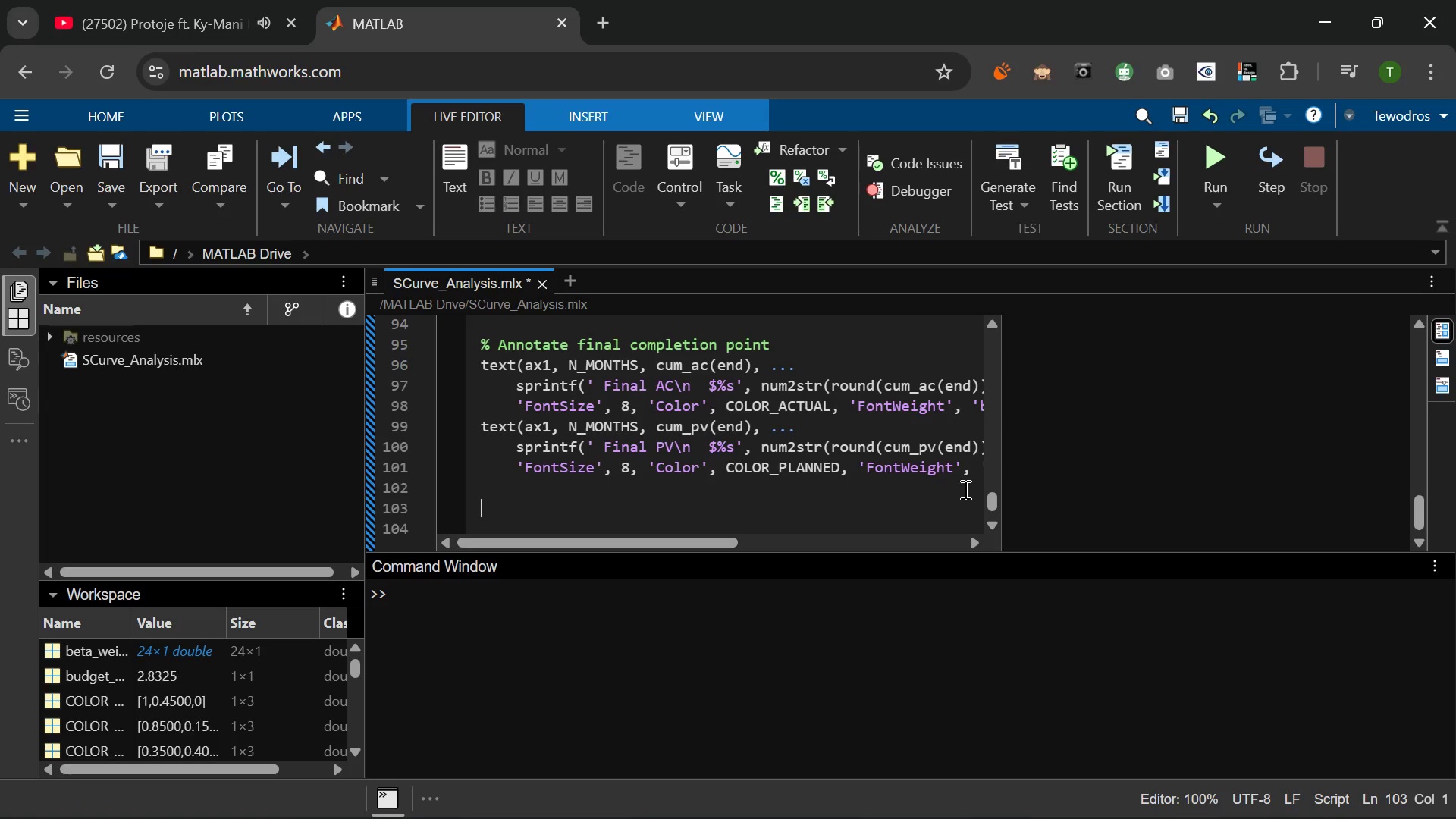 
type(% M)
key(Backspace)
type(mARK MAX VARI)
key(Backspace)
type(IANCE POINT)
 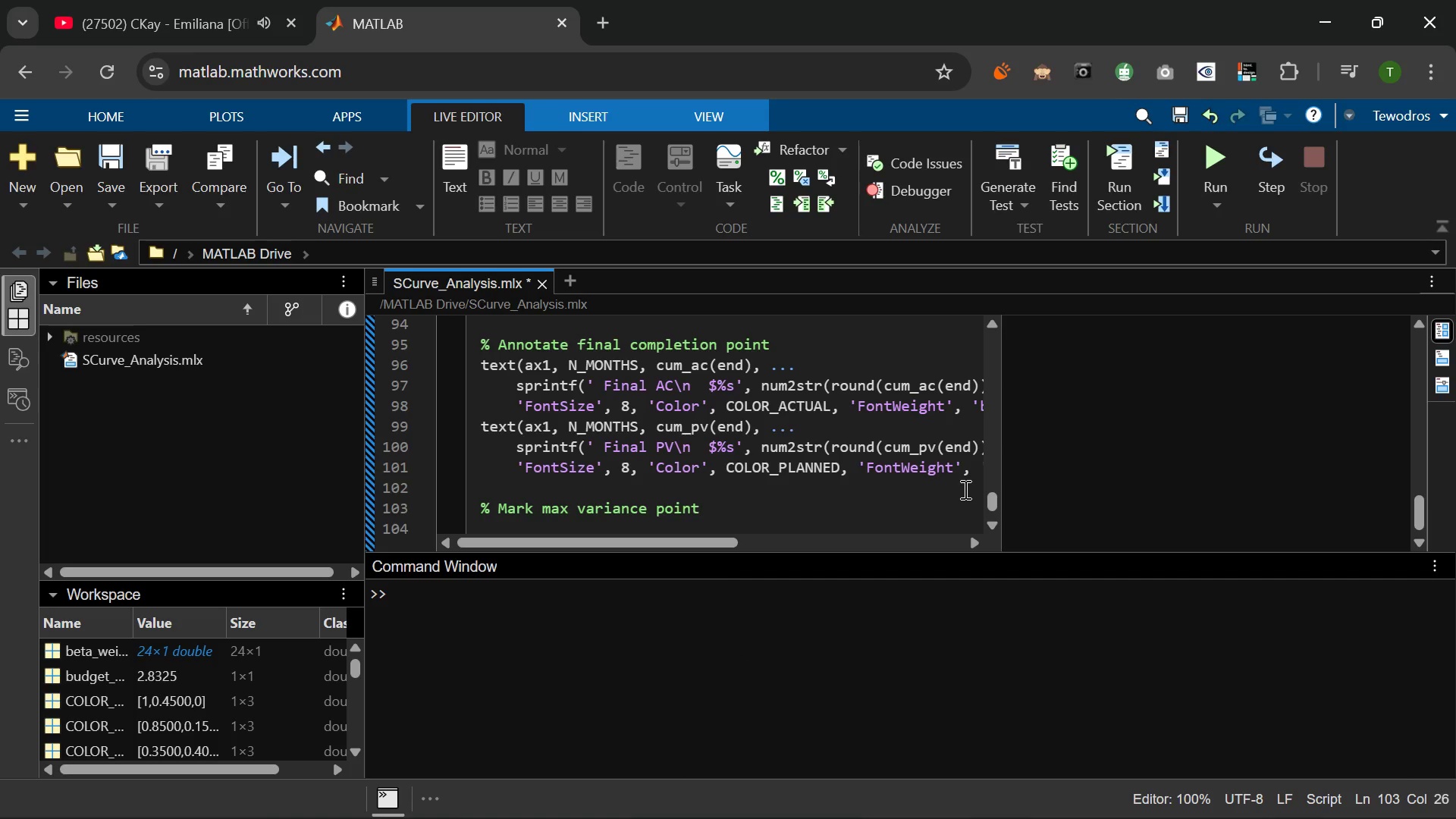 
key(Enter)
 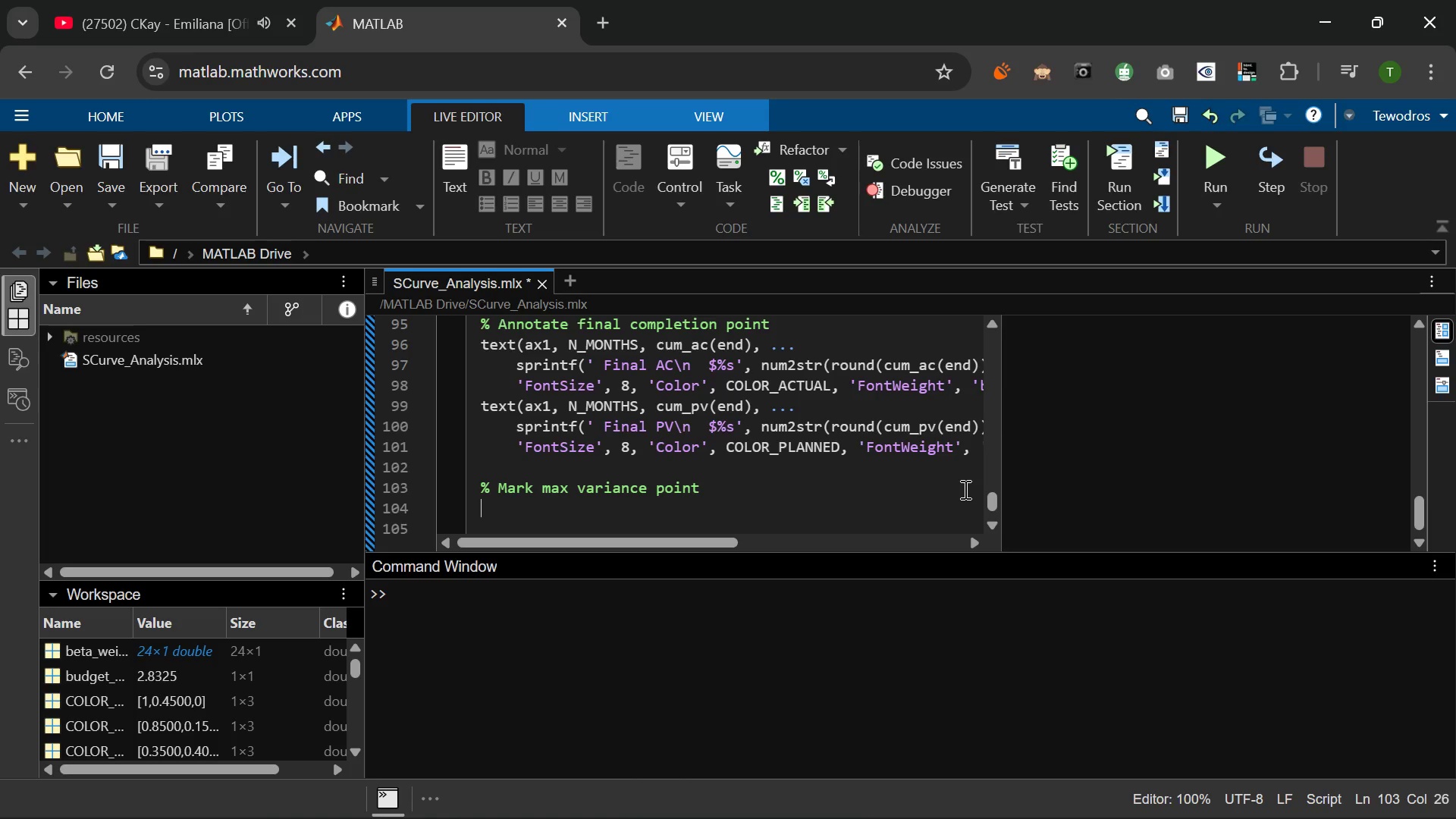 
type(PLOT(AX1, IDX_MAX_VAR, CUM_ACIDX_MAX_VAR)
 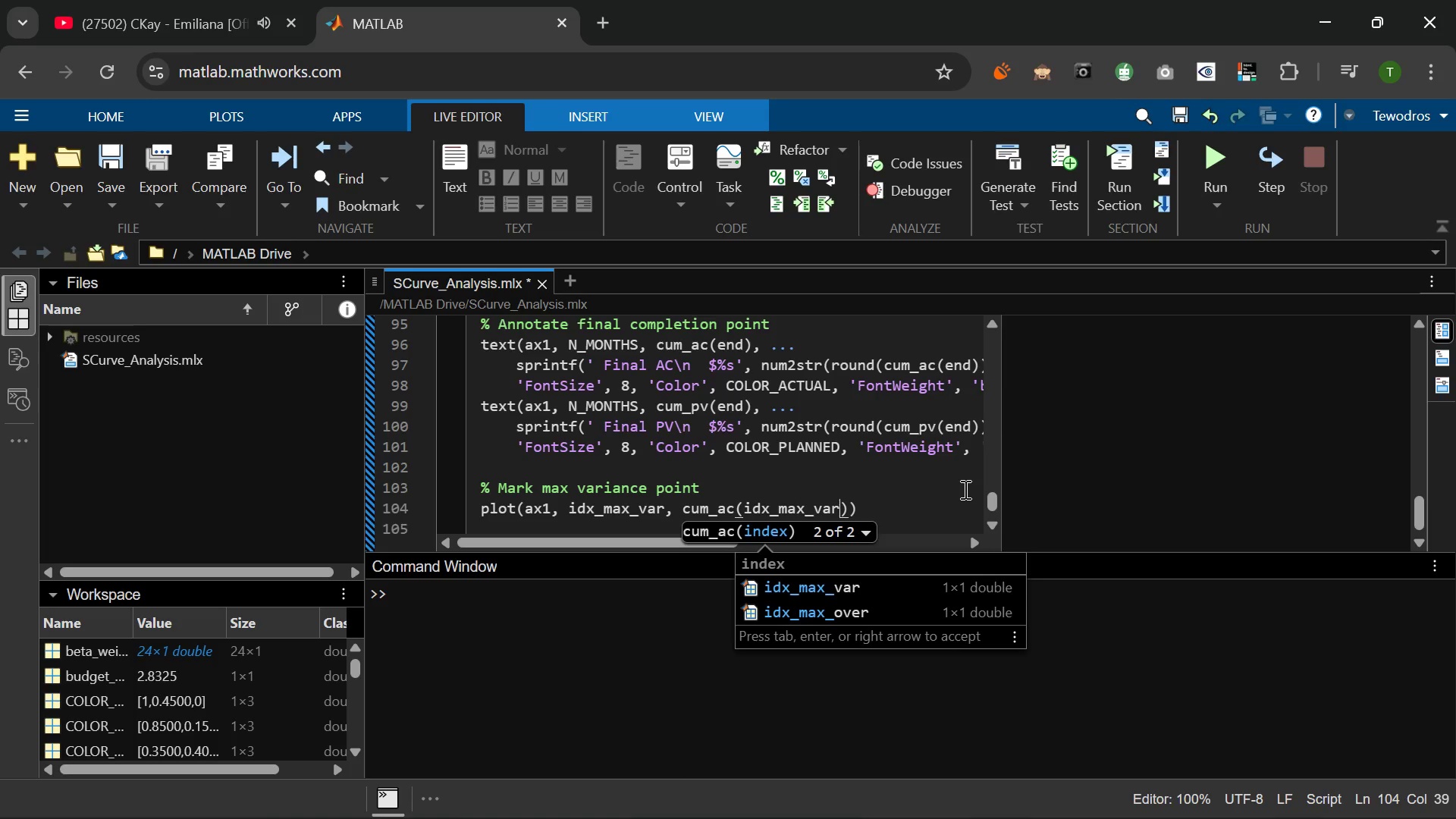 
 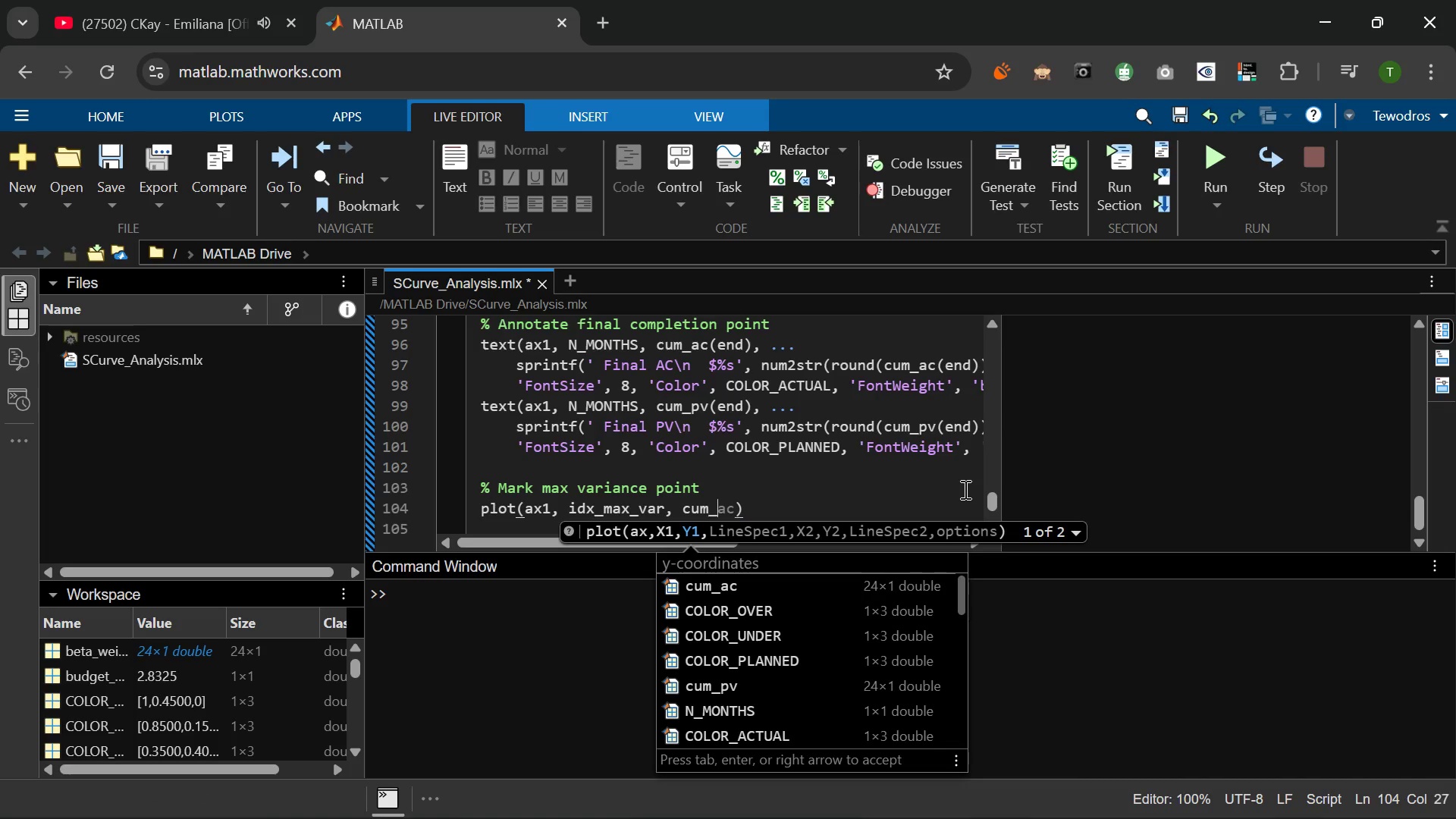 
hold_key(key=9, duration=24.08)
 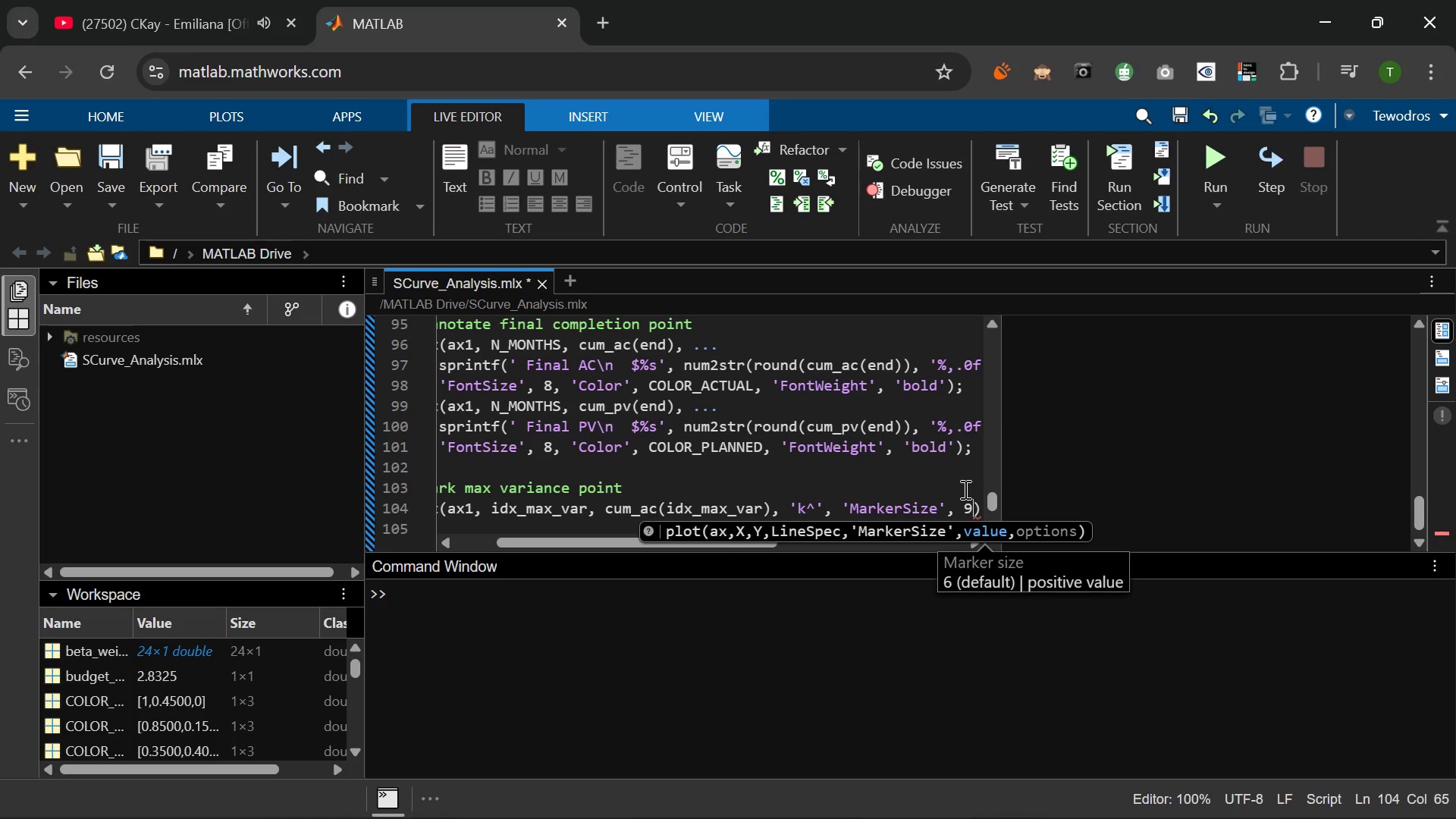 
key(ArrowRight)
 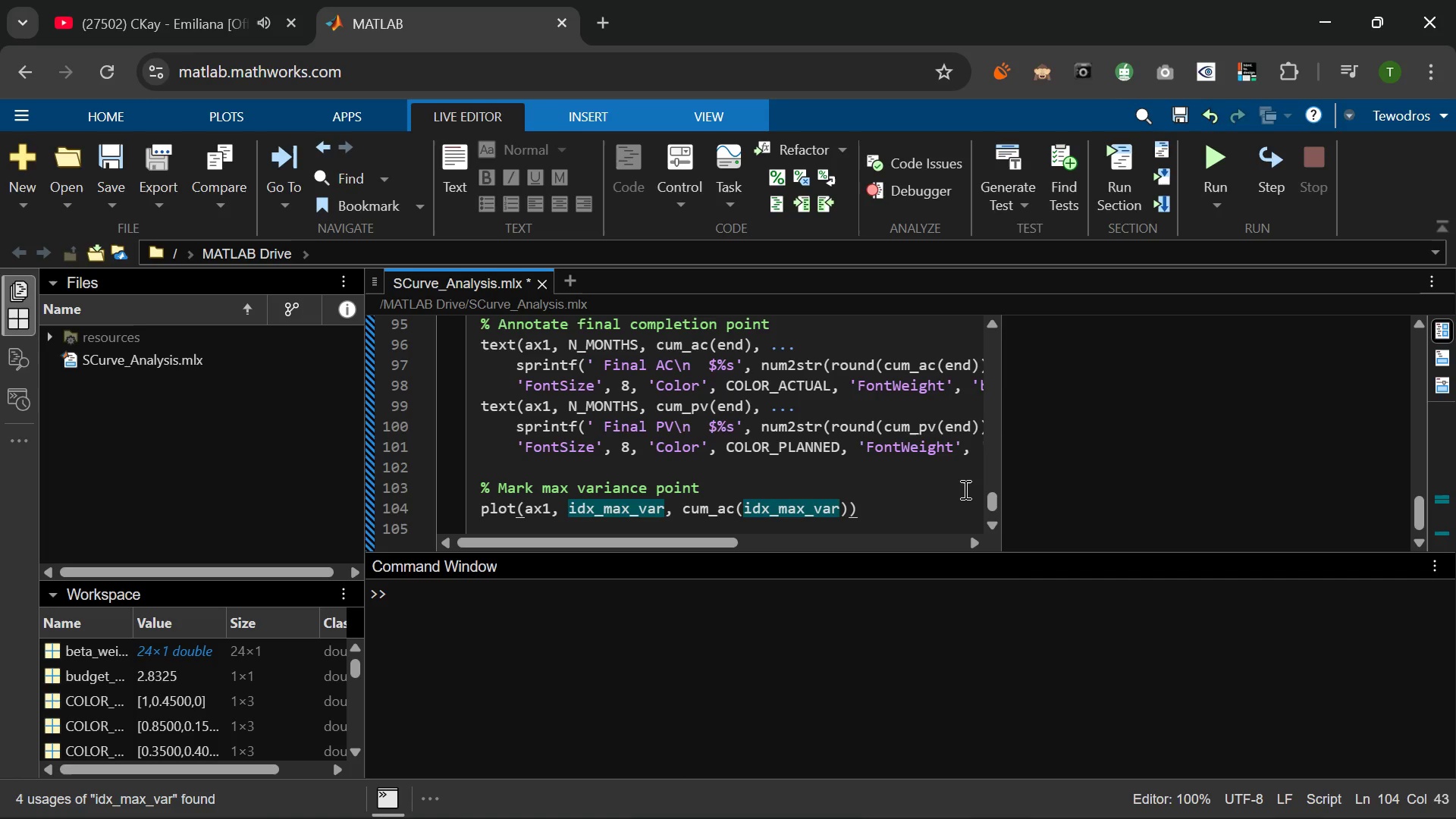 
type(, 'K^)
 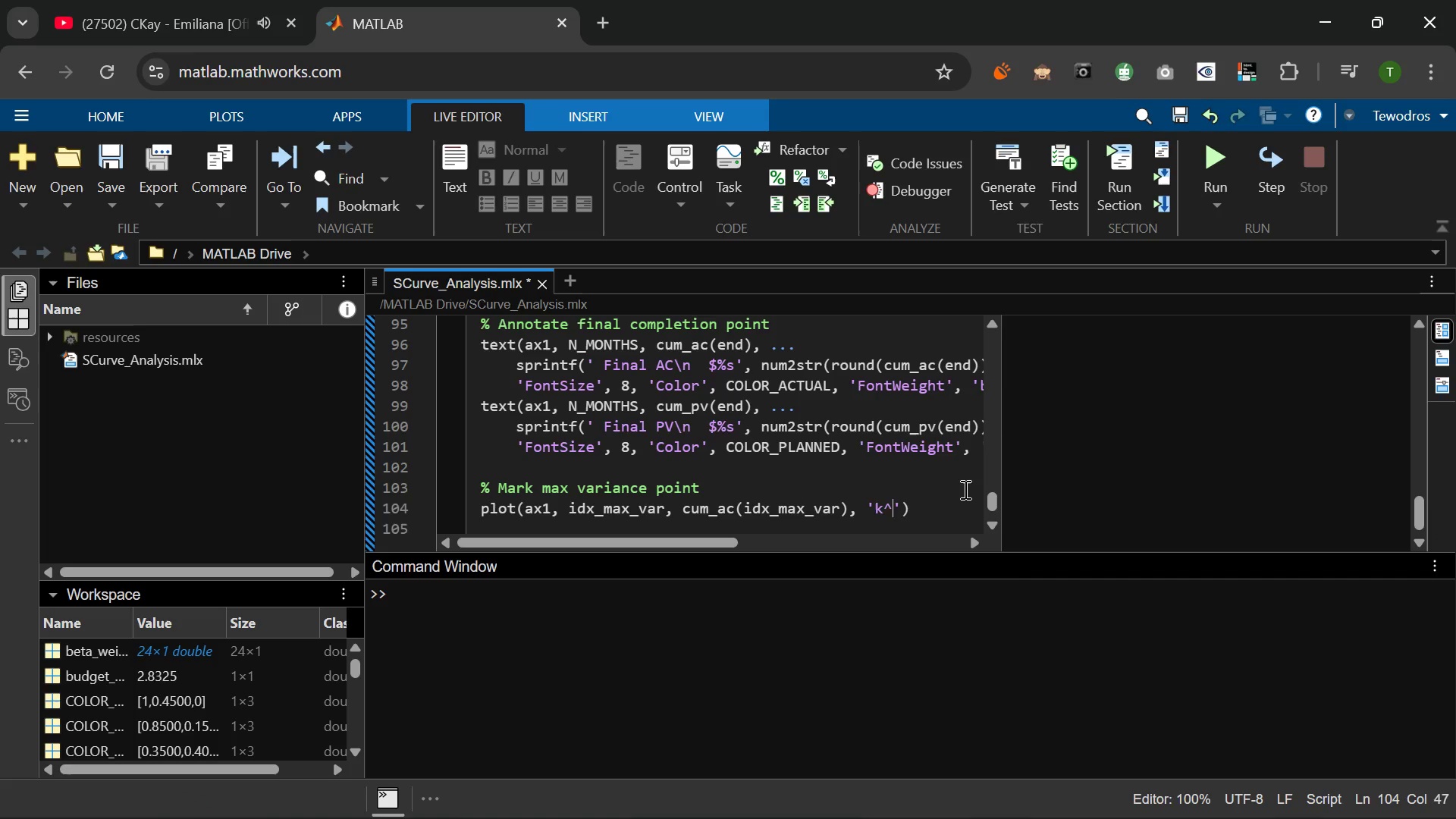 
key(ArrowRight)
 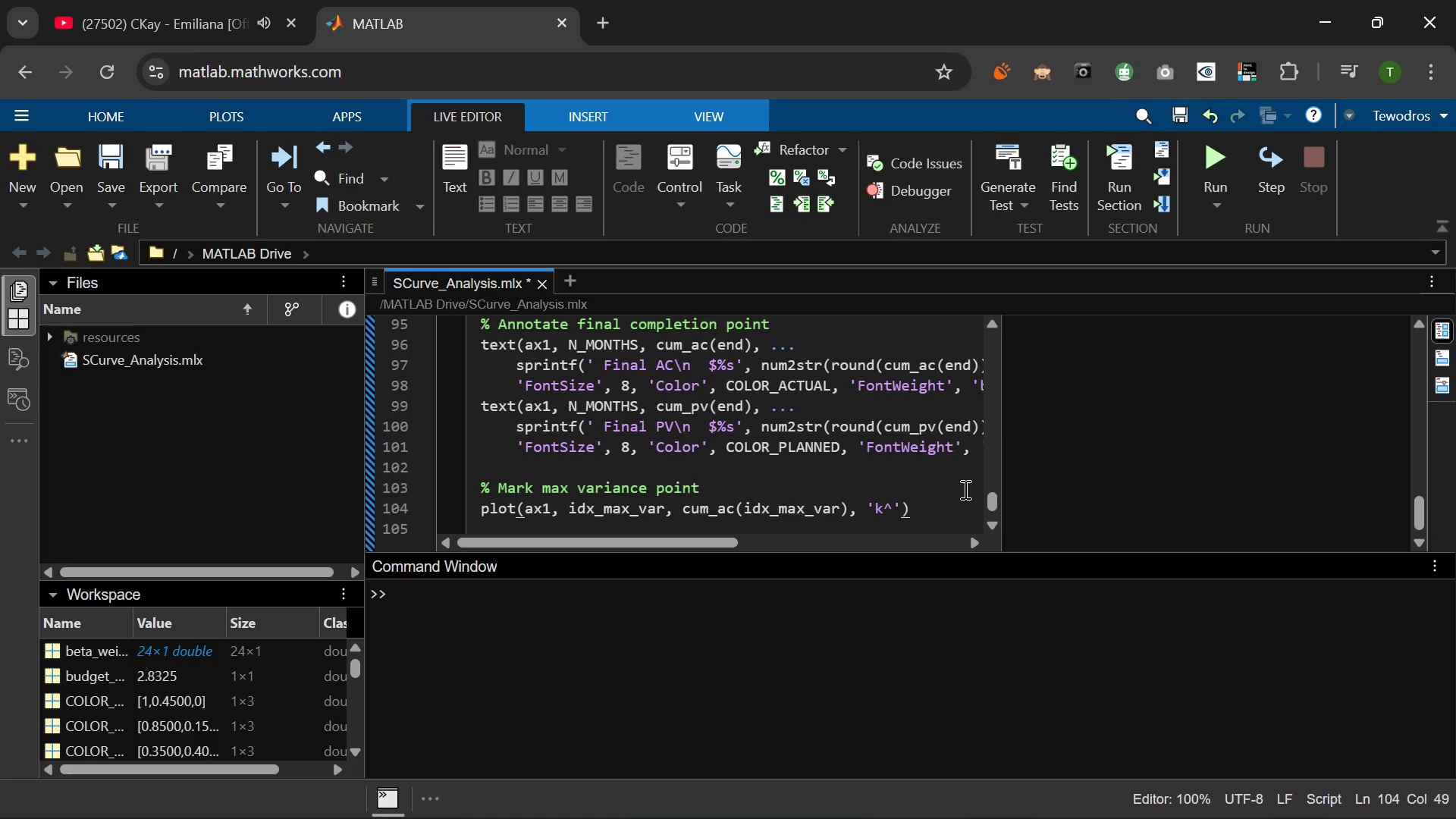 
type(, 'm)
key(Backspace)
type(MarkerSize)
 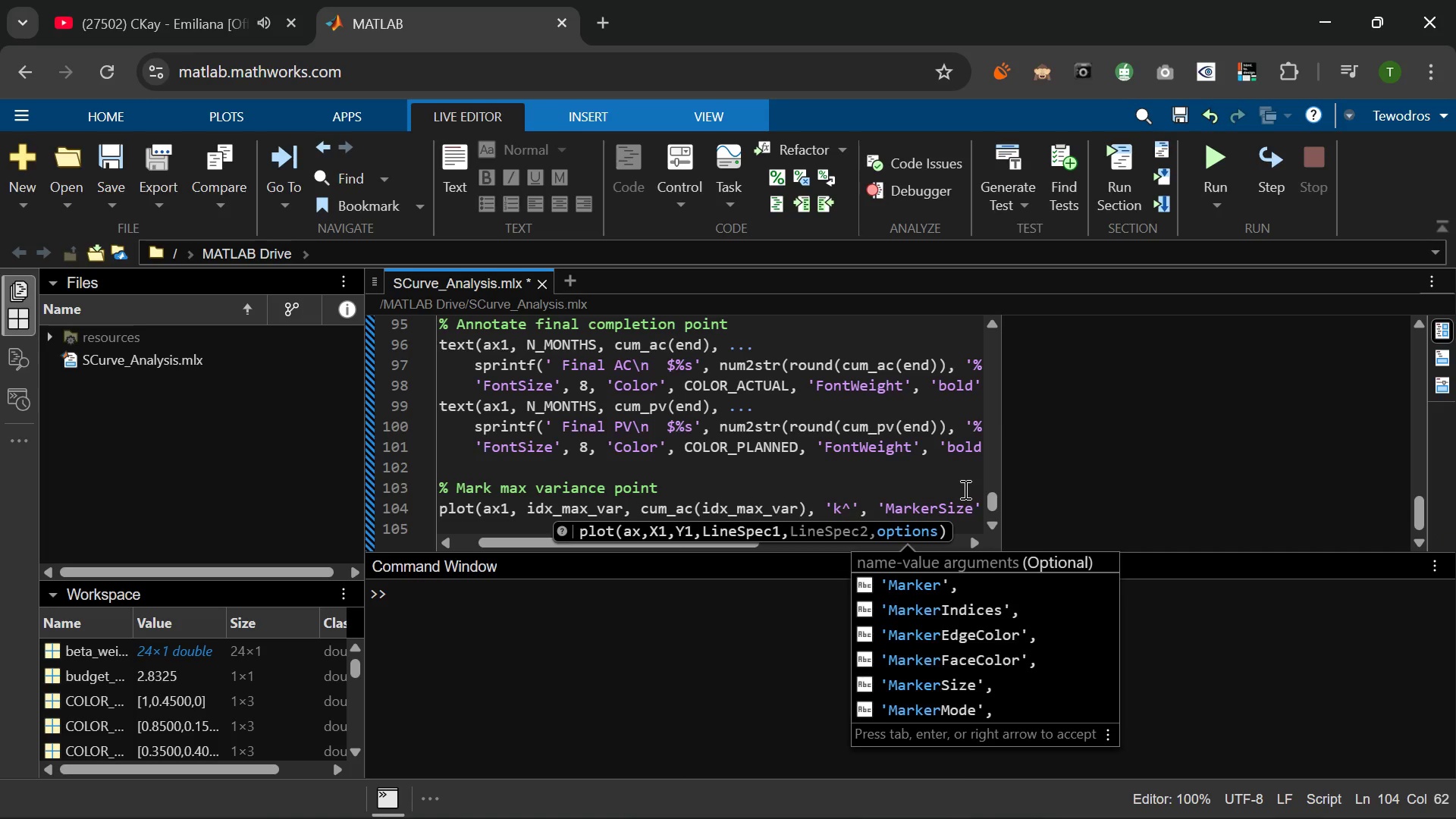 
key(ArrowRight)
 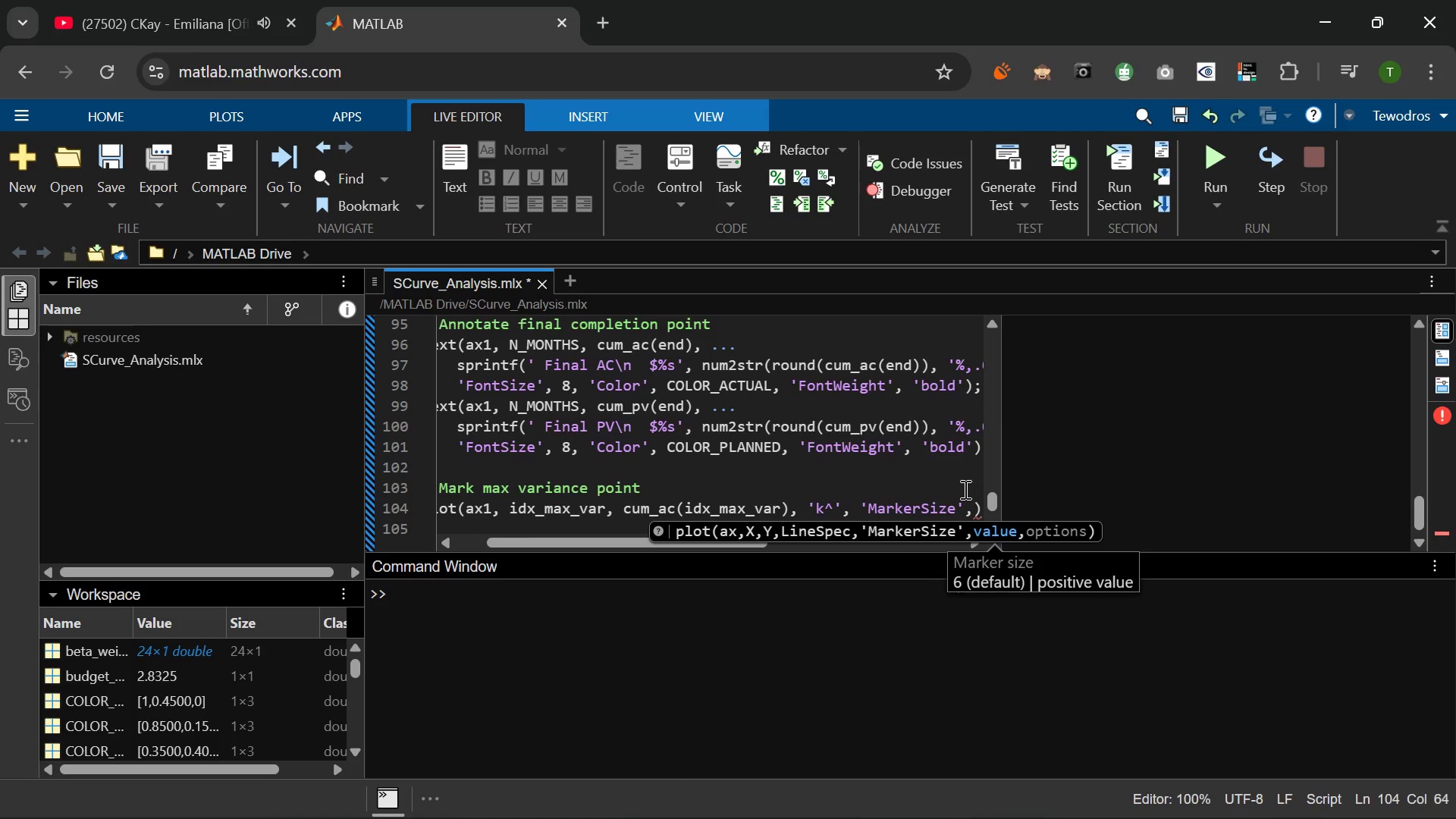 
key(Space)
 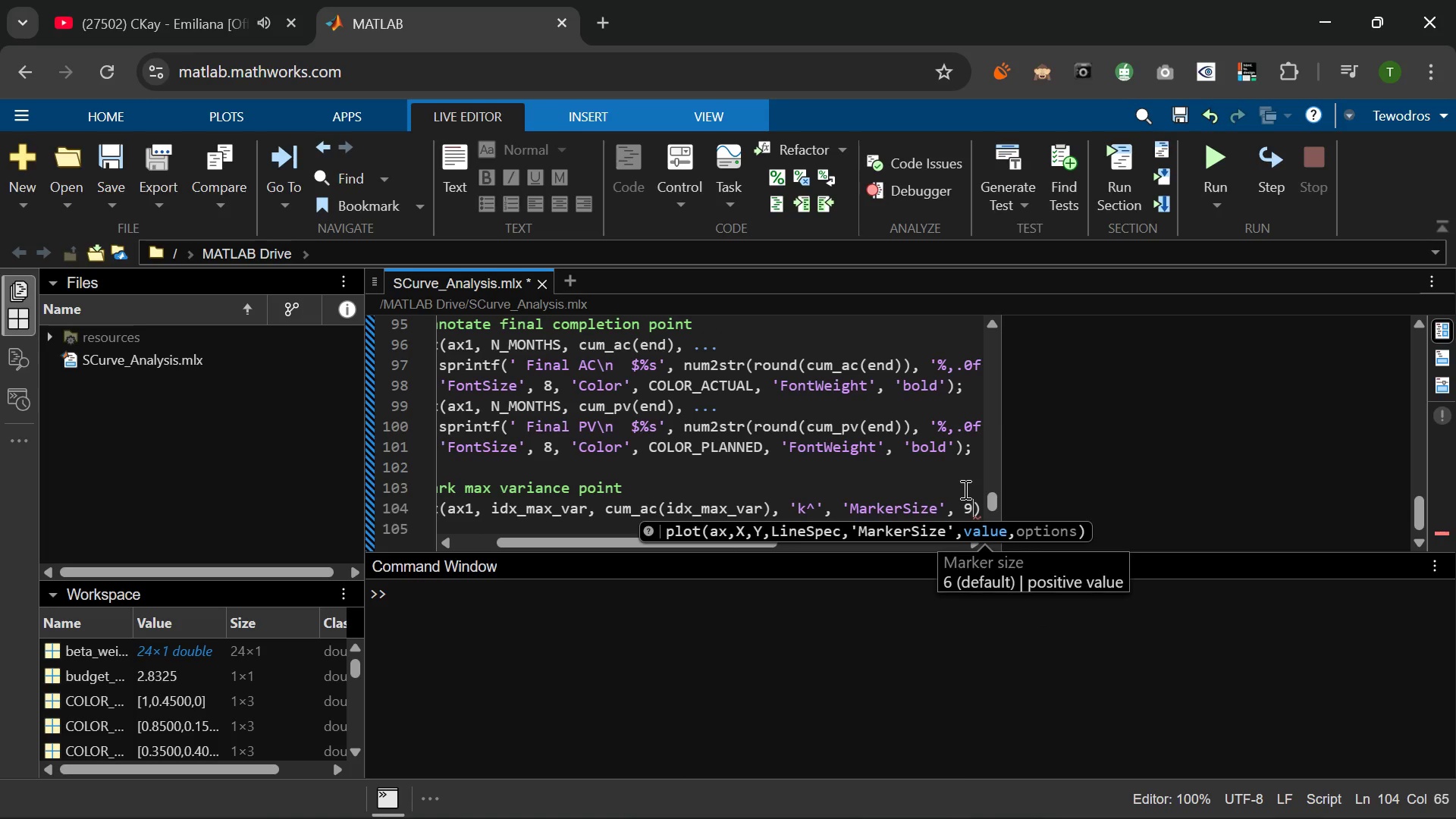 
key(Comma)
 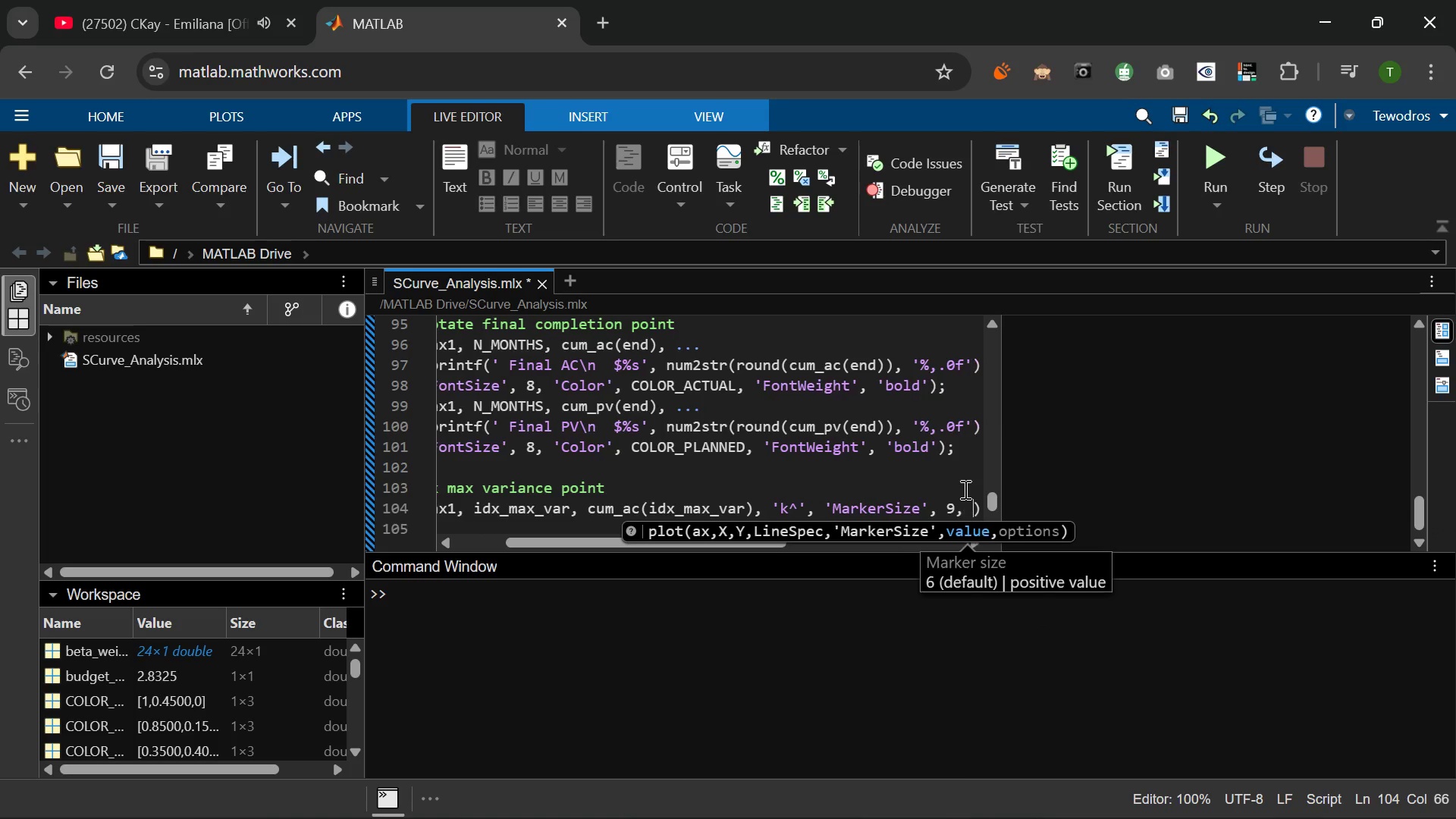 
key(Space)
 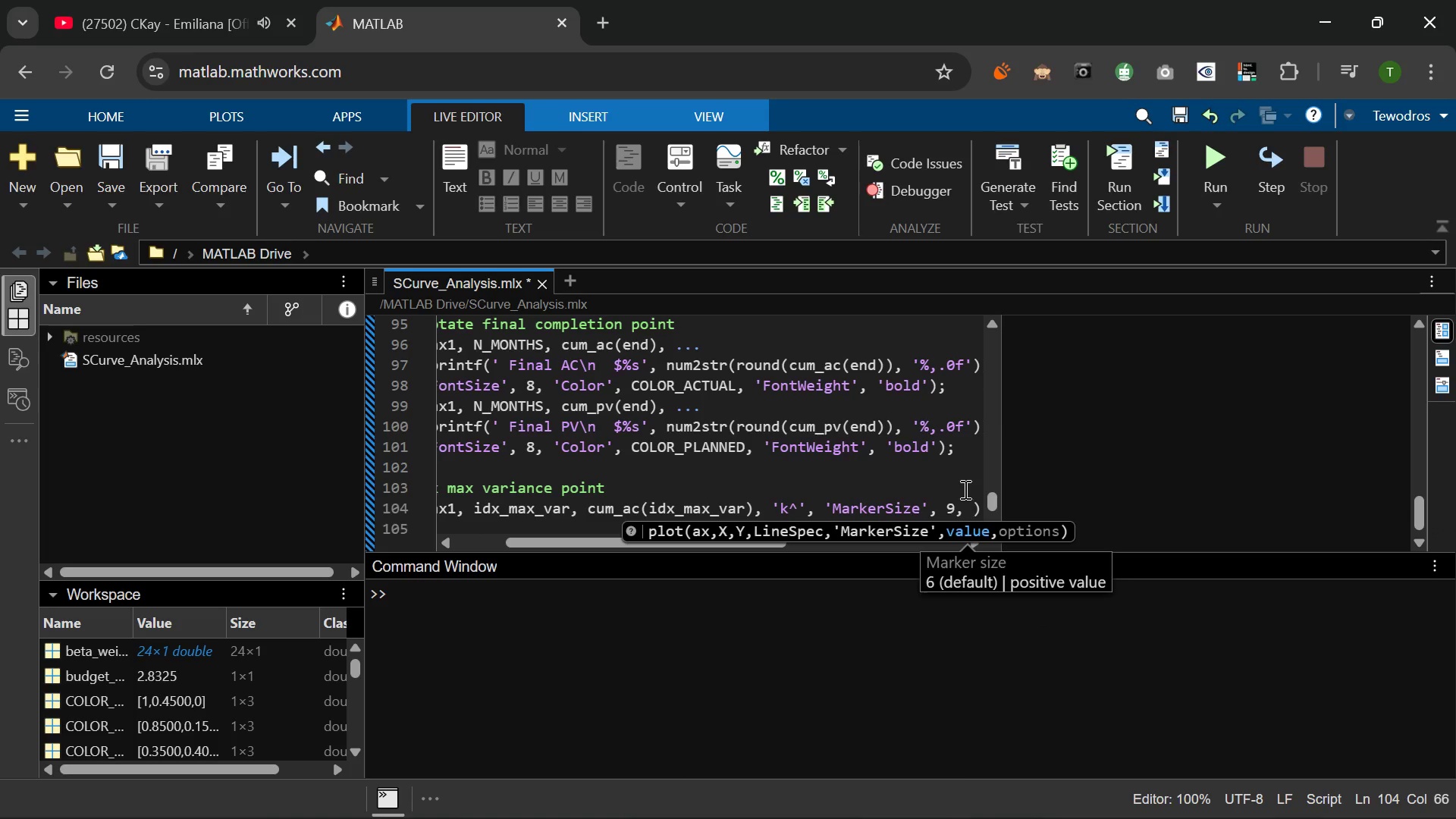 
key(Period)
 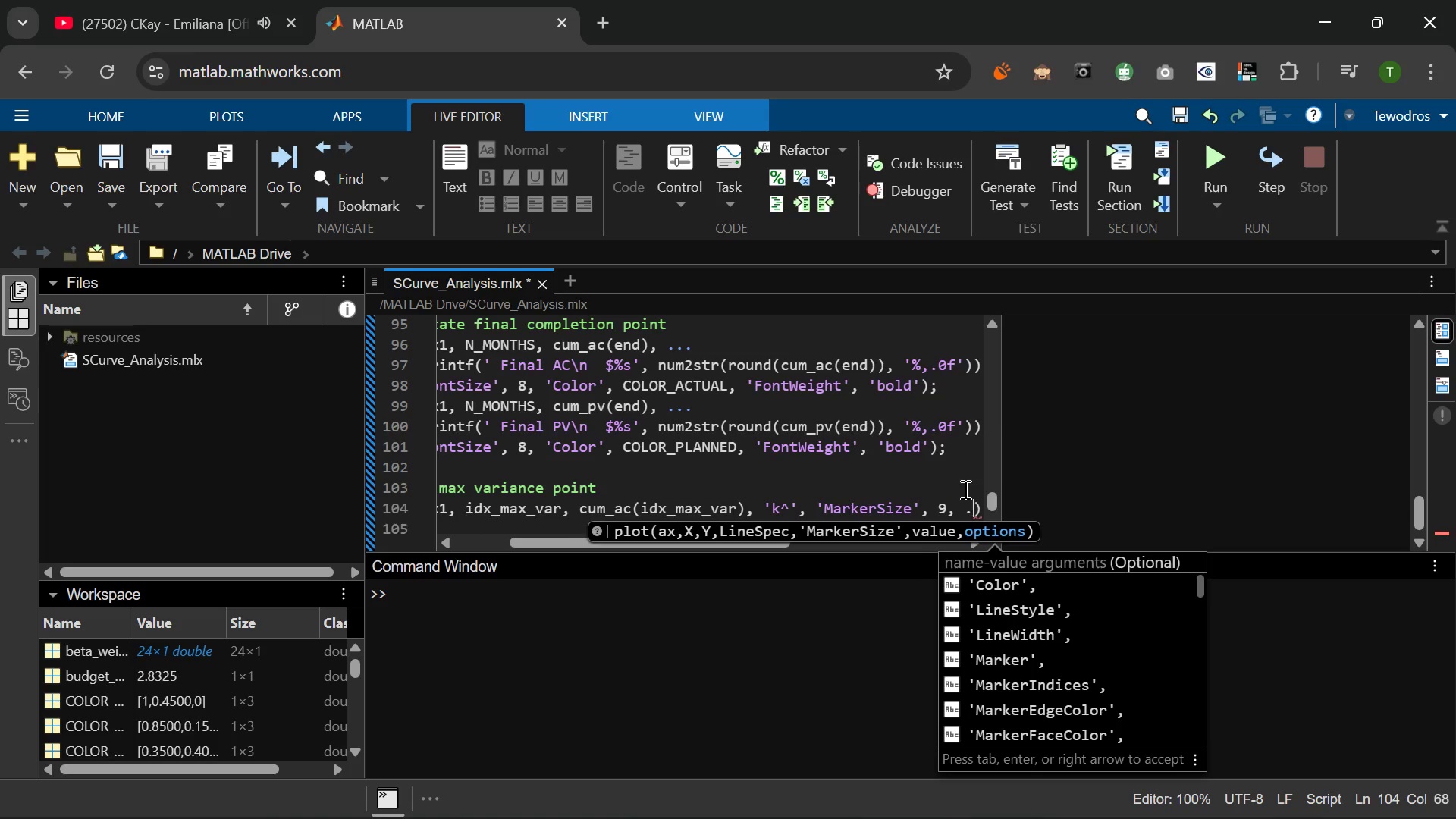 
key(Period)
 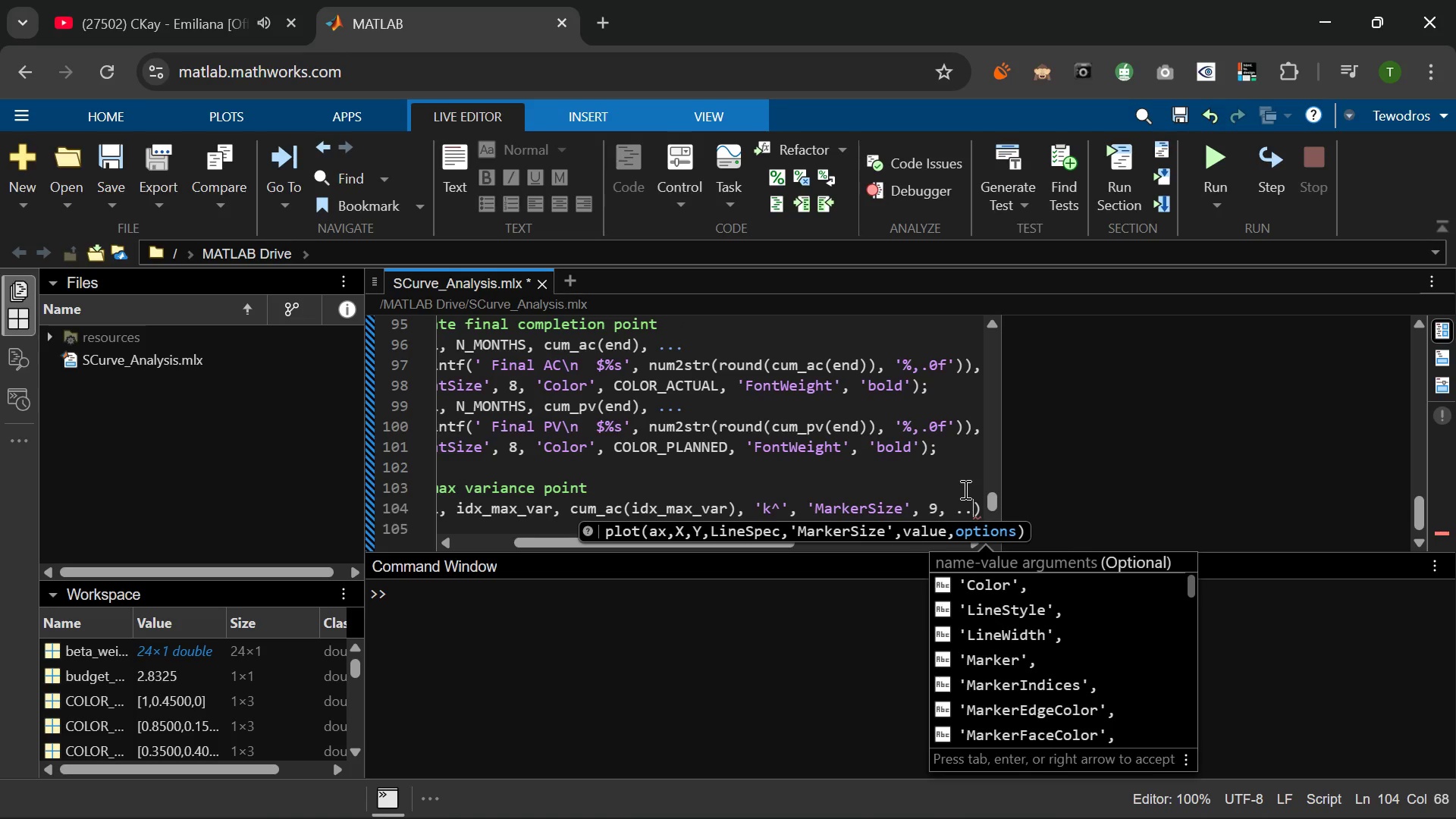 
key(Period)
 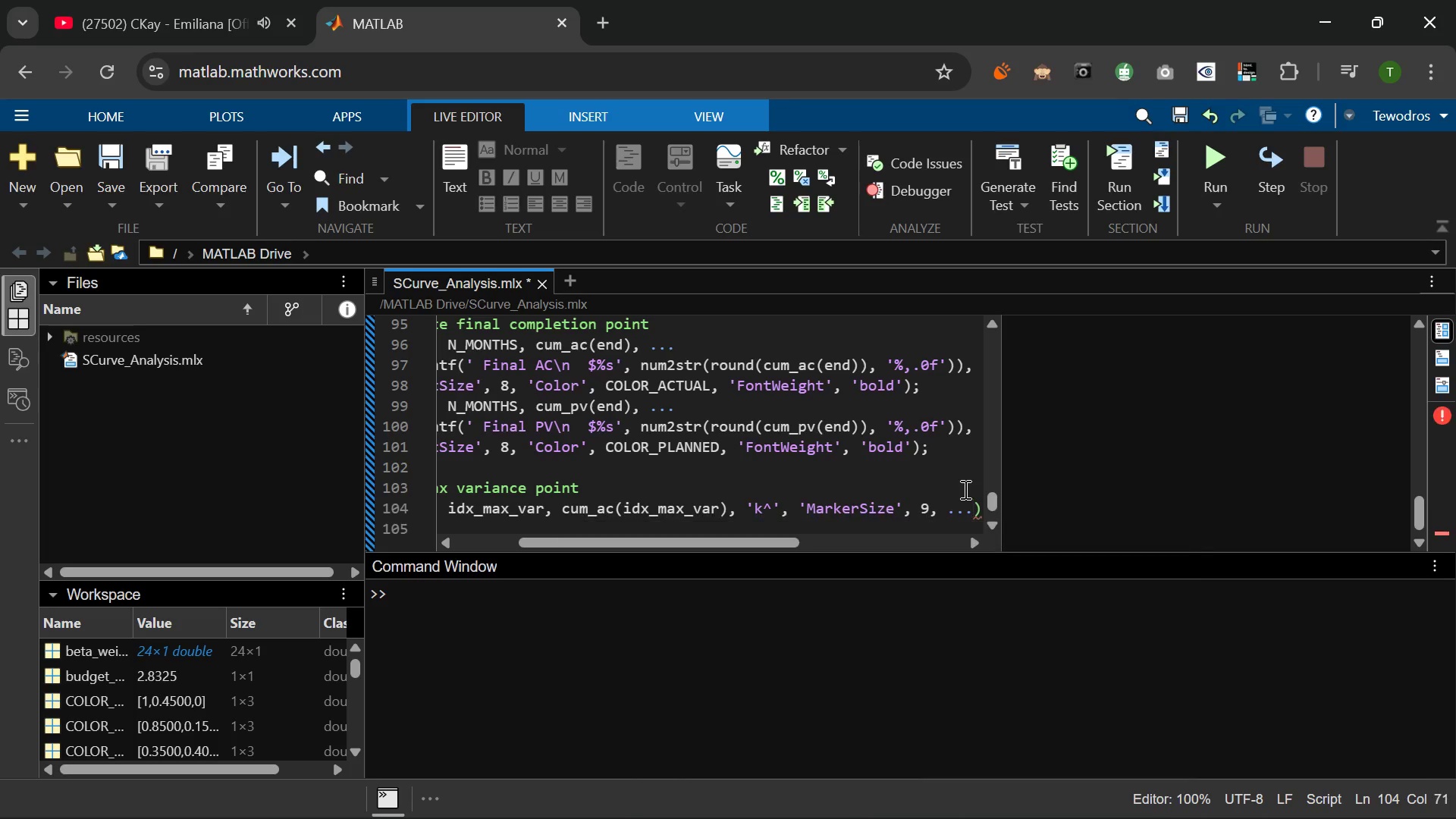 
key(Enter)
 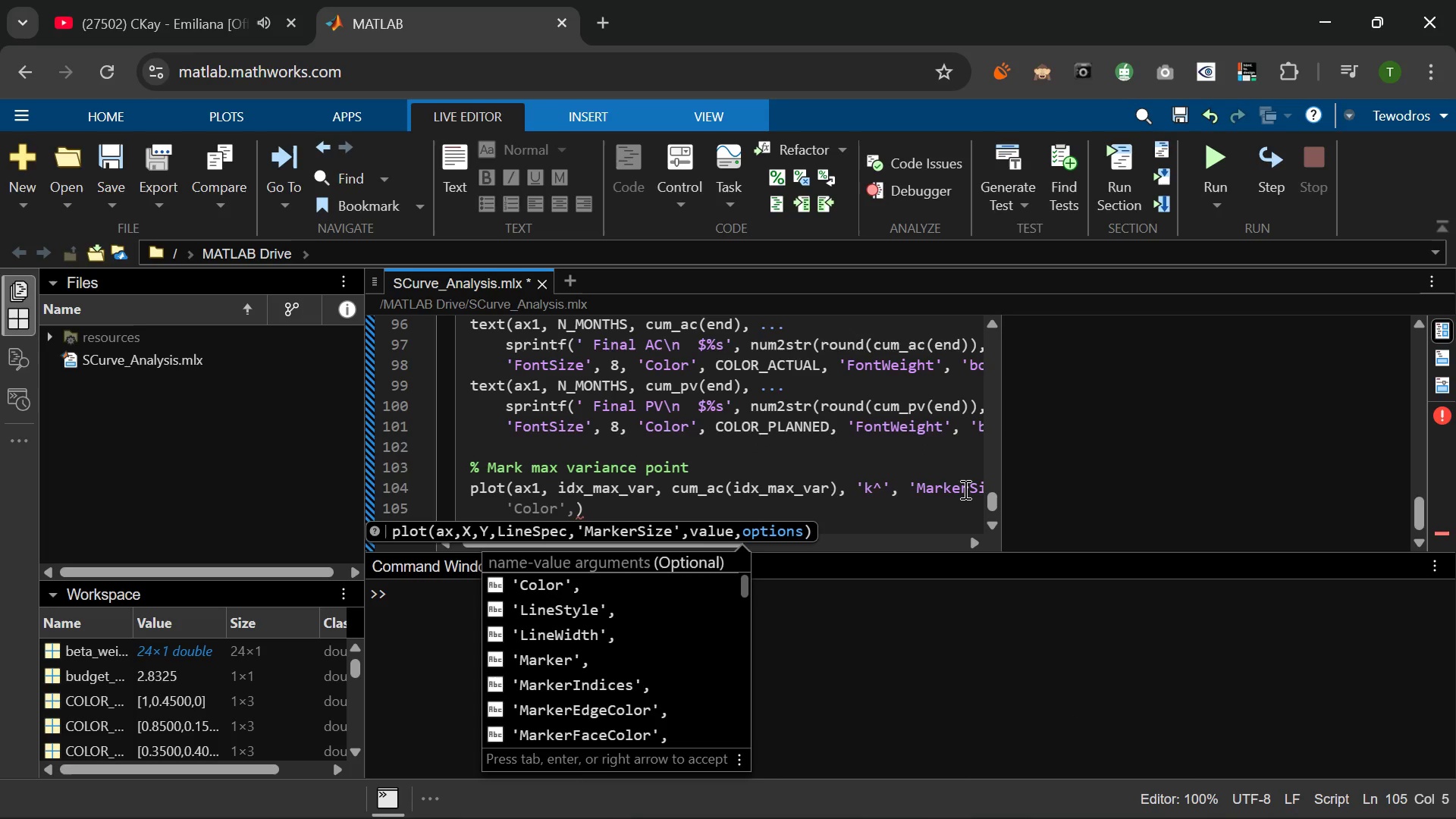 
type('Marger)
key(Backspace)
key(Backspace)
key(Backspace)
type(kerFa)
key(Tab)
 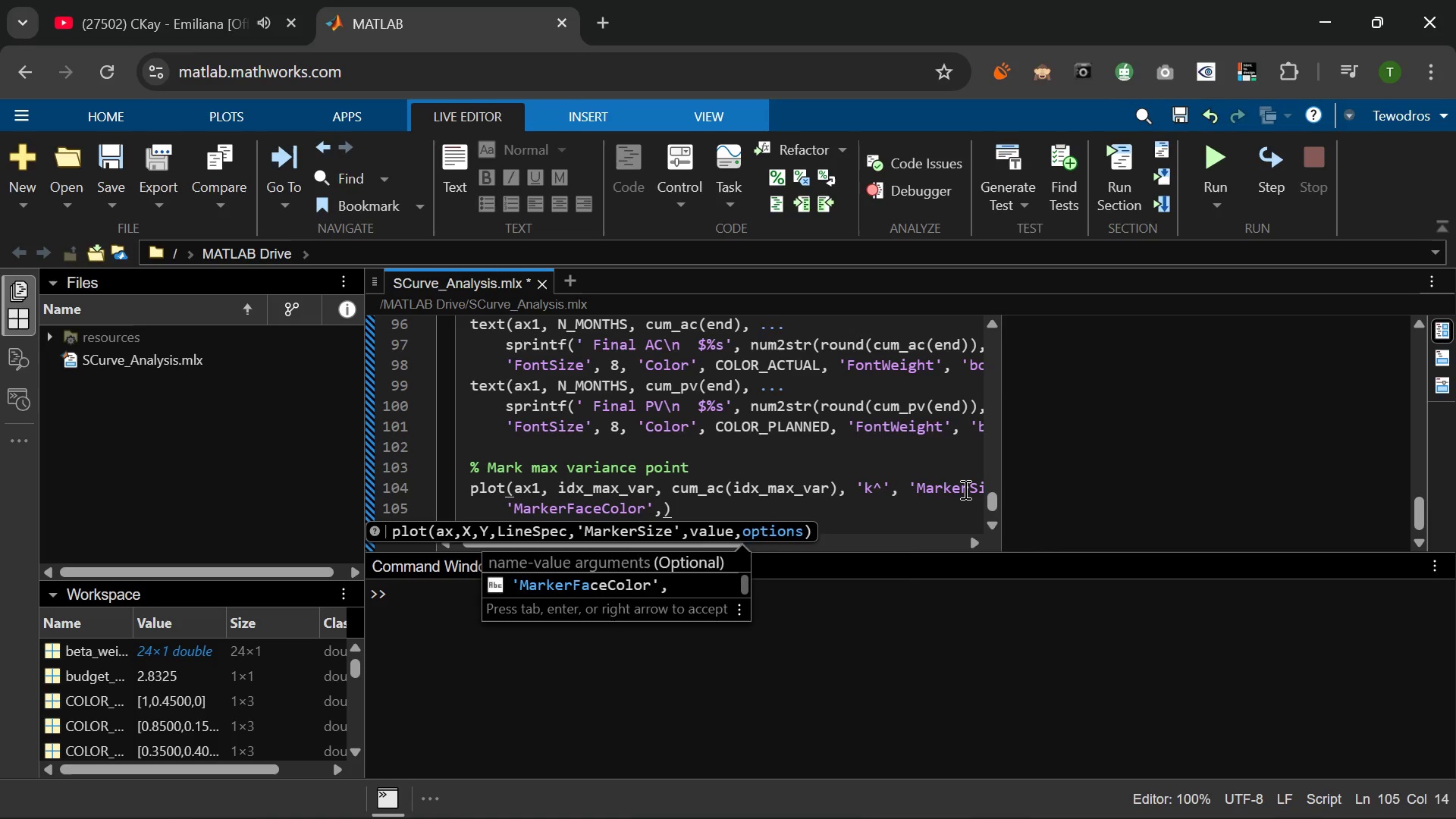 
key(Space)
 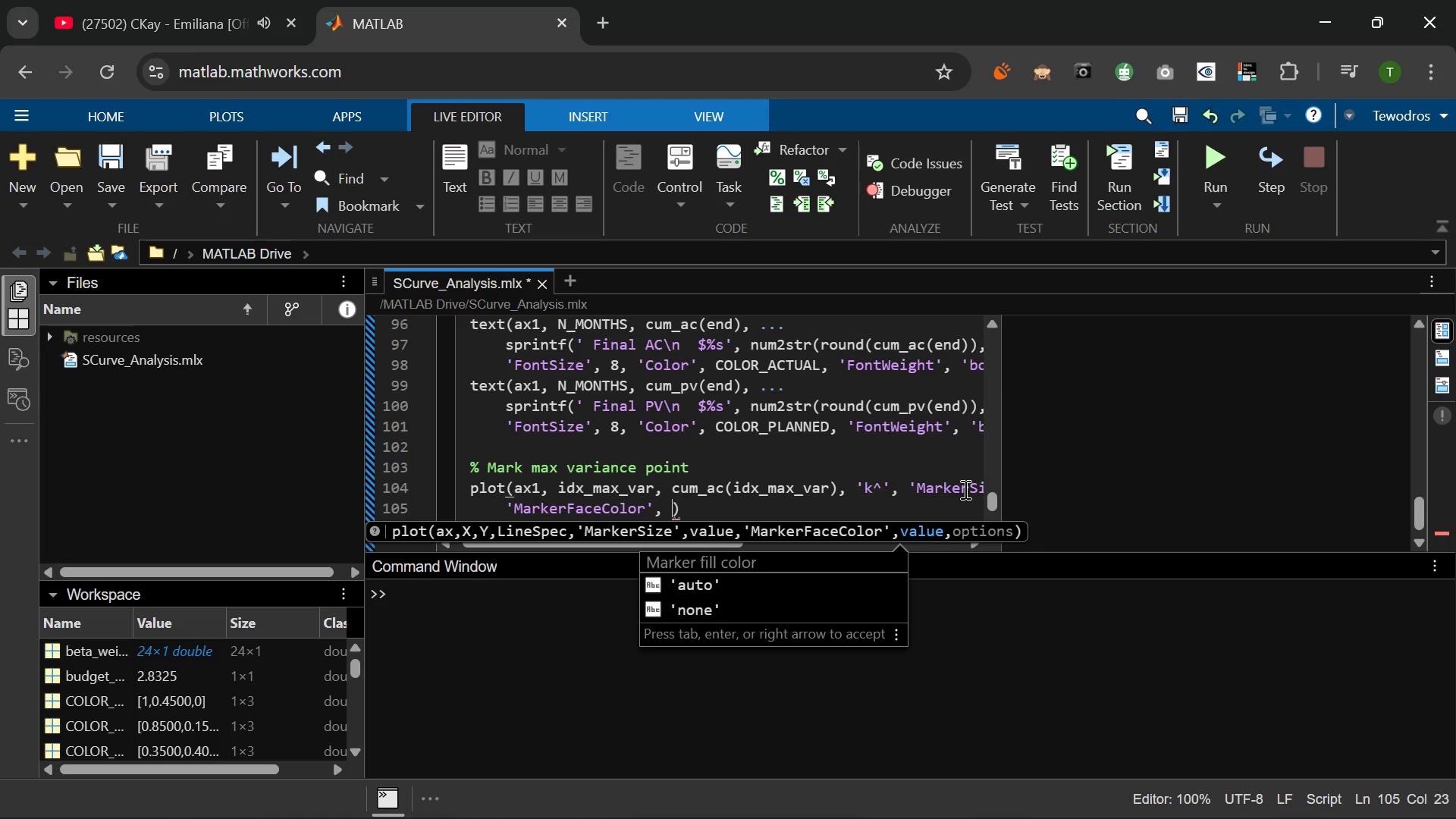 
key(Quote)
 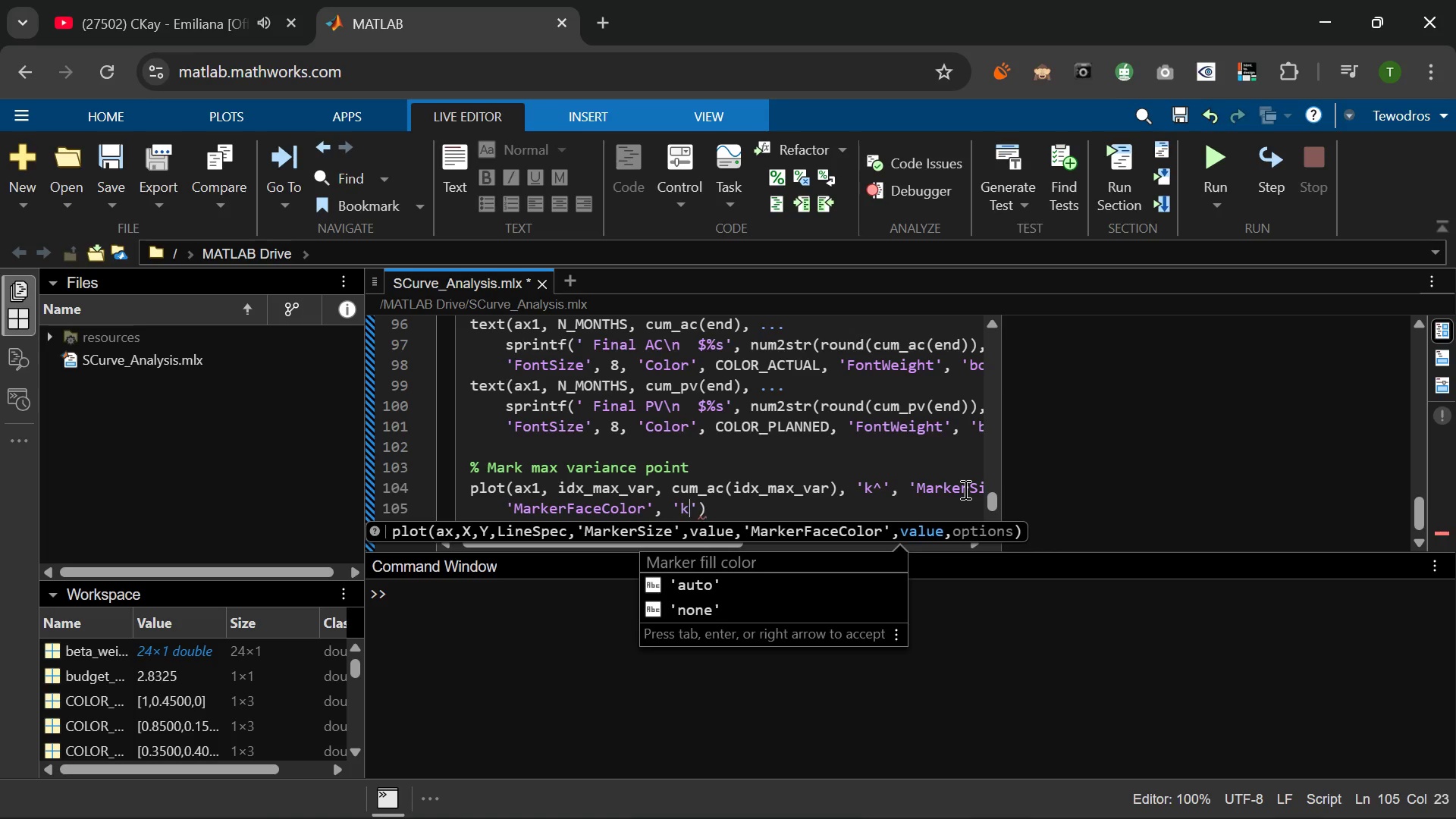 
key(K)
 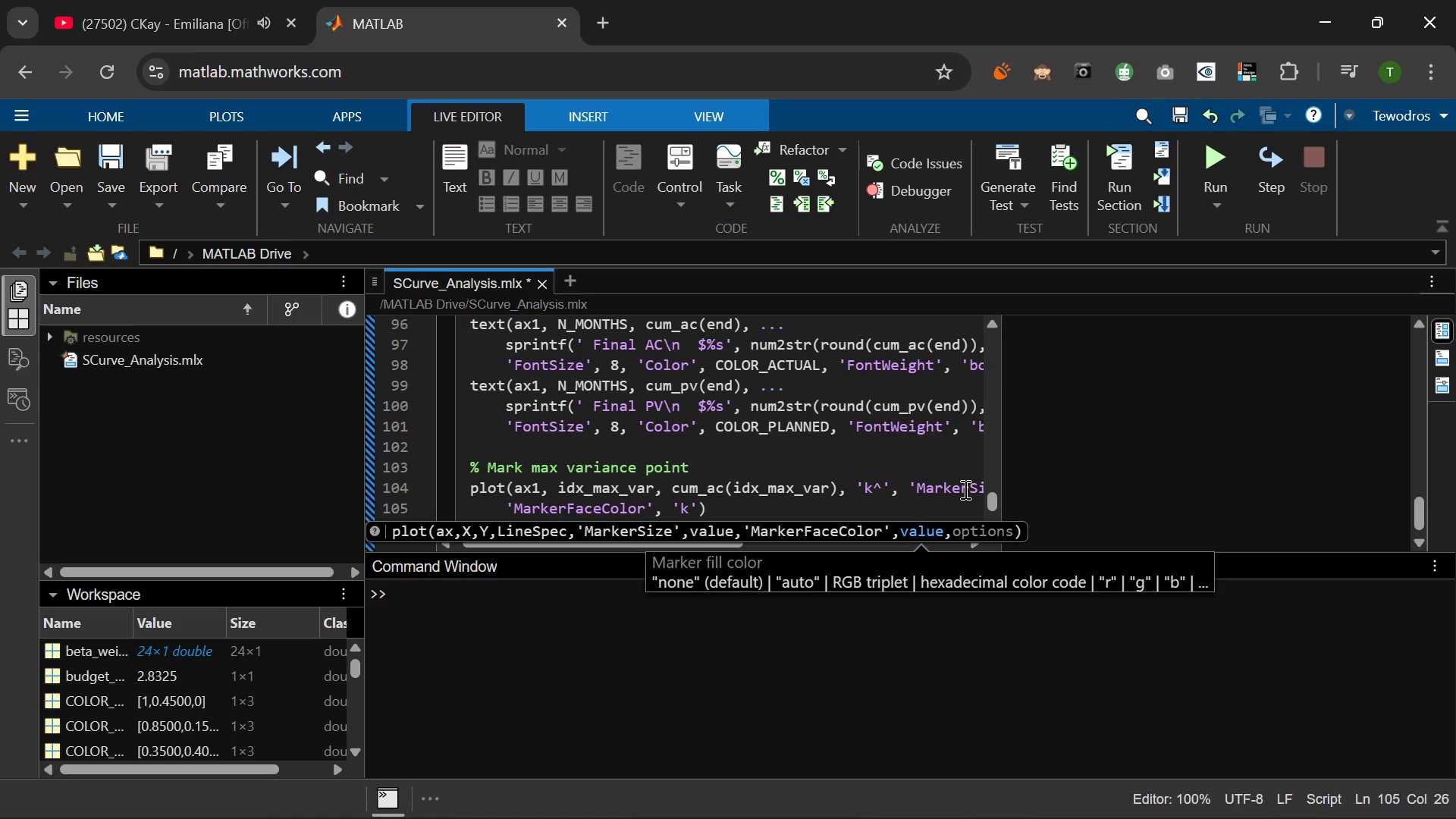 
key(ArrowRight)
 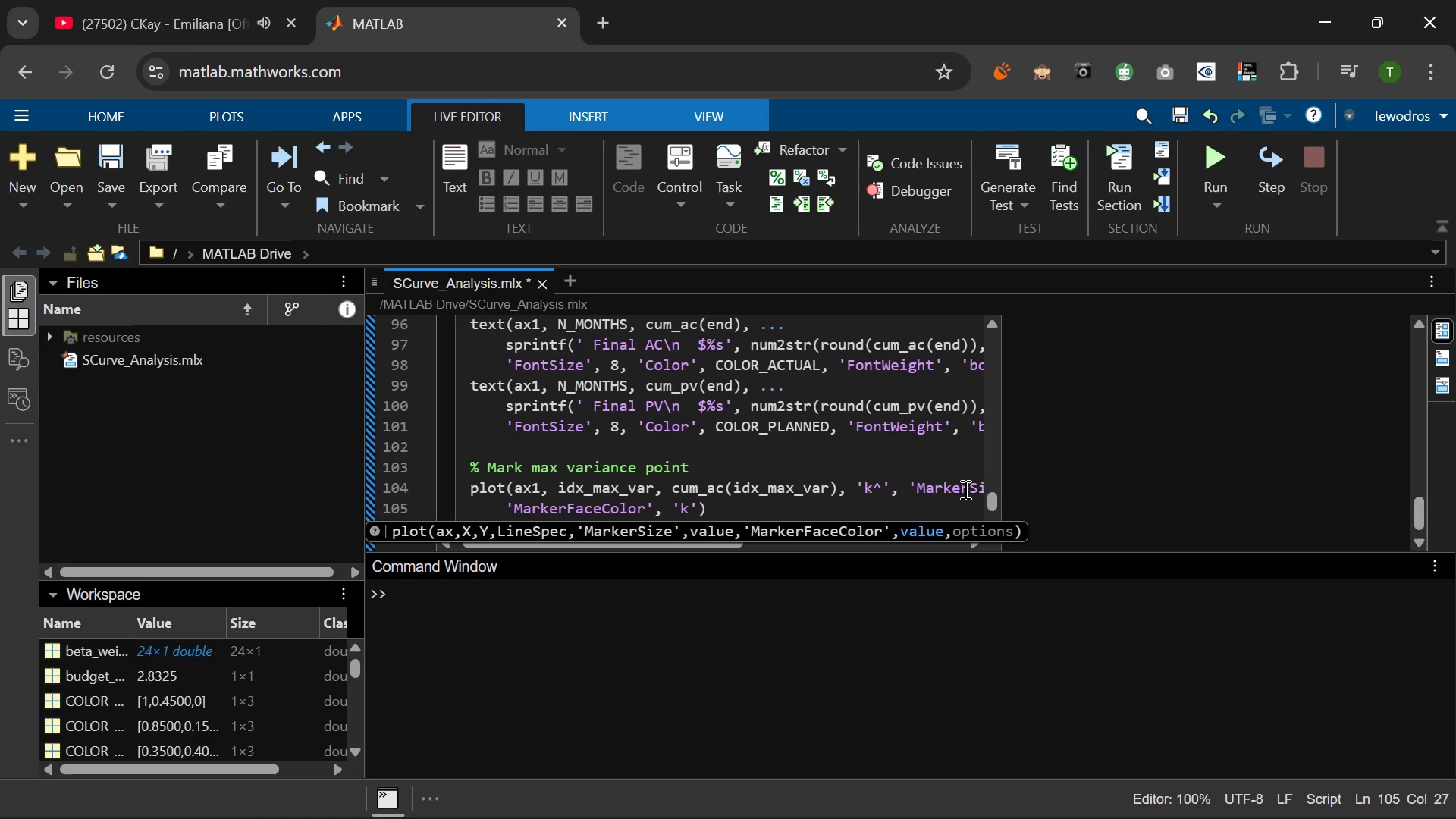 
type(, 'Dis)
key(Tab)
 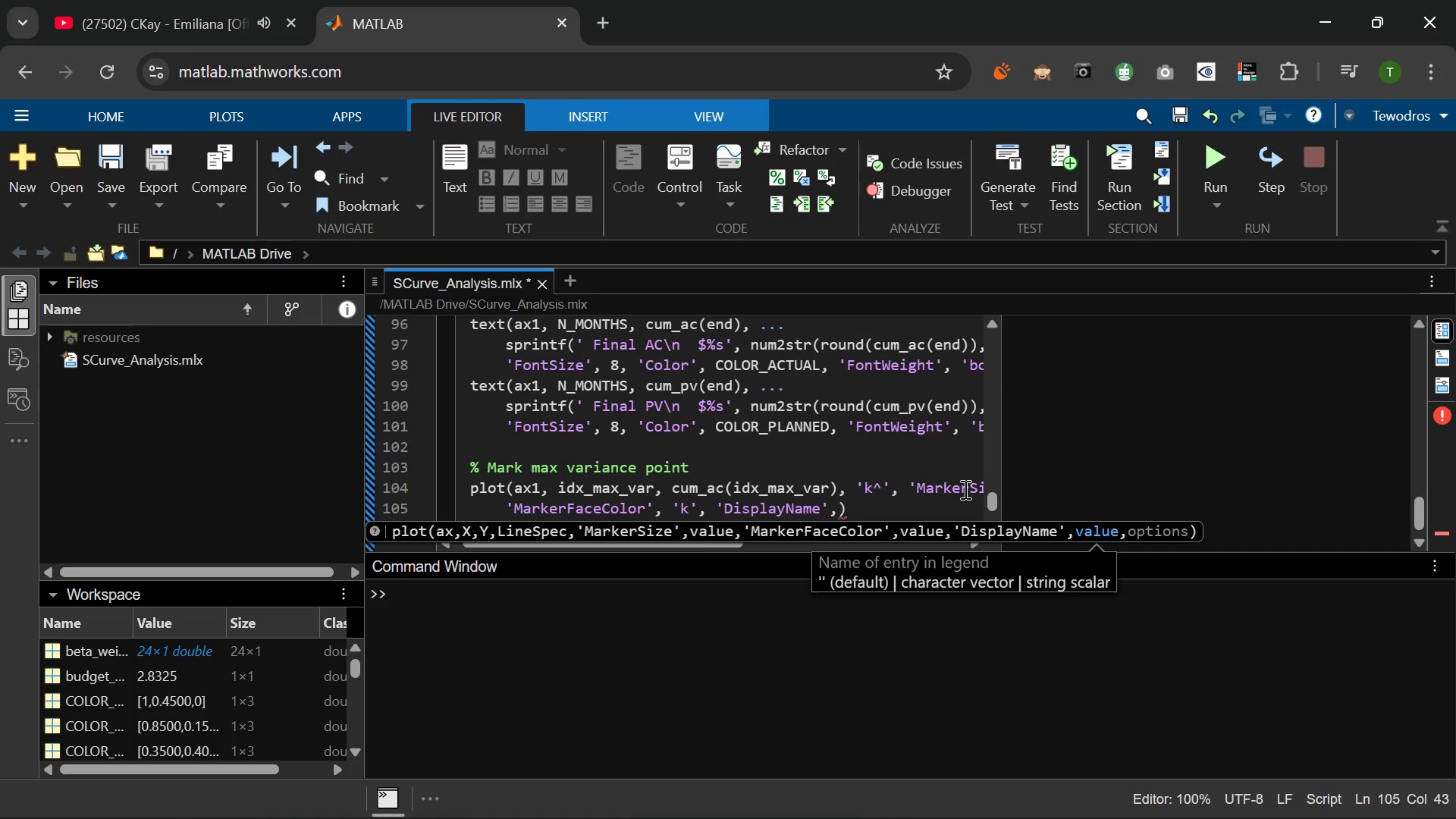 
type( 'Max Variance Month)
 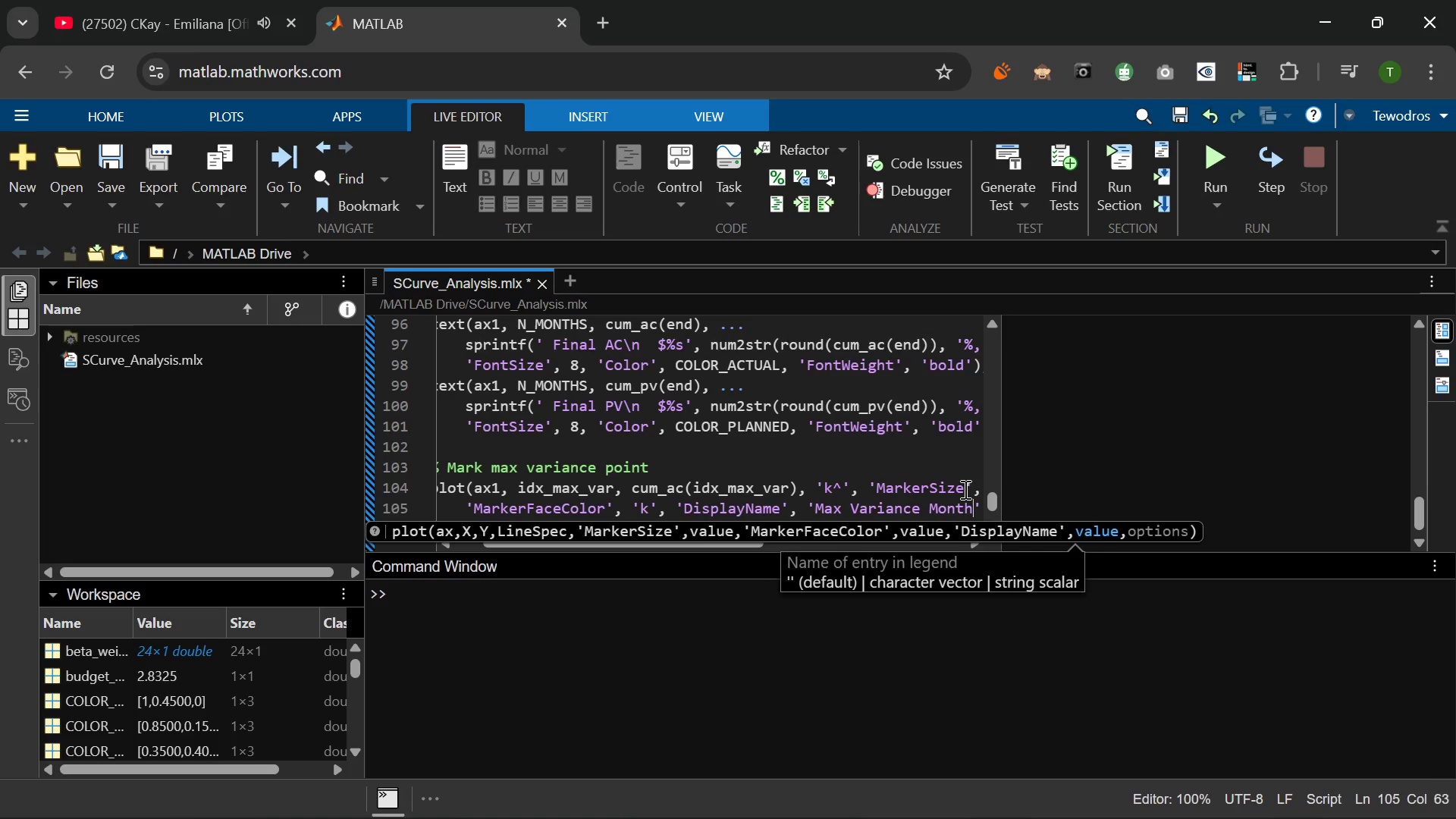 
key(ArrowRight)
 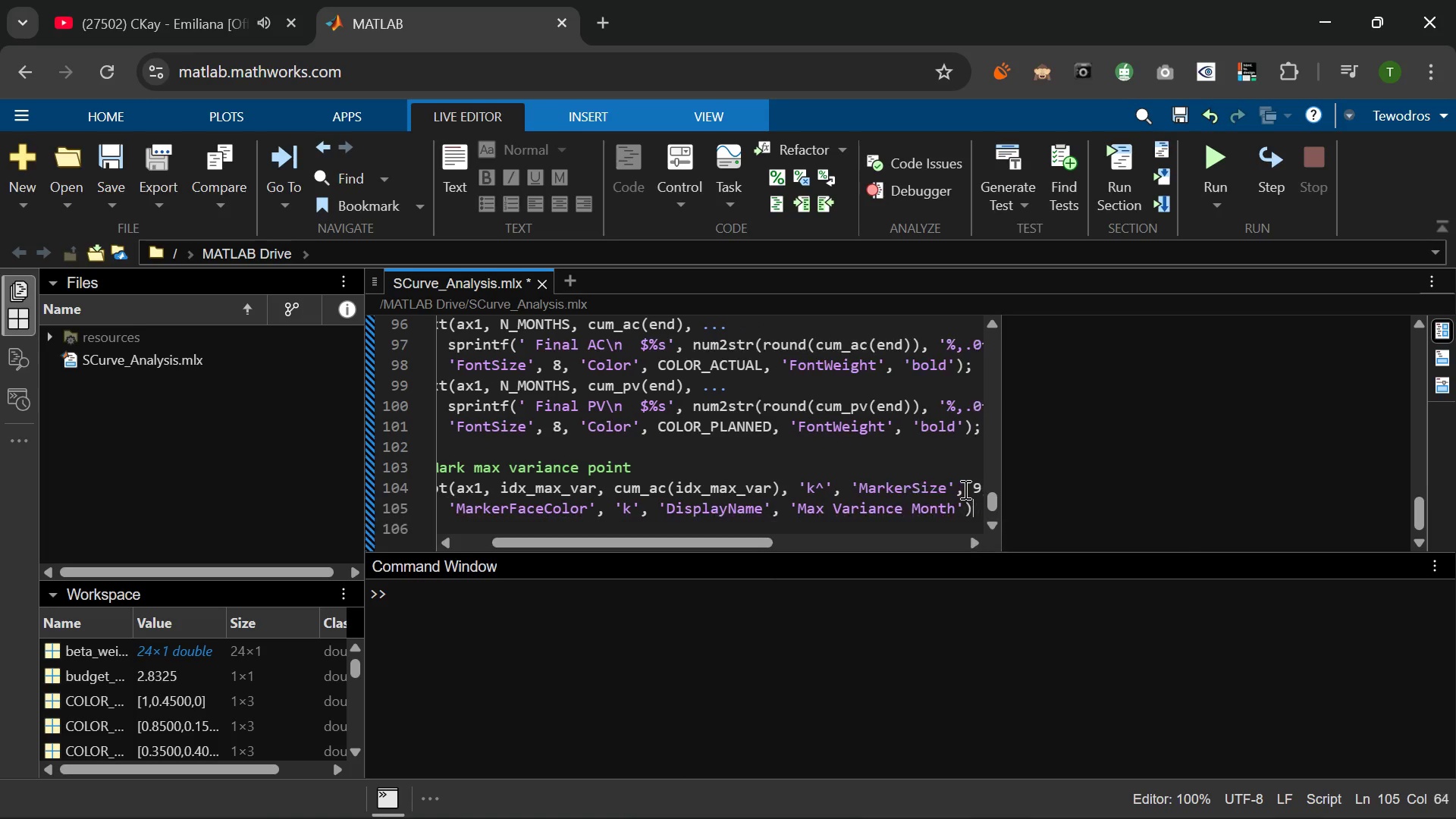 
key(ArrowRight)
 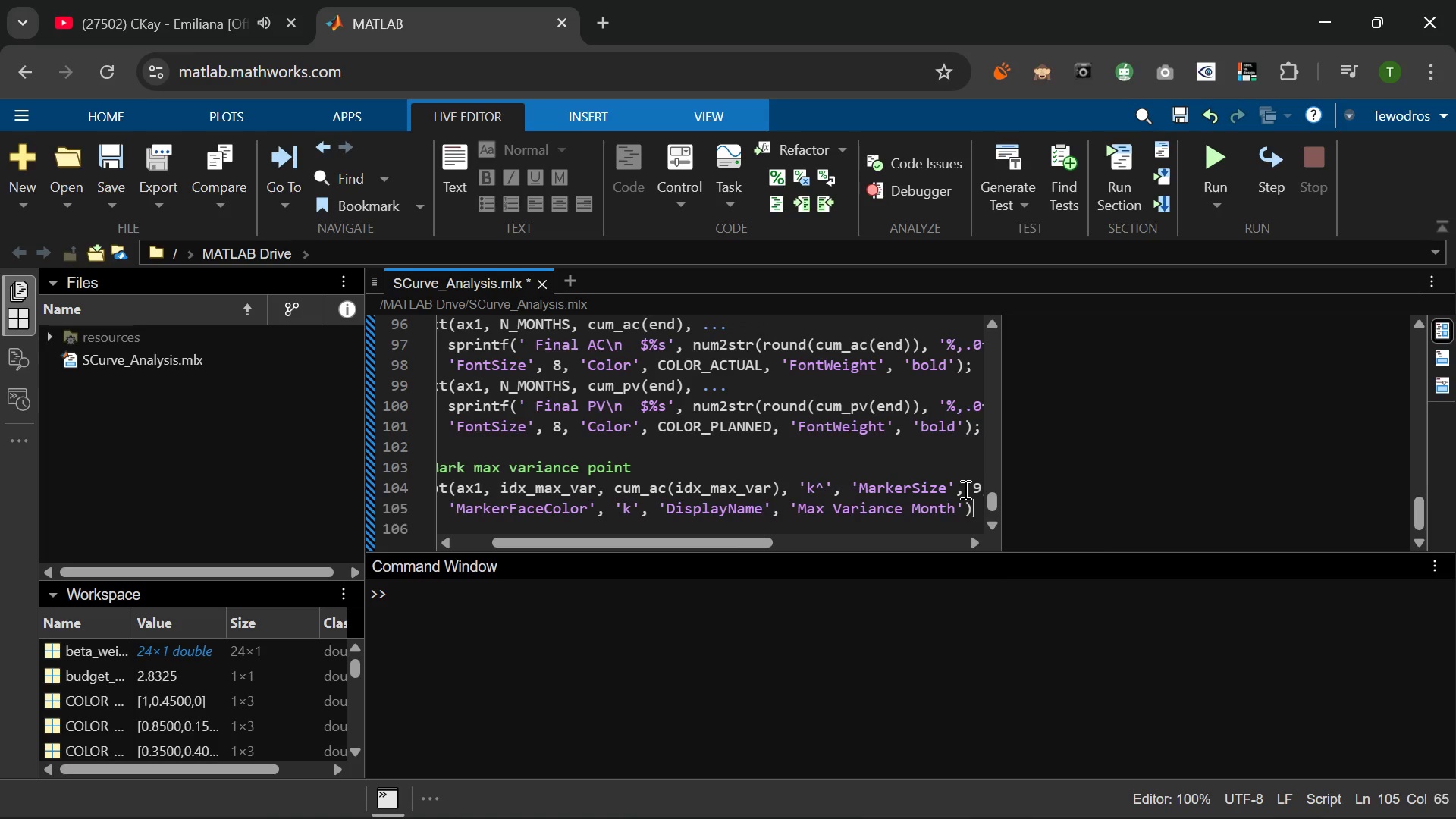 
key(Semicolon)
 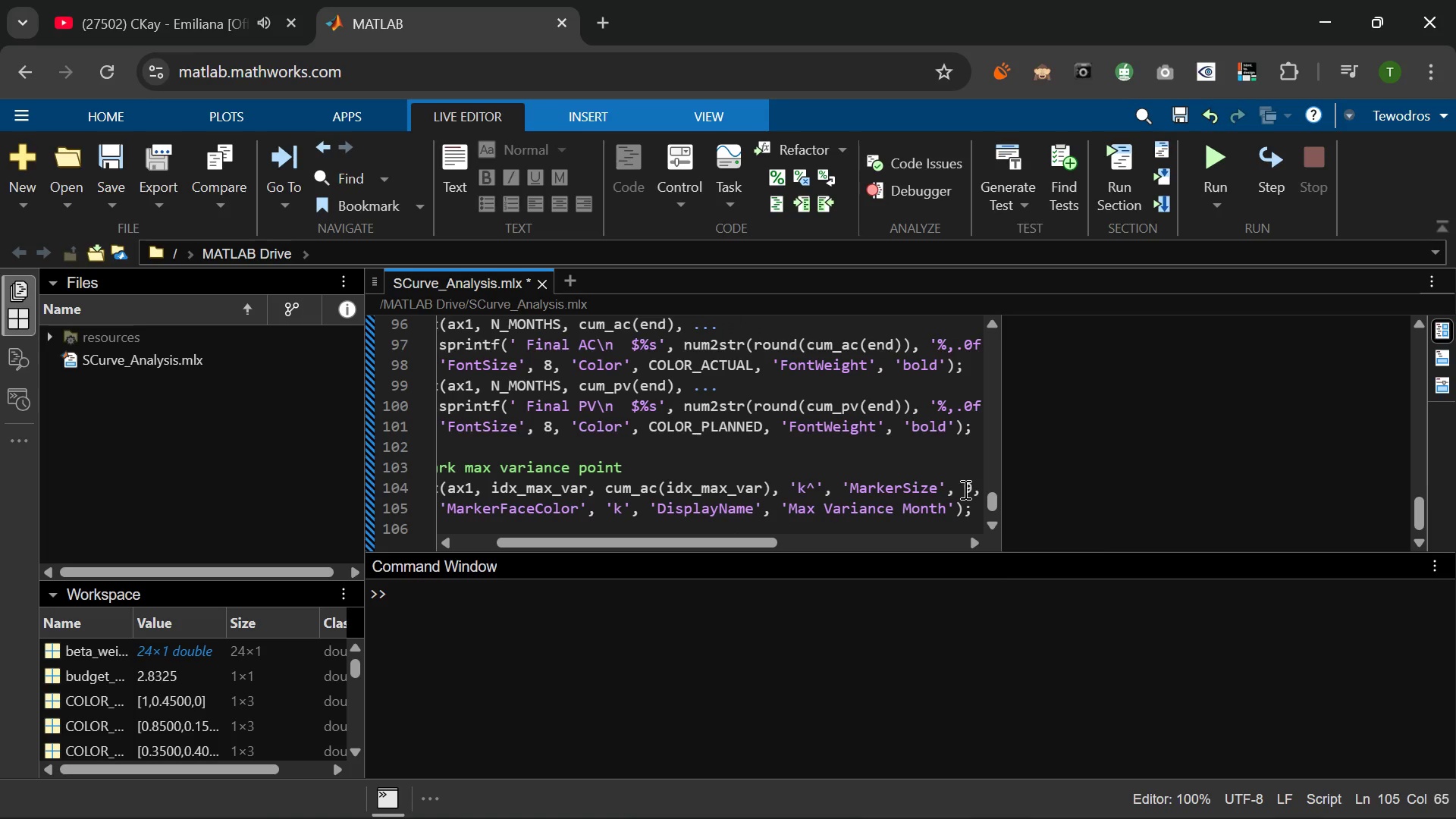 
key(Enter)
 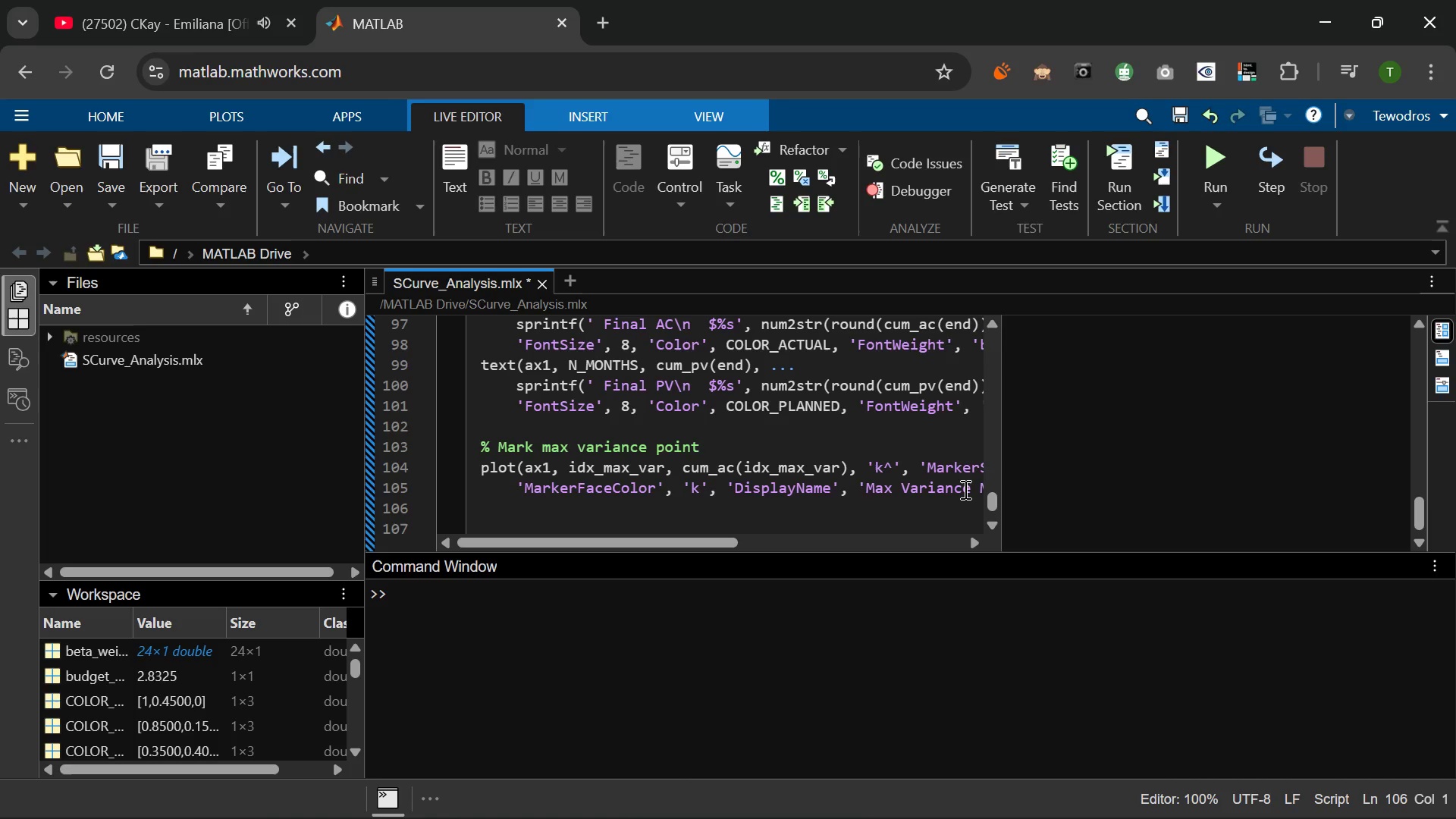 
type(texa)
key(Backspace)
type(t(ax1.)
key(Backspace)
type(, )
 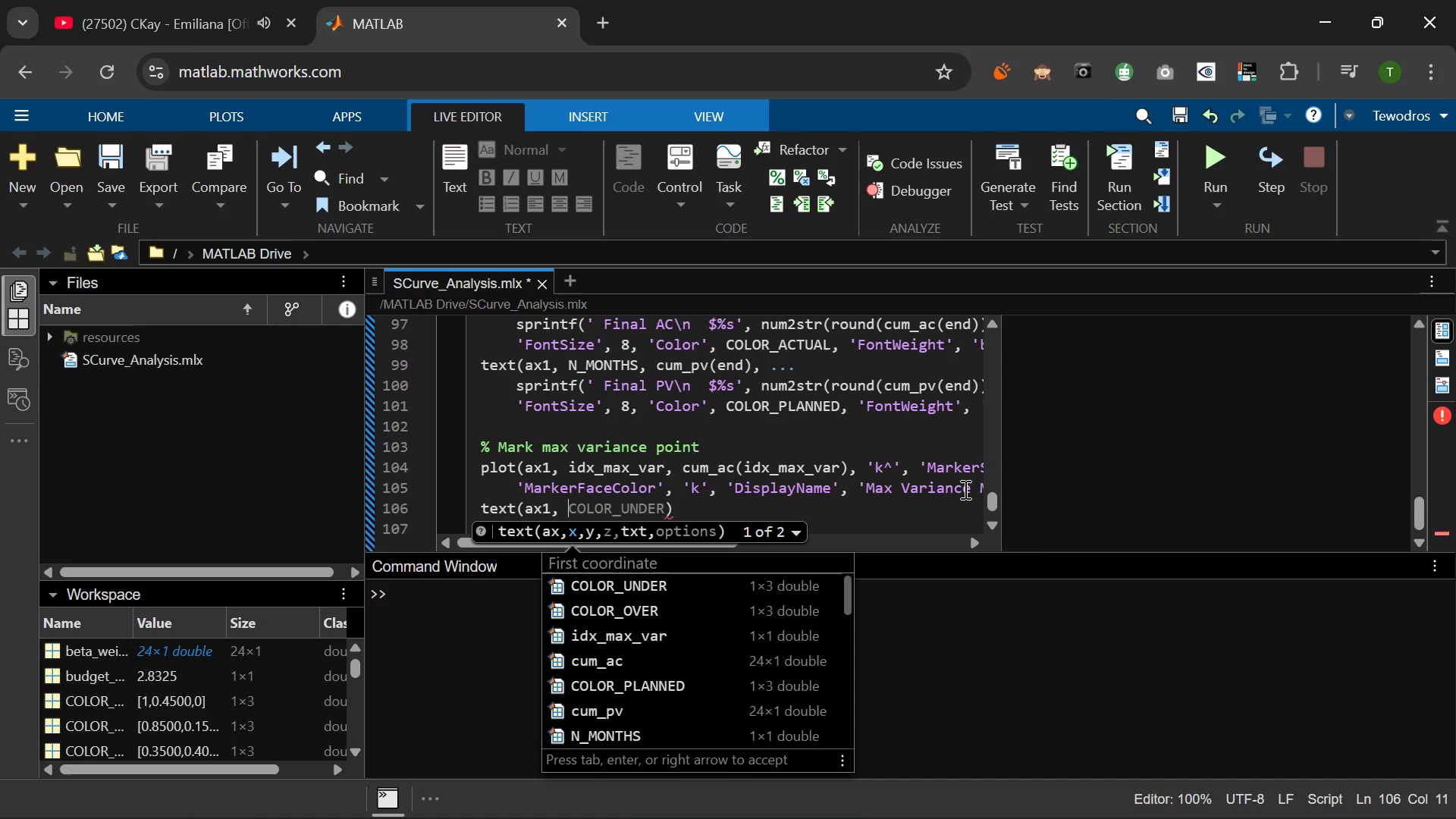 
wait(5.08)
 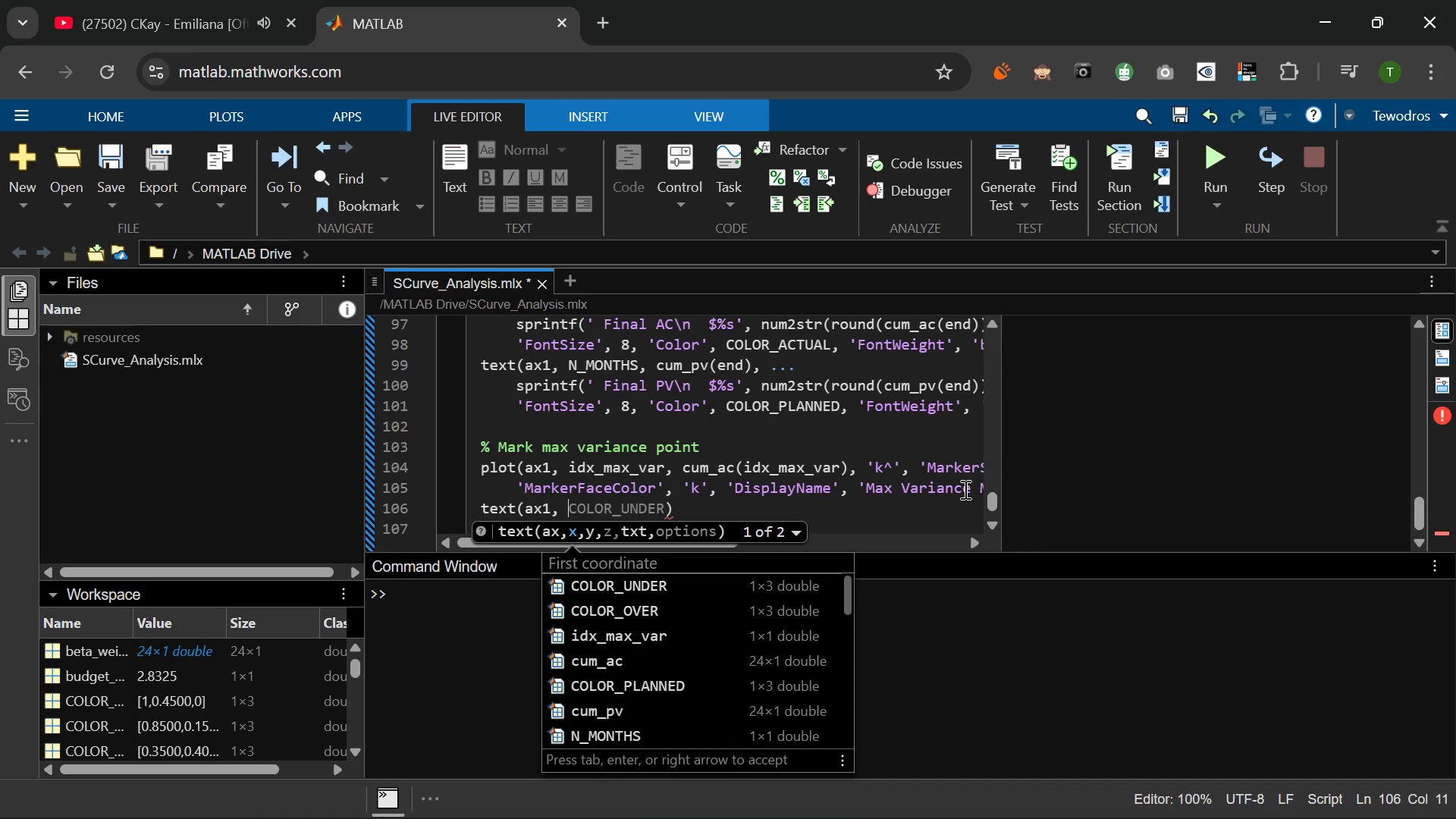 
type(idx_am)
 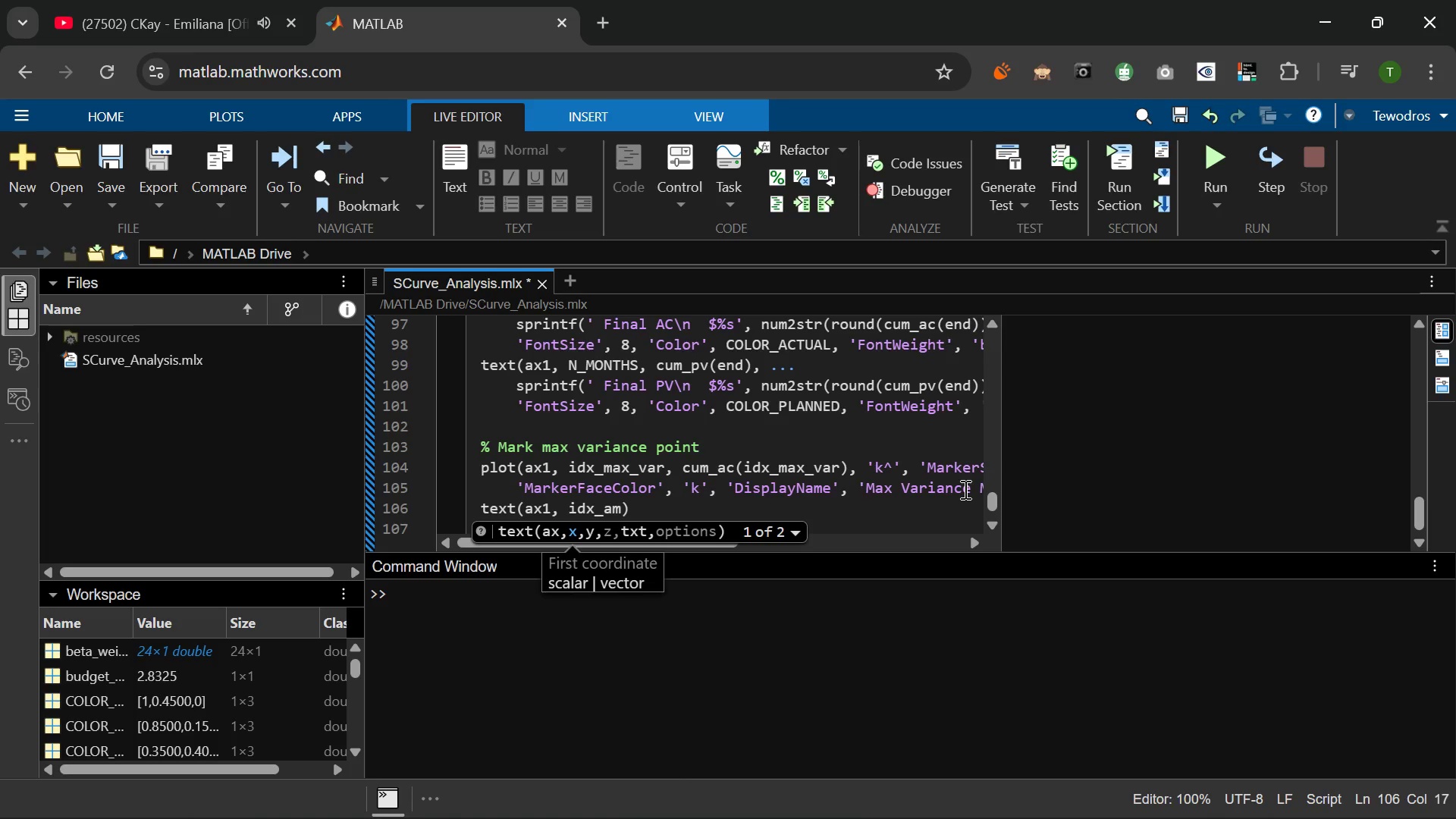 
key(Backspace)
key(Backspace)
type(max_var, cum_ac(idx_max_var)
 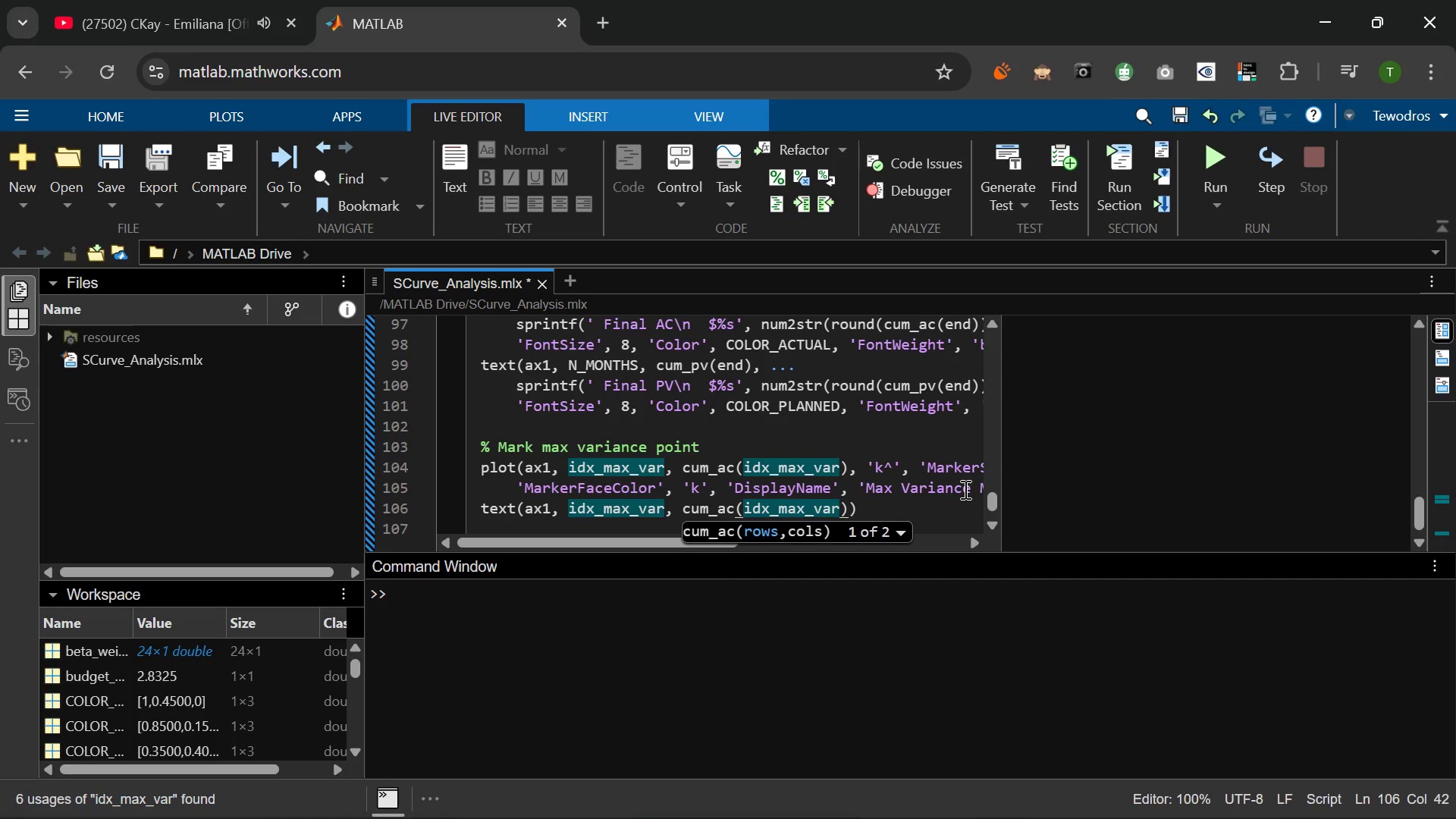 
key(ArrowRight)
 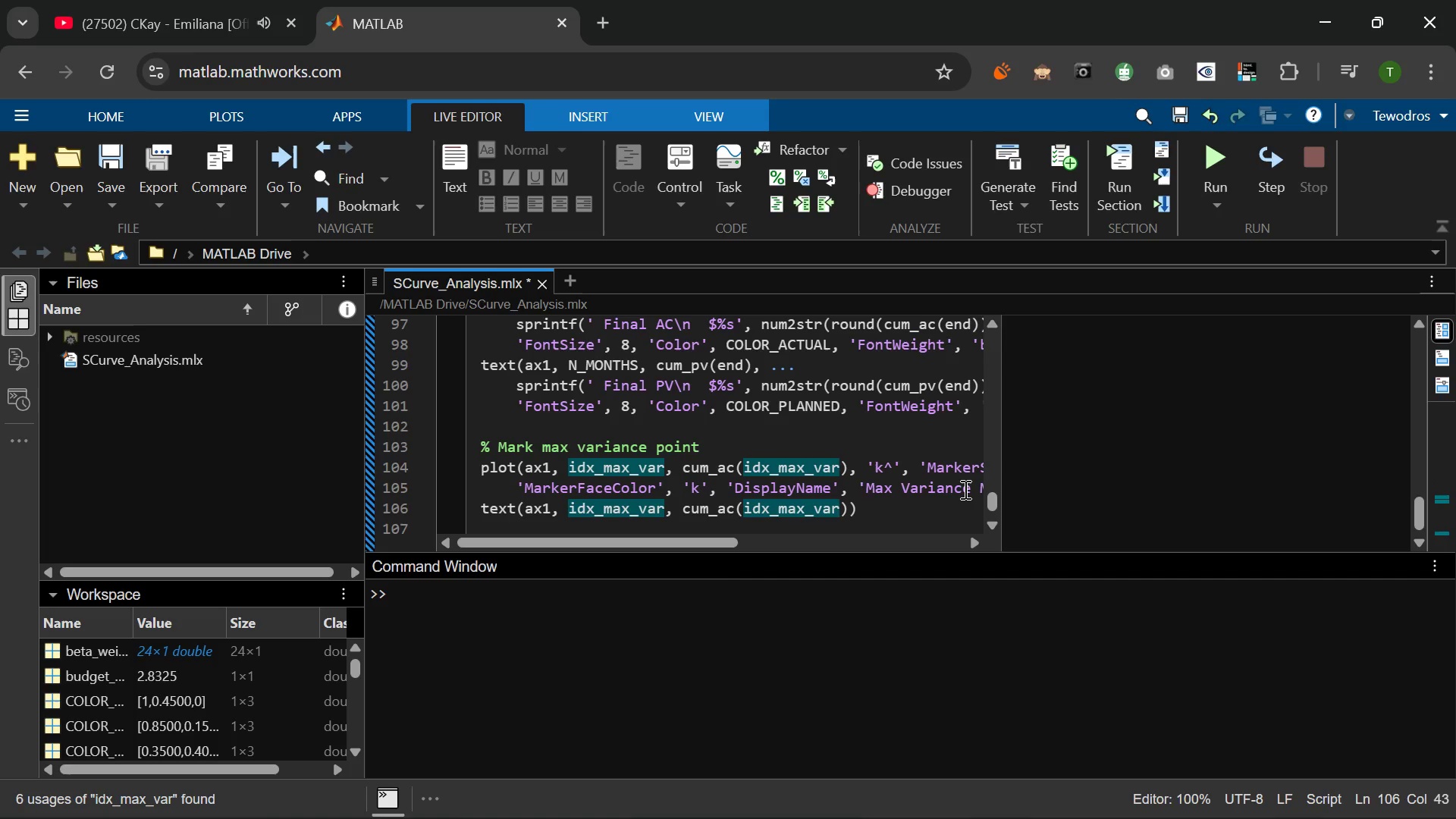 
type( - TOTAL_BUDGET * 0.04, ...)
 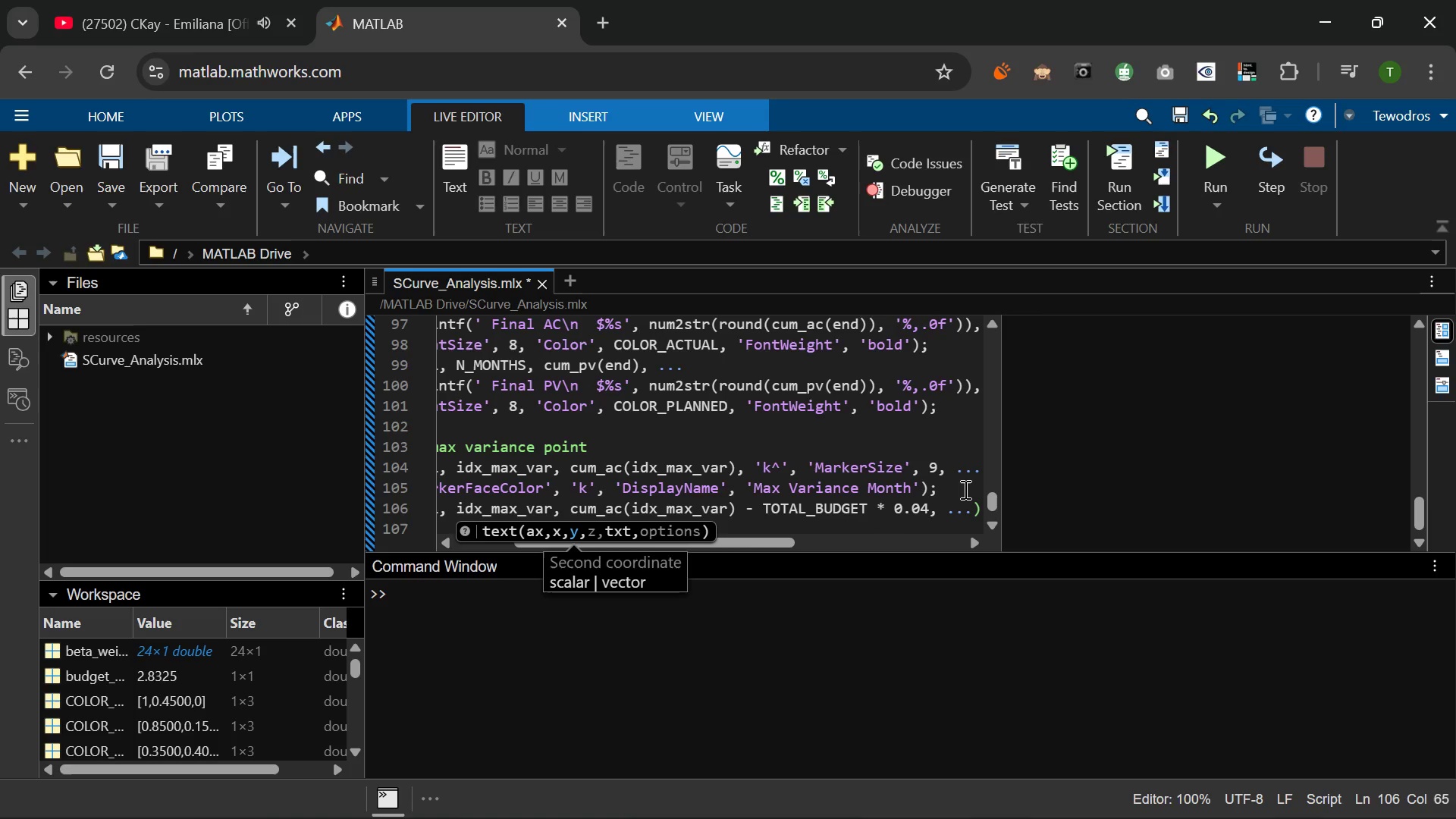 
key(Enter)
 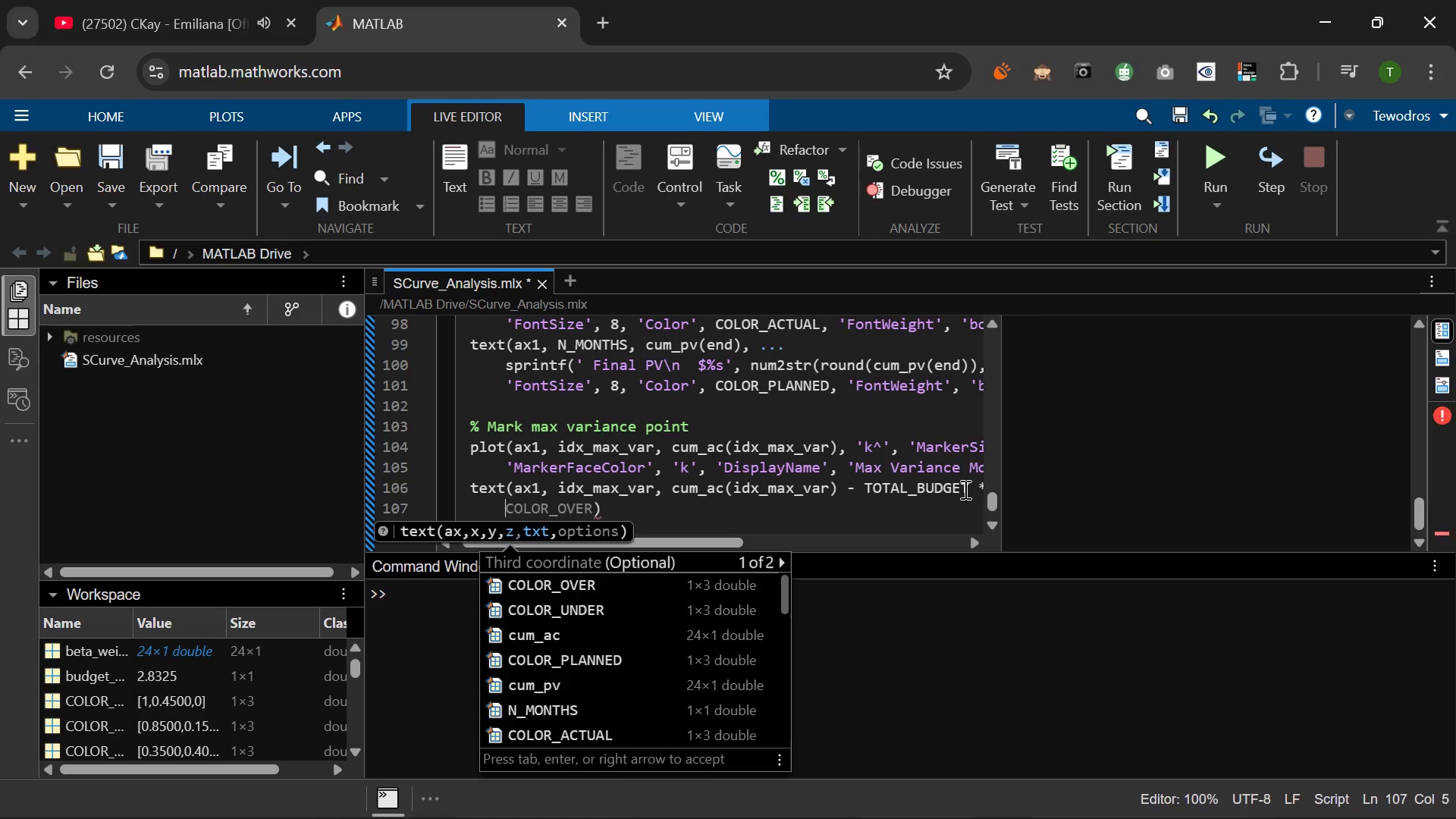 
type(S)
key(Backspace)
type(sprintf(' Month %d\n Max VAr)
key(Backspace)
key(Backspace)
type(ar )
key(Backspace)
 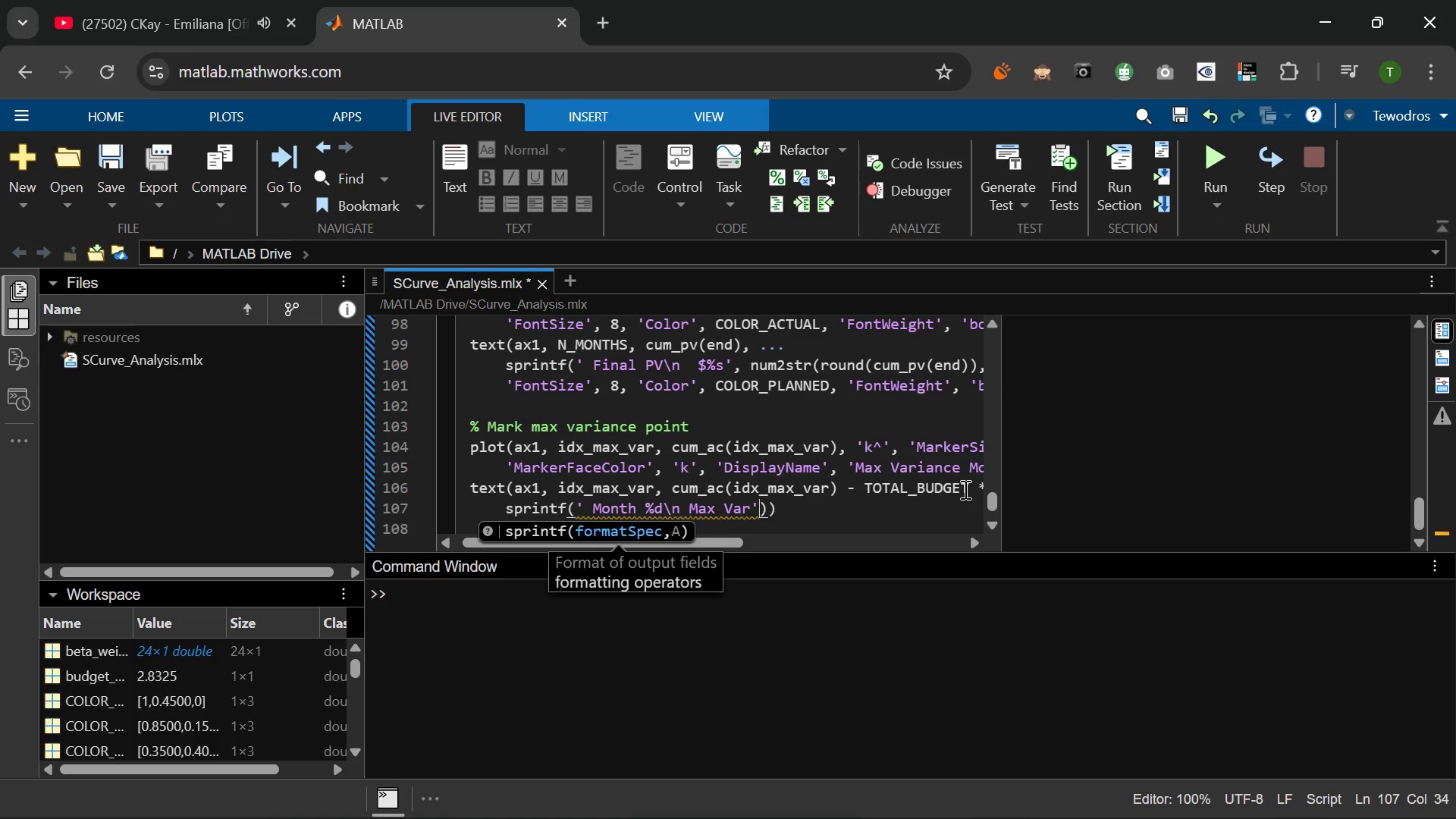 
 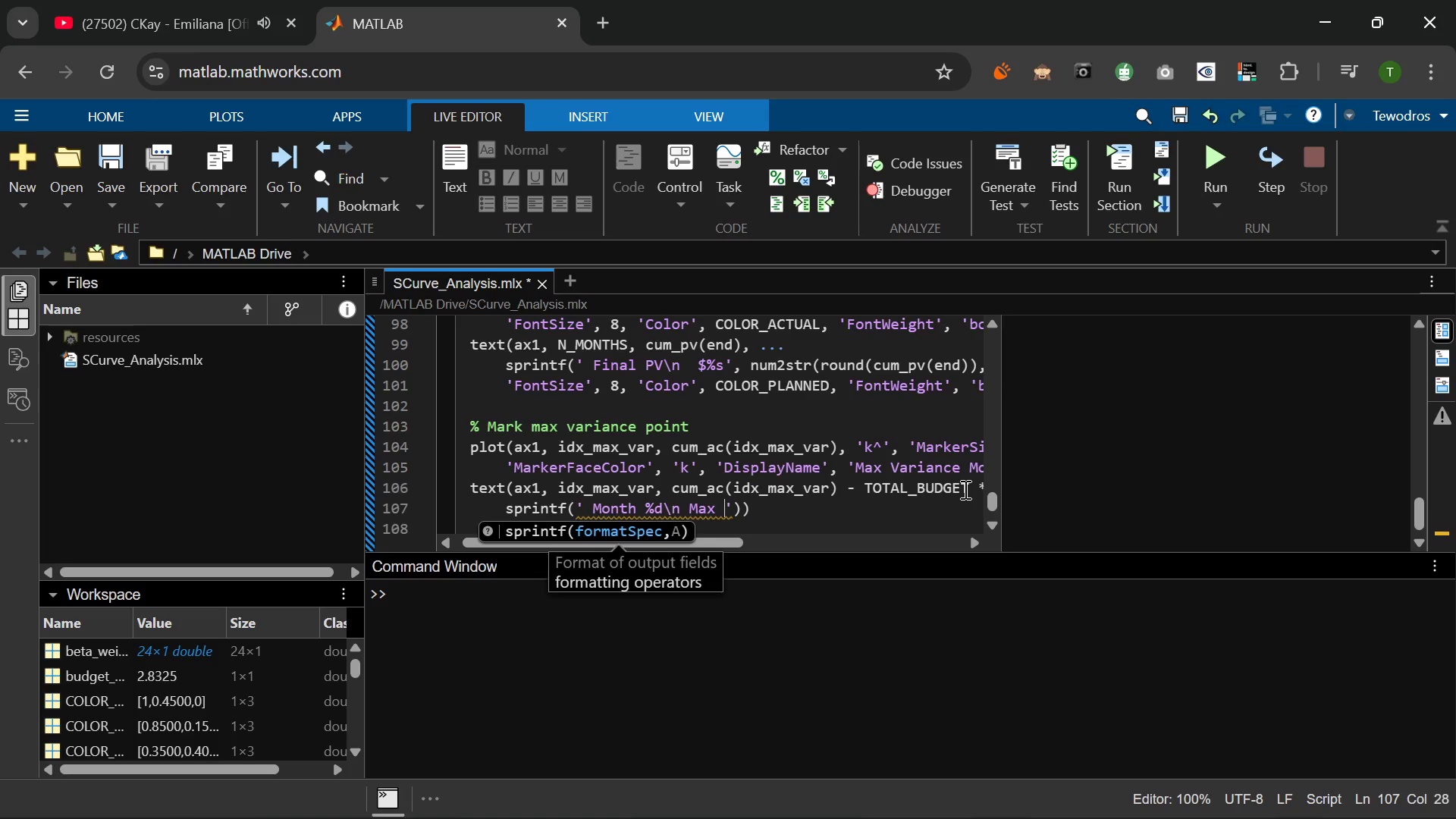 
key(ArrowRight)
 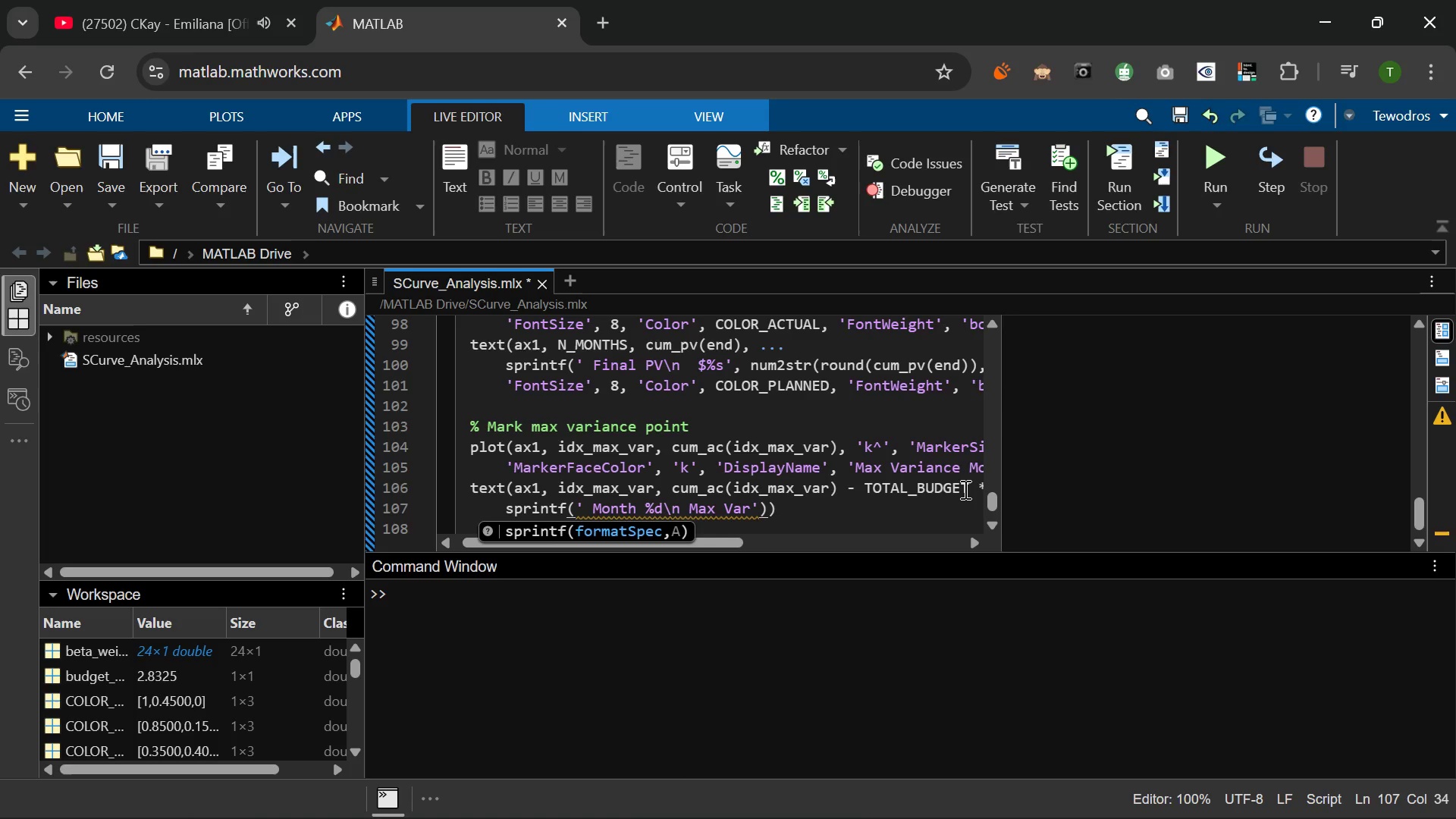 
type(, idx_maax)
key(Backspace)
key(Backspace)
type(x_var)
 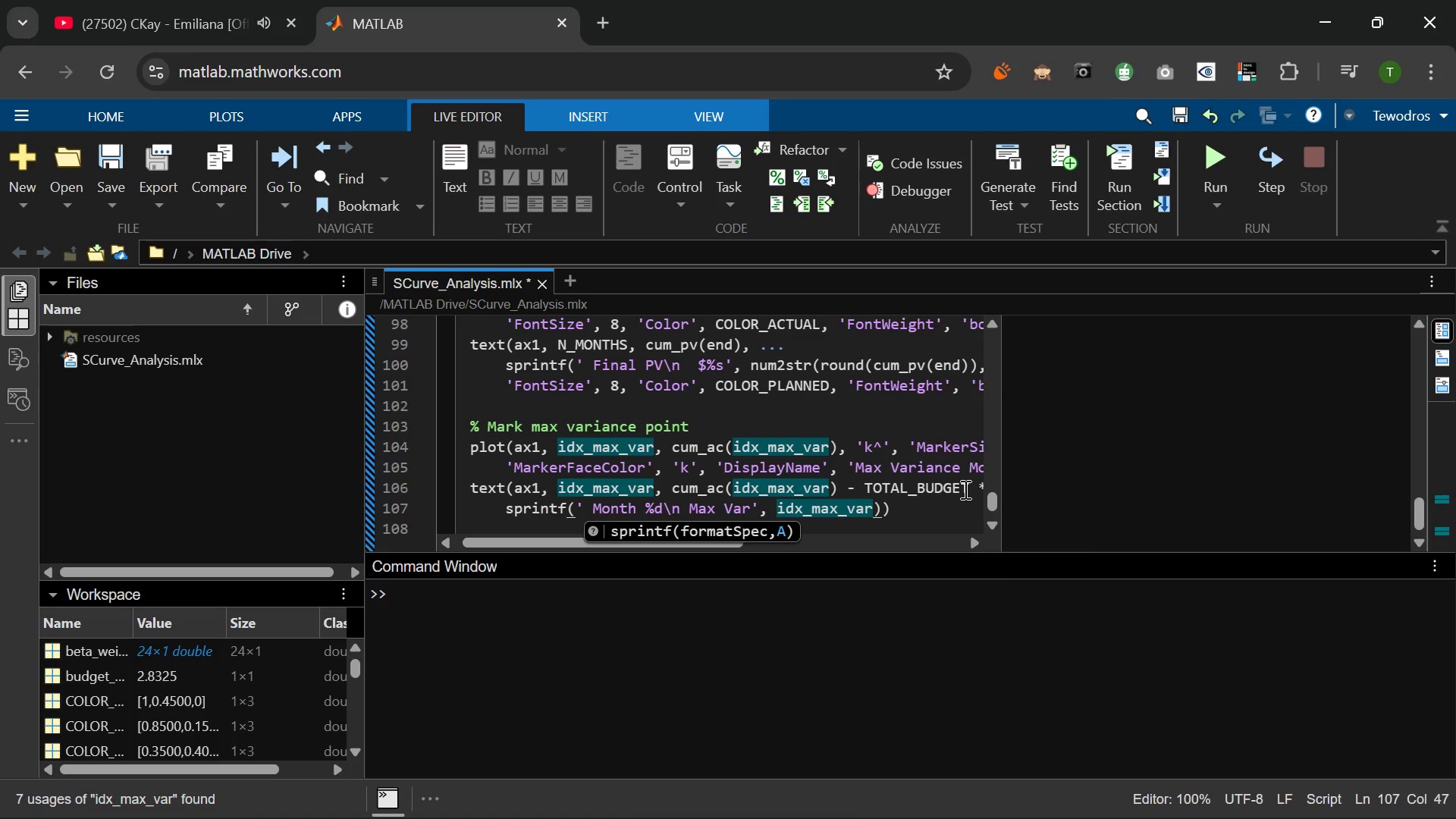 
key(ArrowRight)
 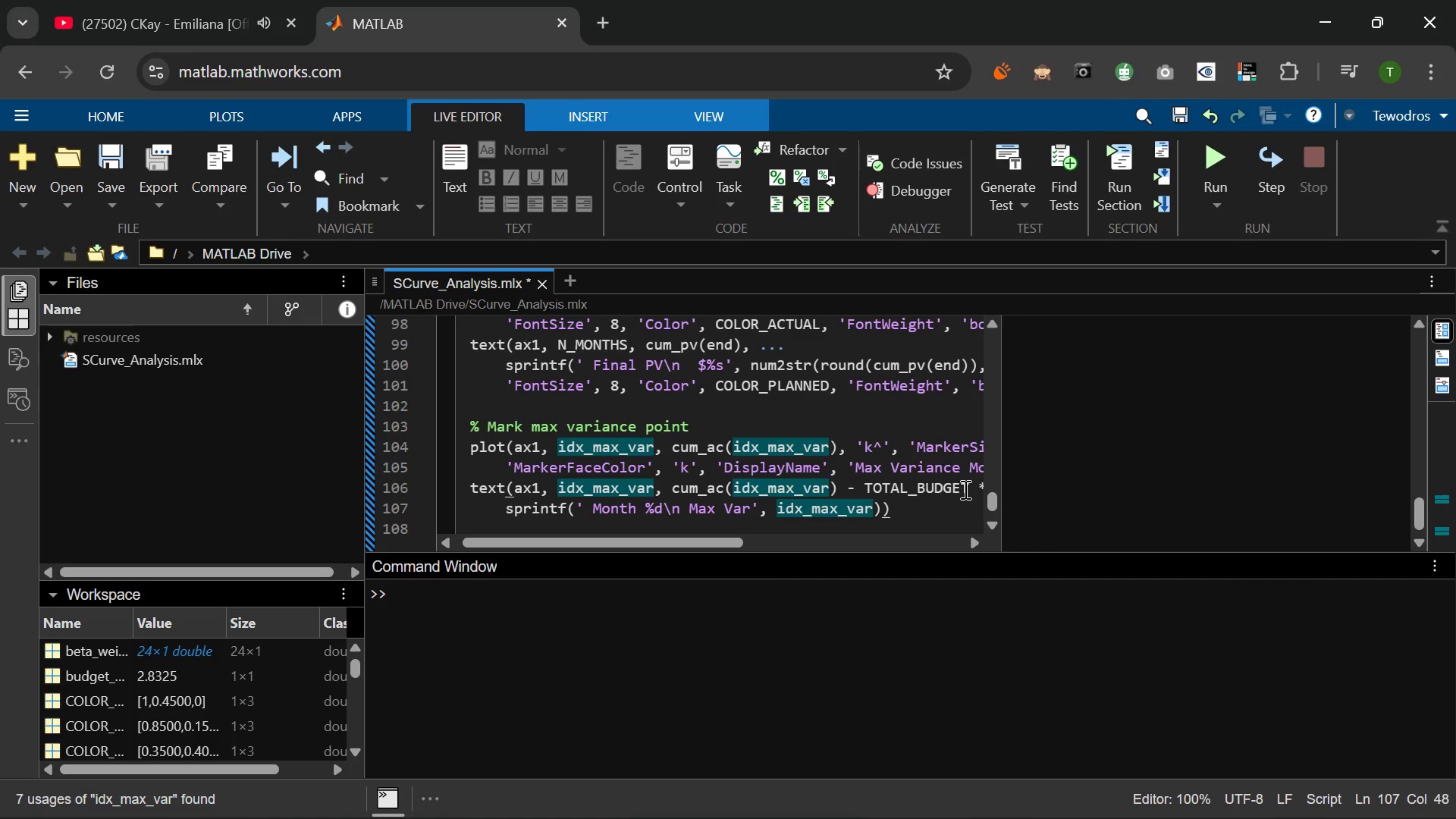 
type(, 'FontSize)
 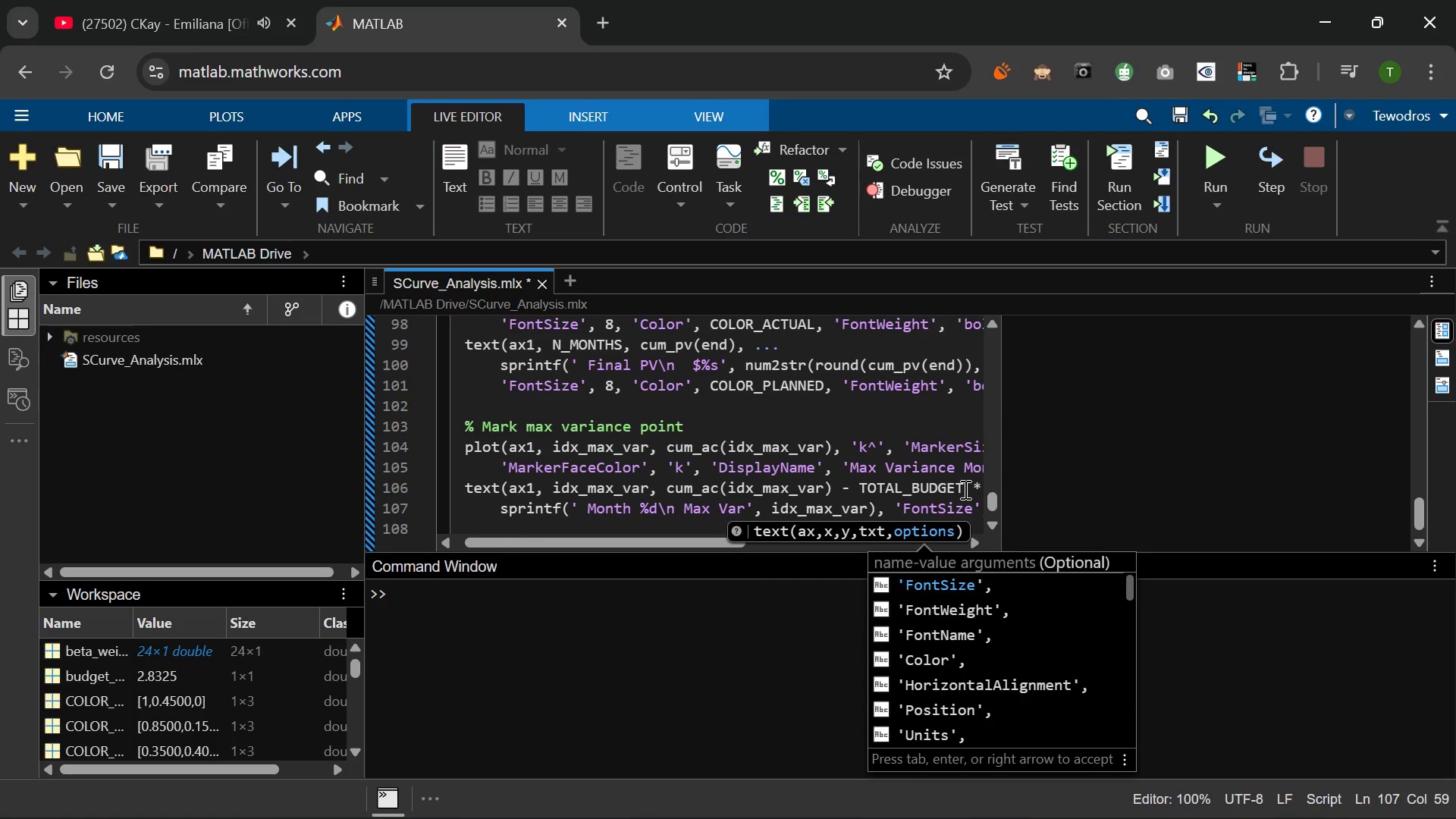 
key(ArrowRight)
 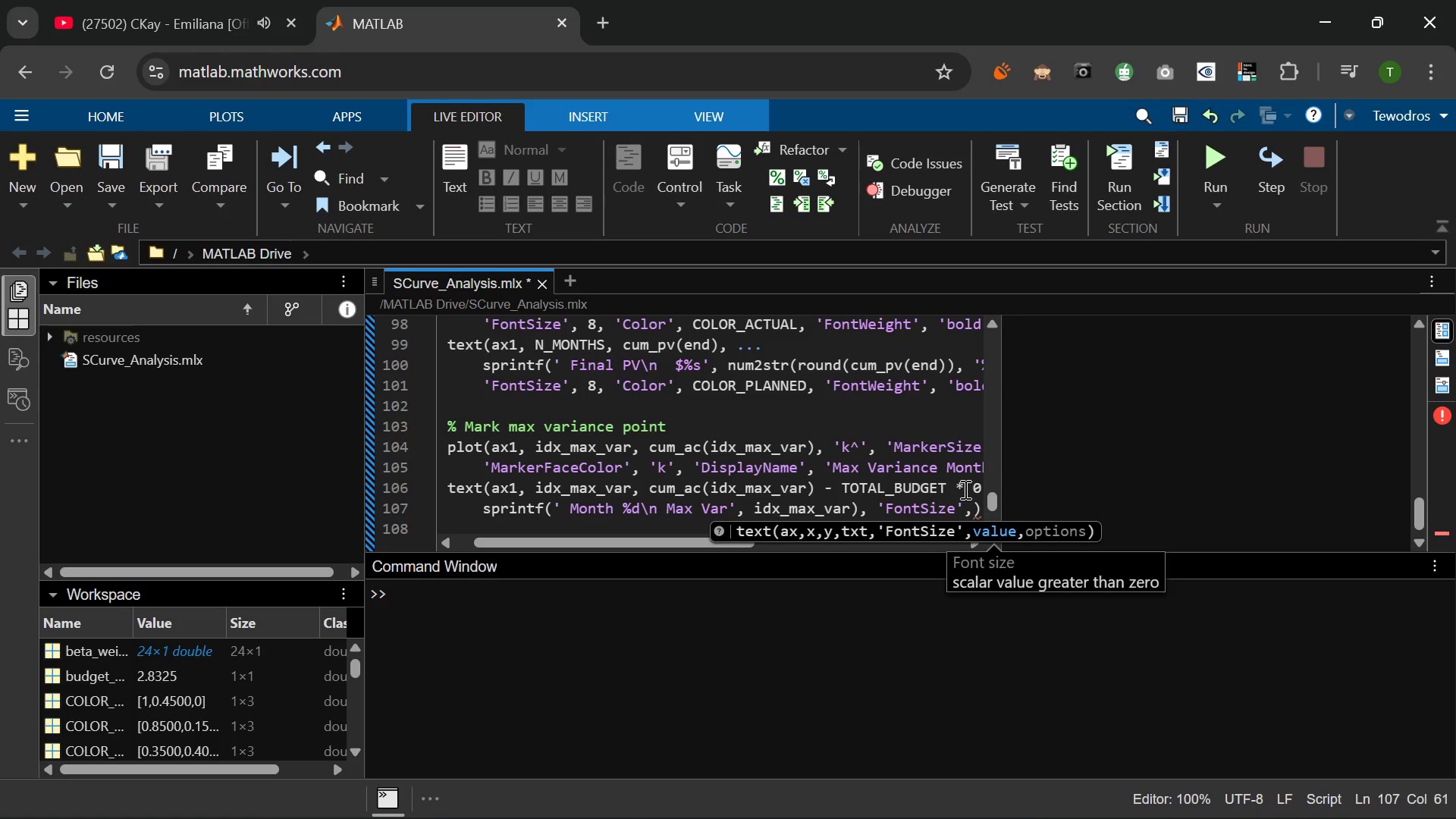 
type( 7.5, 'k)
key(Backspace)
type(Color)
 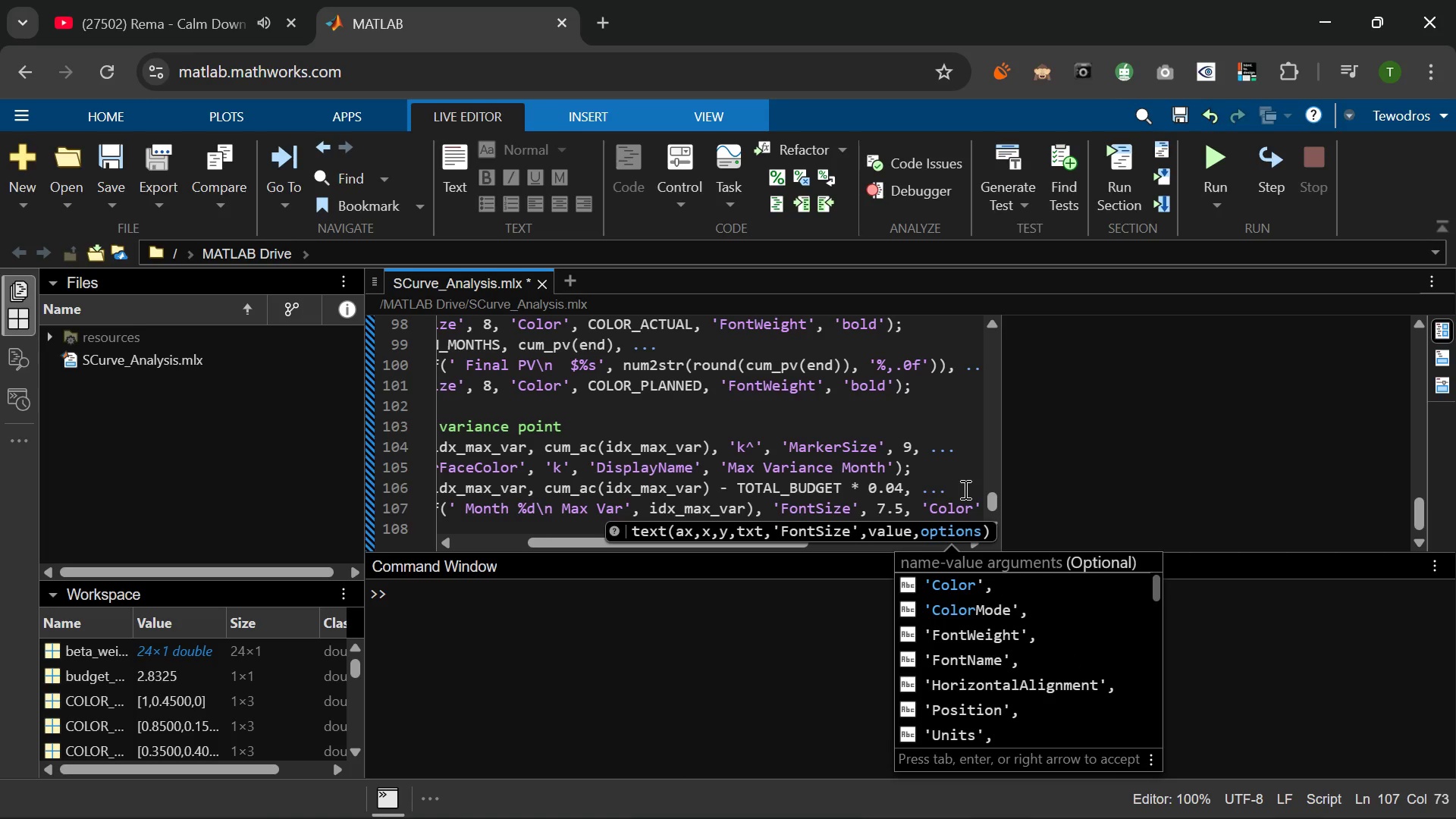 
key(ArrowRight)
 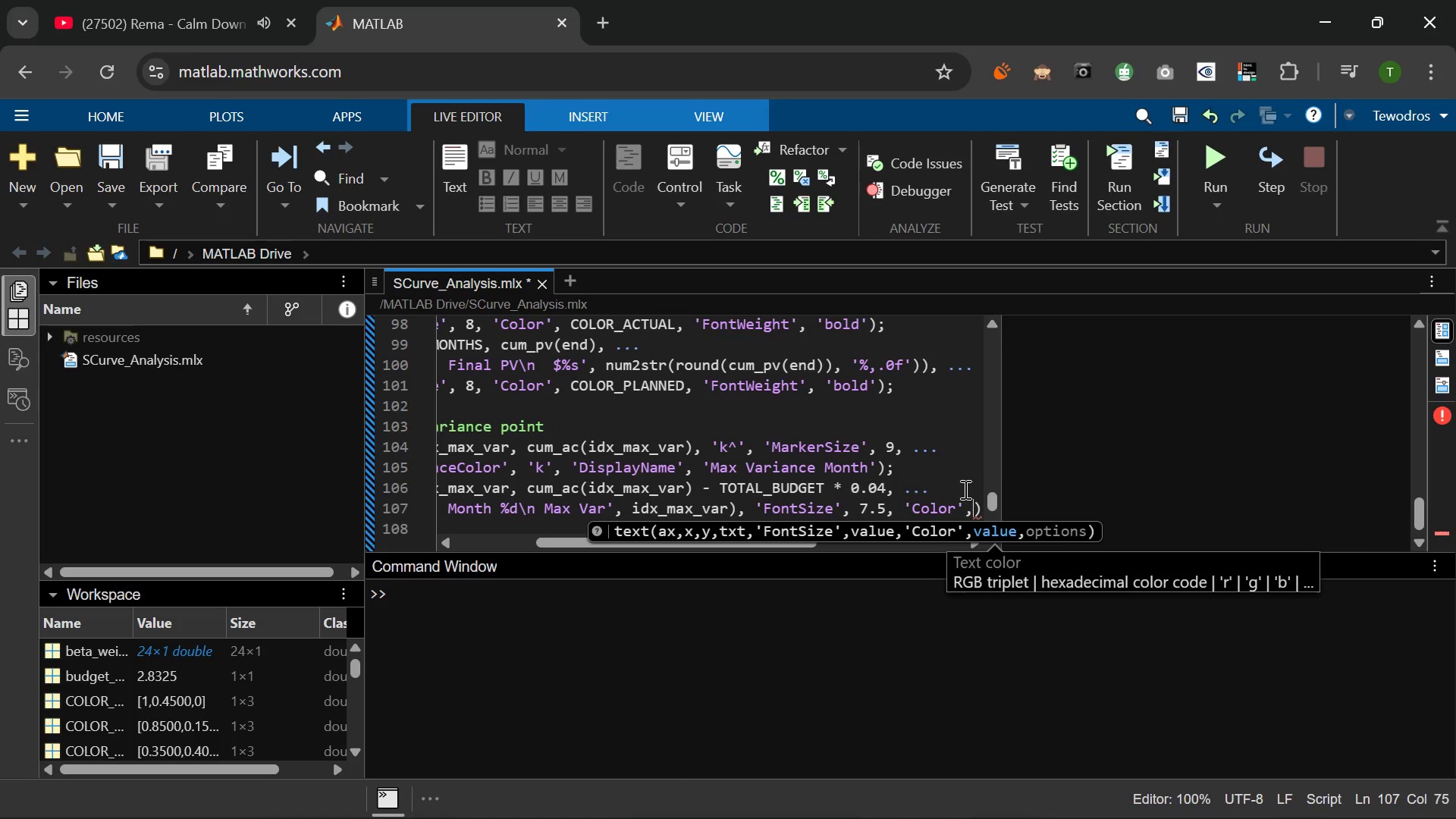 
key(Space)
 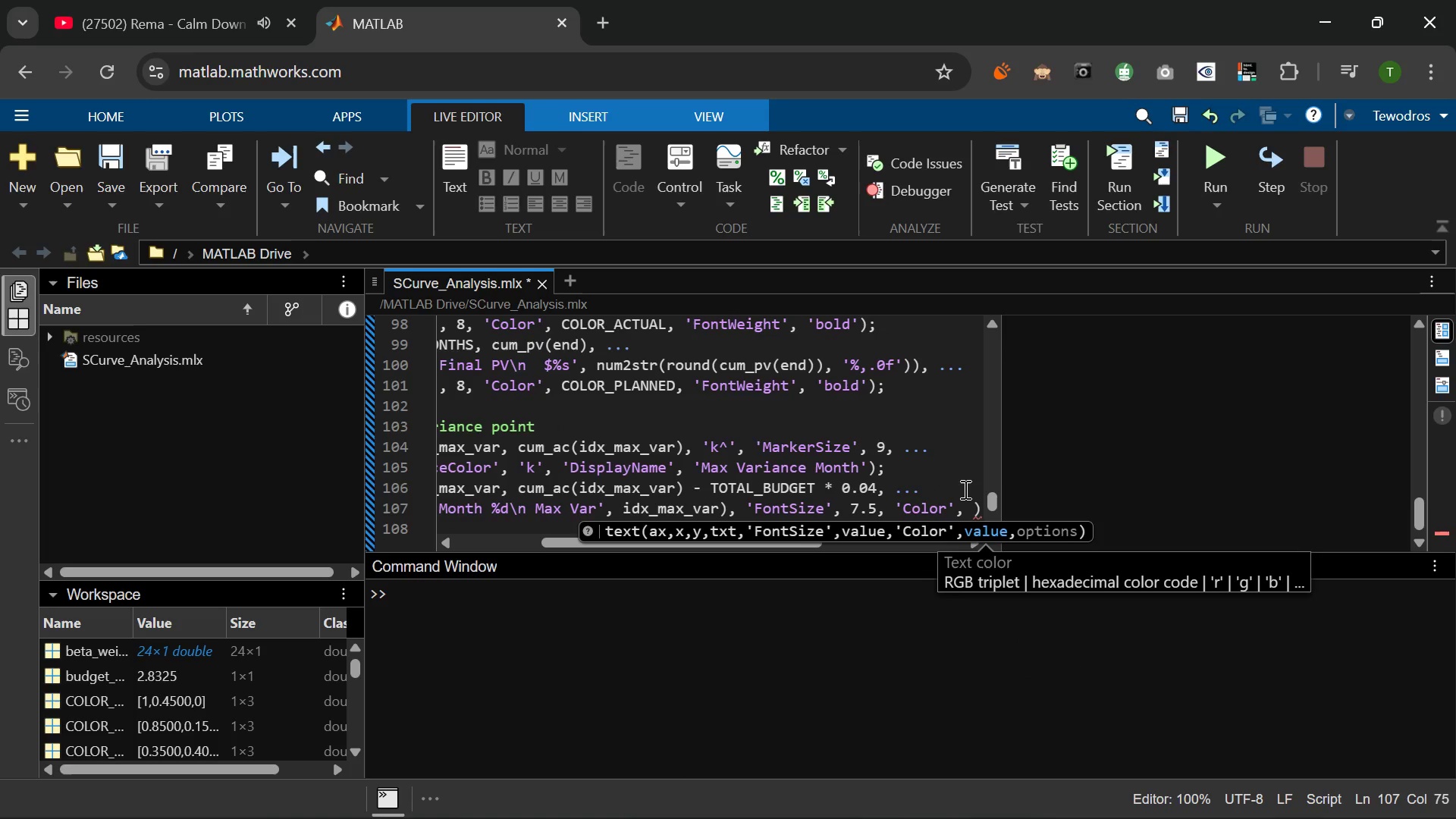 
key(Quote)
 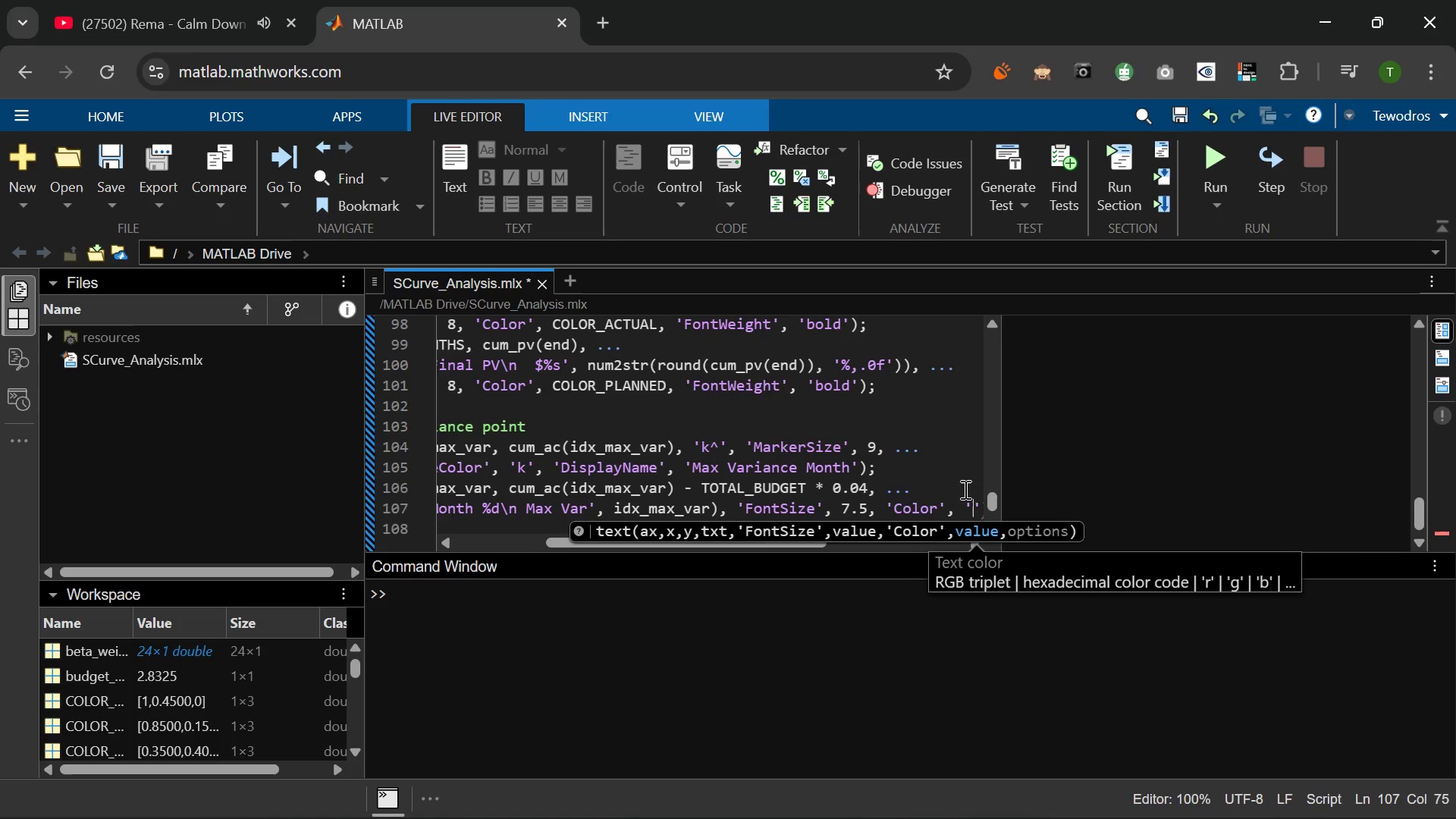 
key(K)
 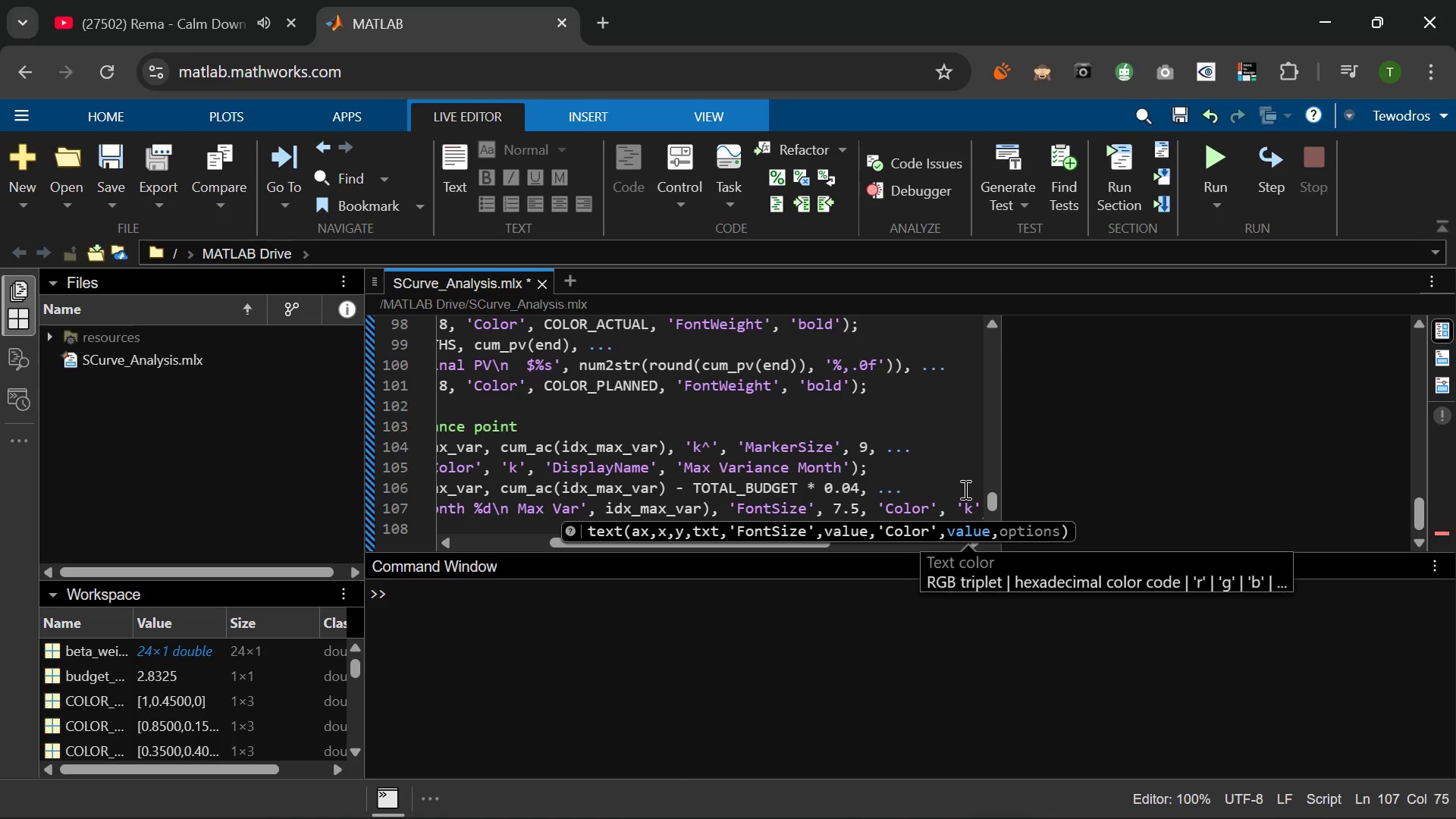 
key(ArrowRight)
 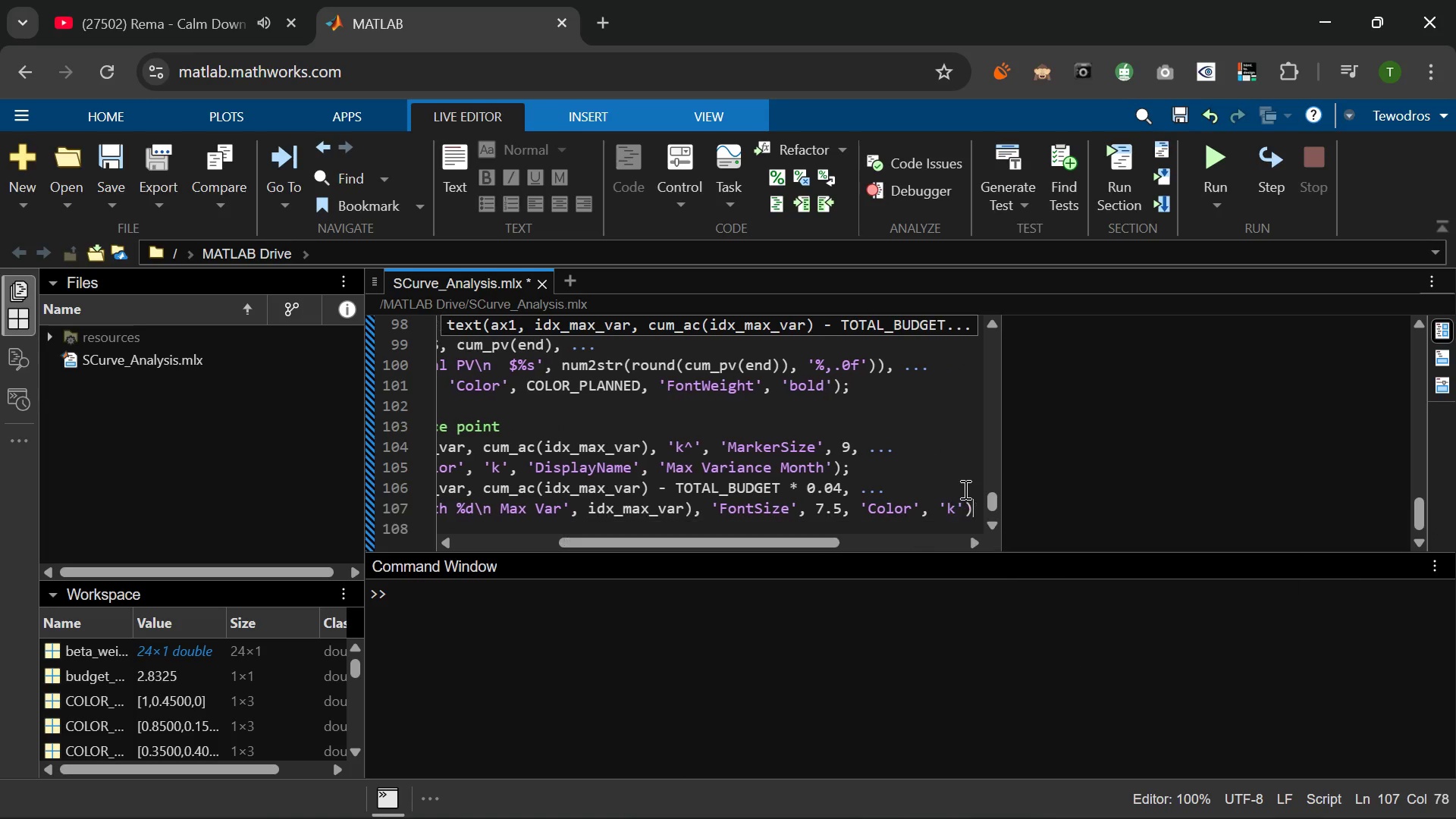 
key(ArrowRight)
 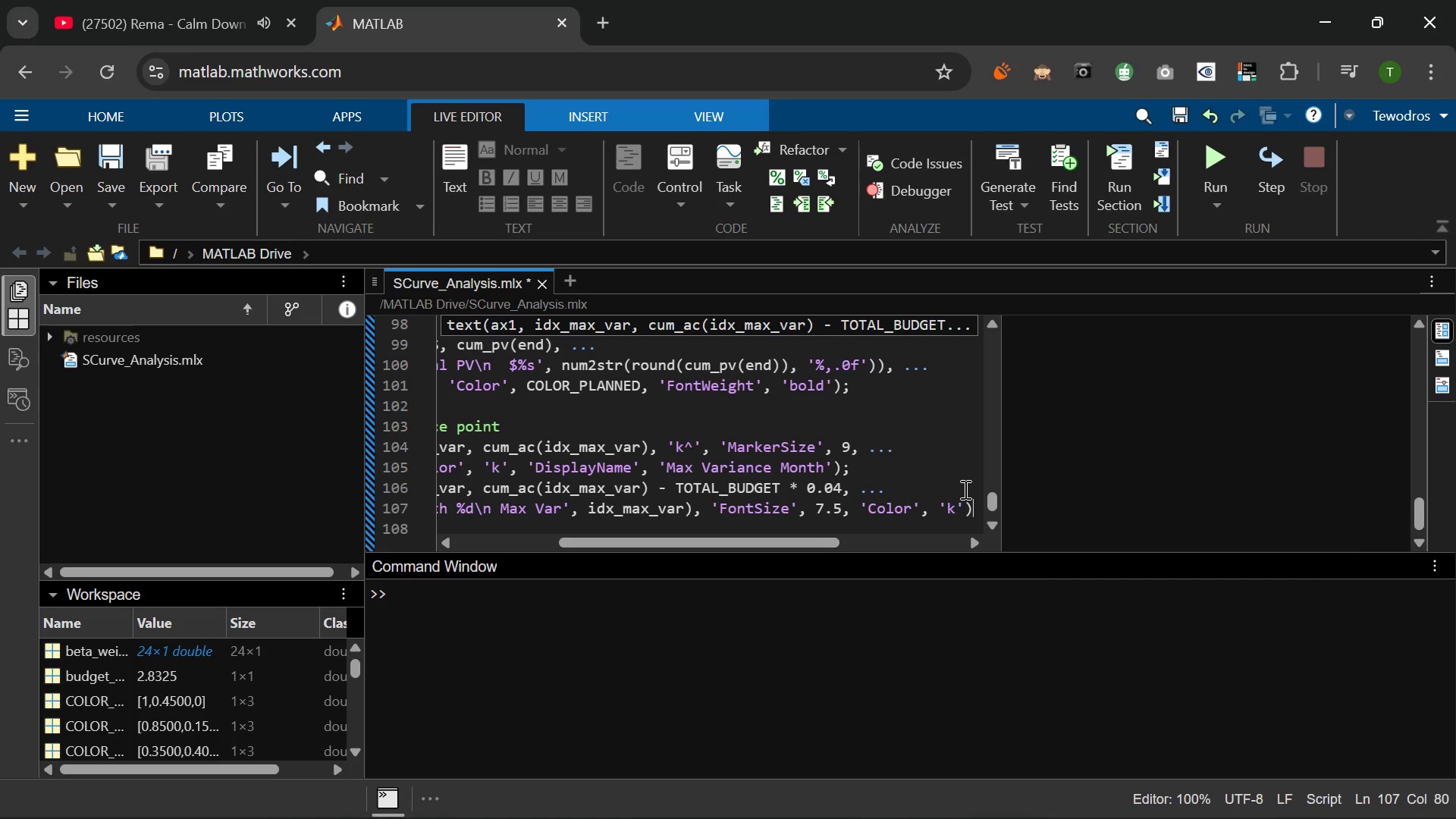 
key(Semicolon)
 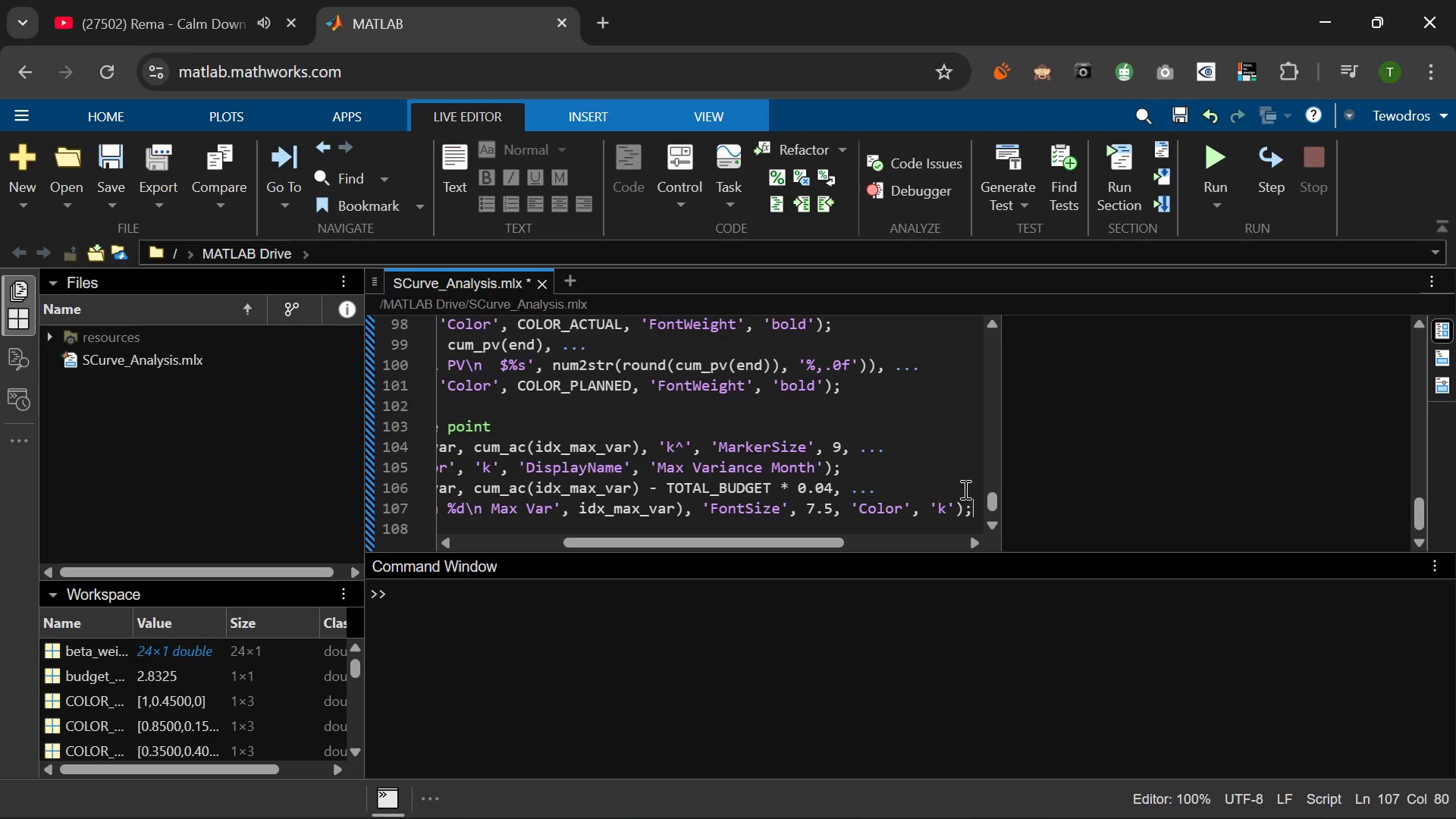 
key(Enter)
 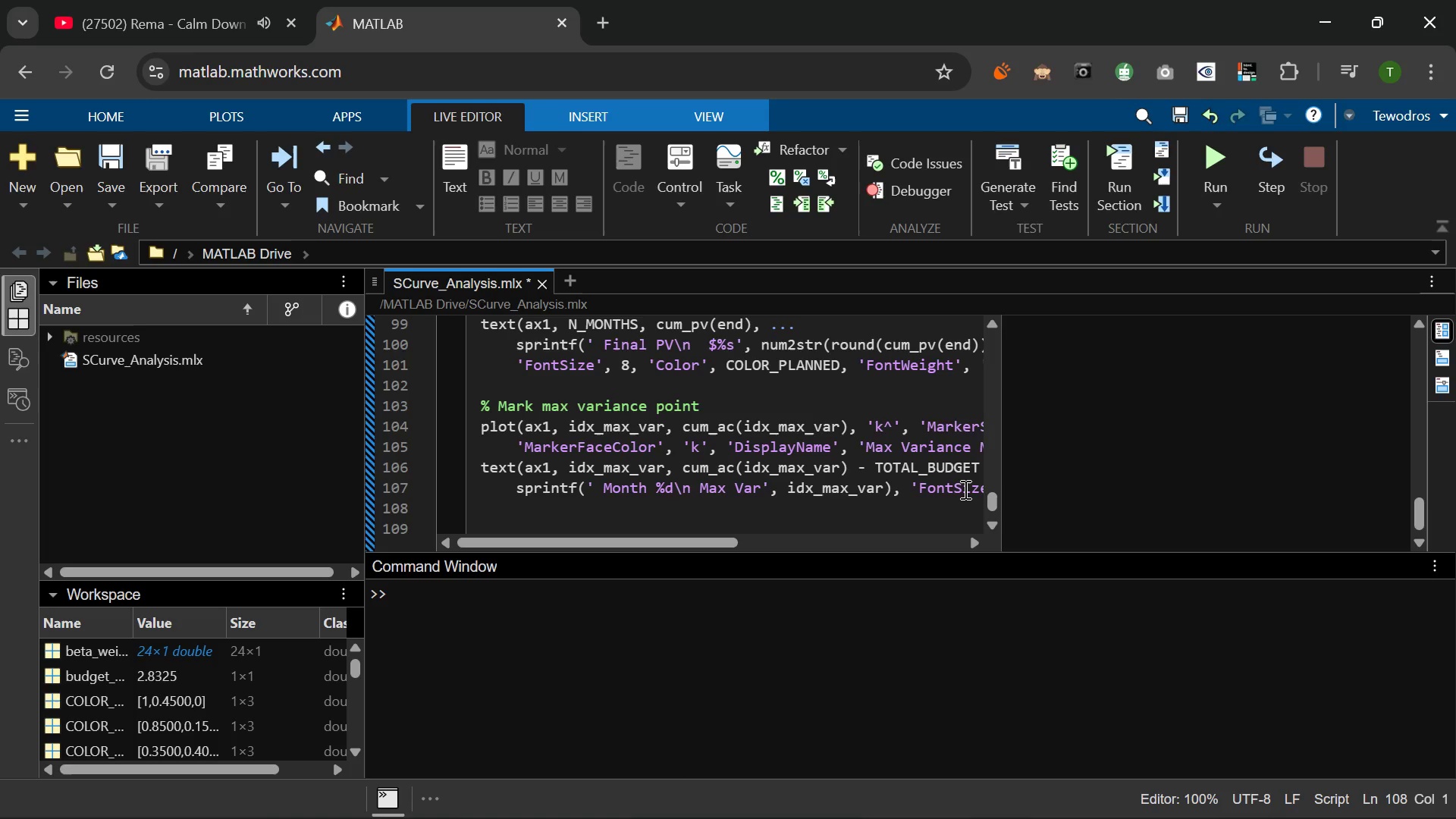 
wait(5.84)
 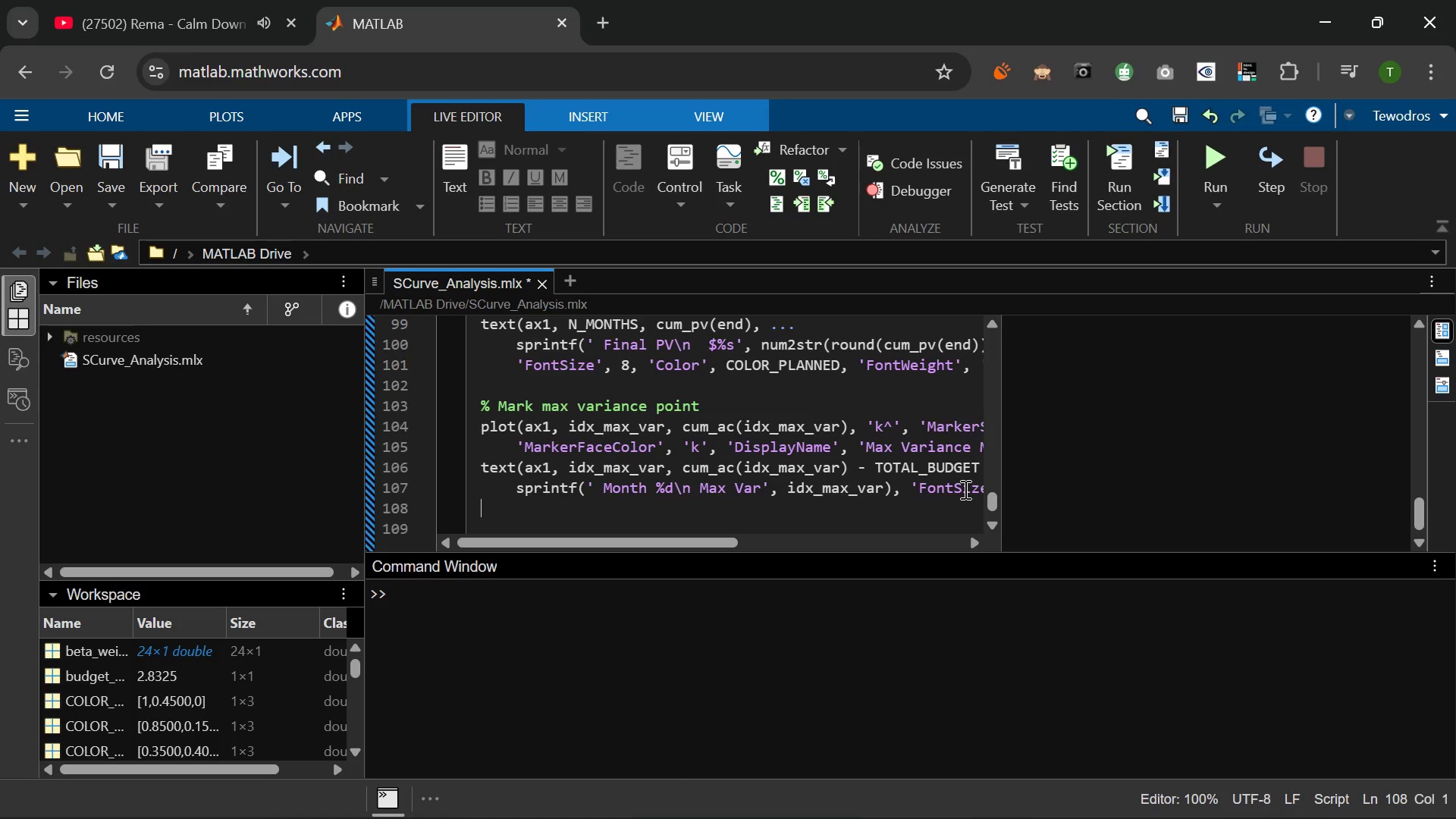 
key(Enter)
 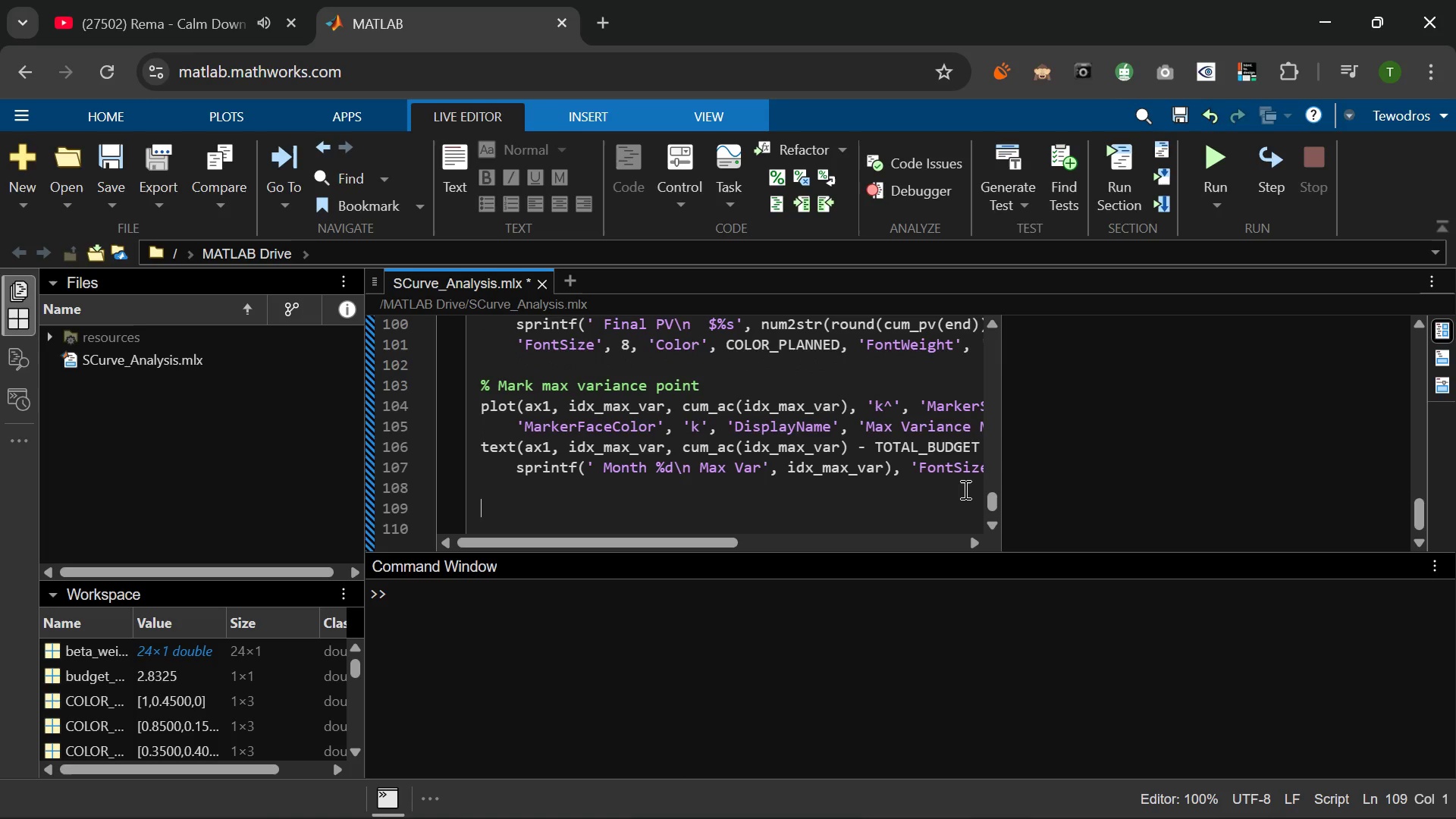 
type(hold(ax1, 'off)
 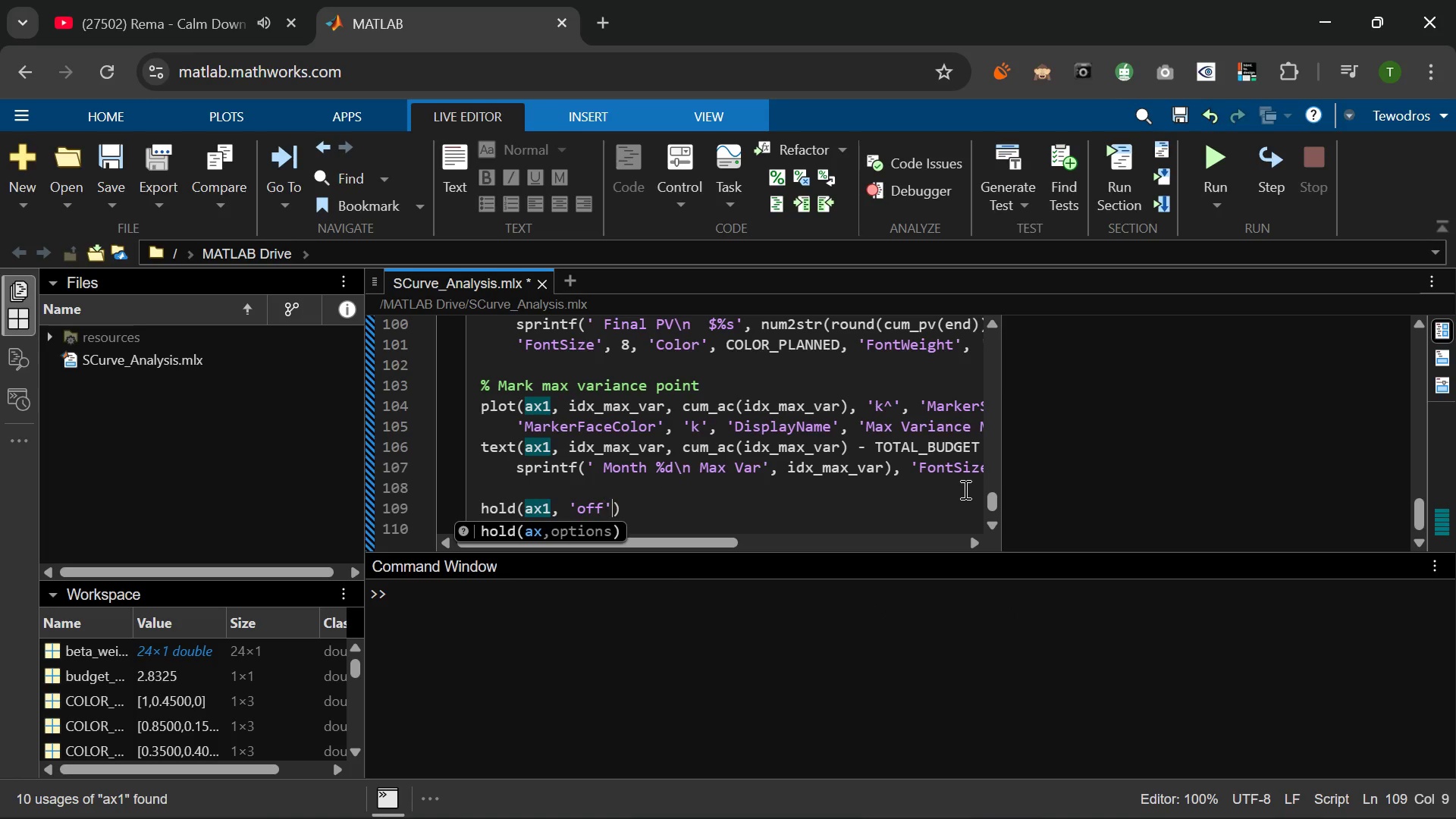 
key(ArrowRight)
 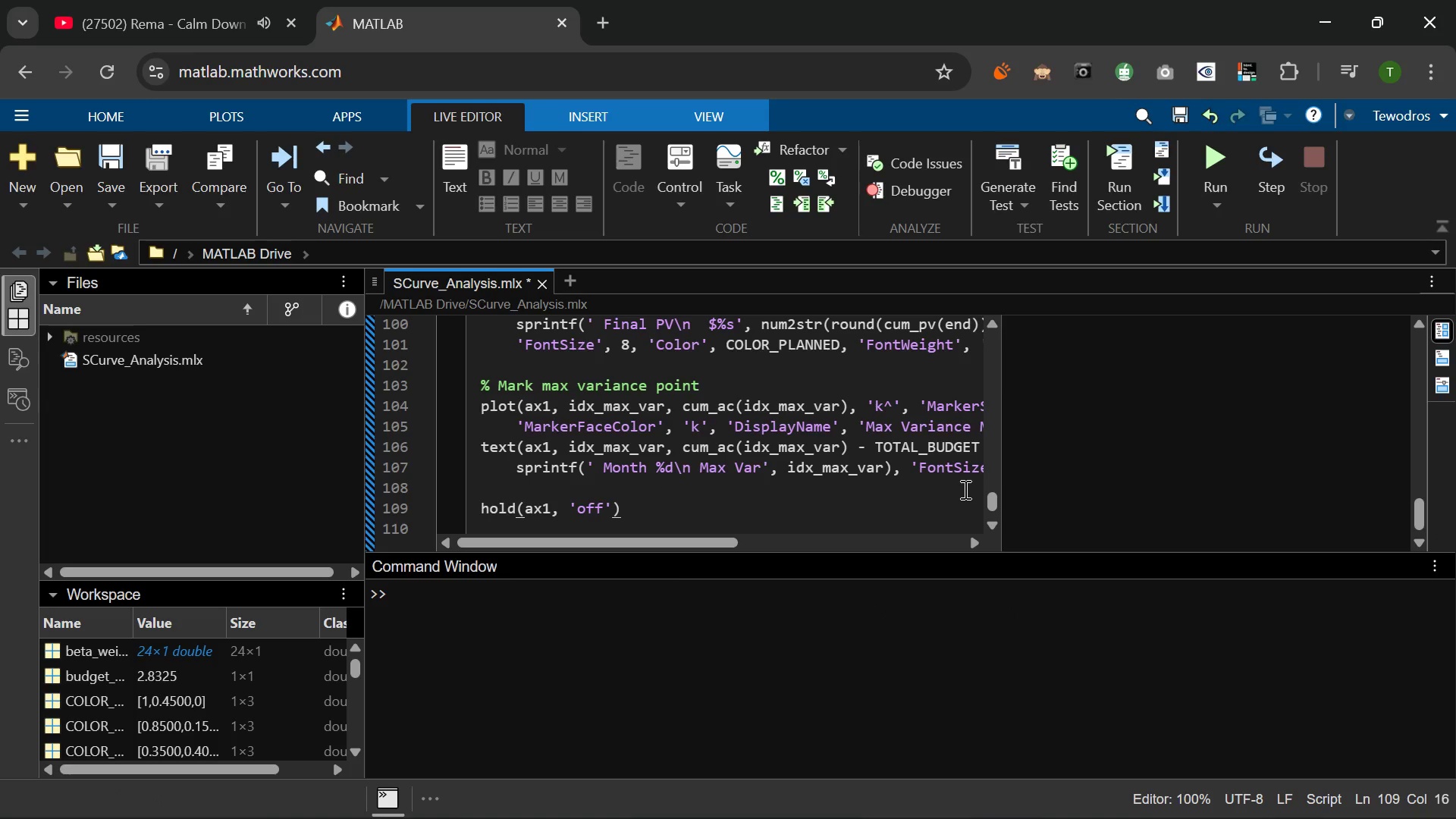 
key(ArrowRight)
 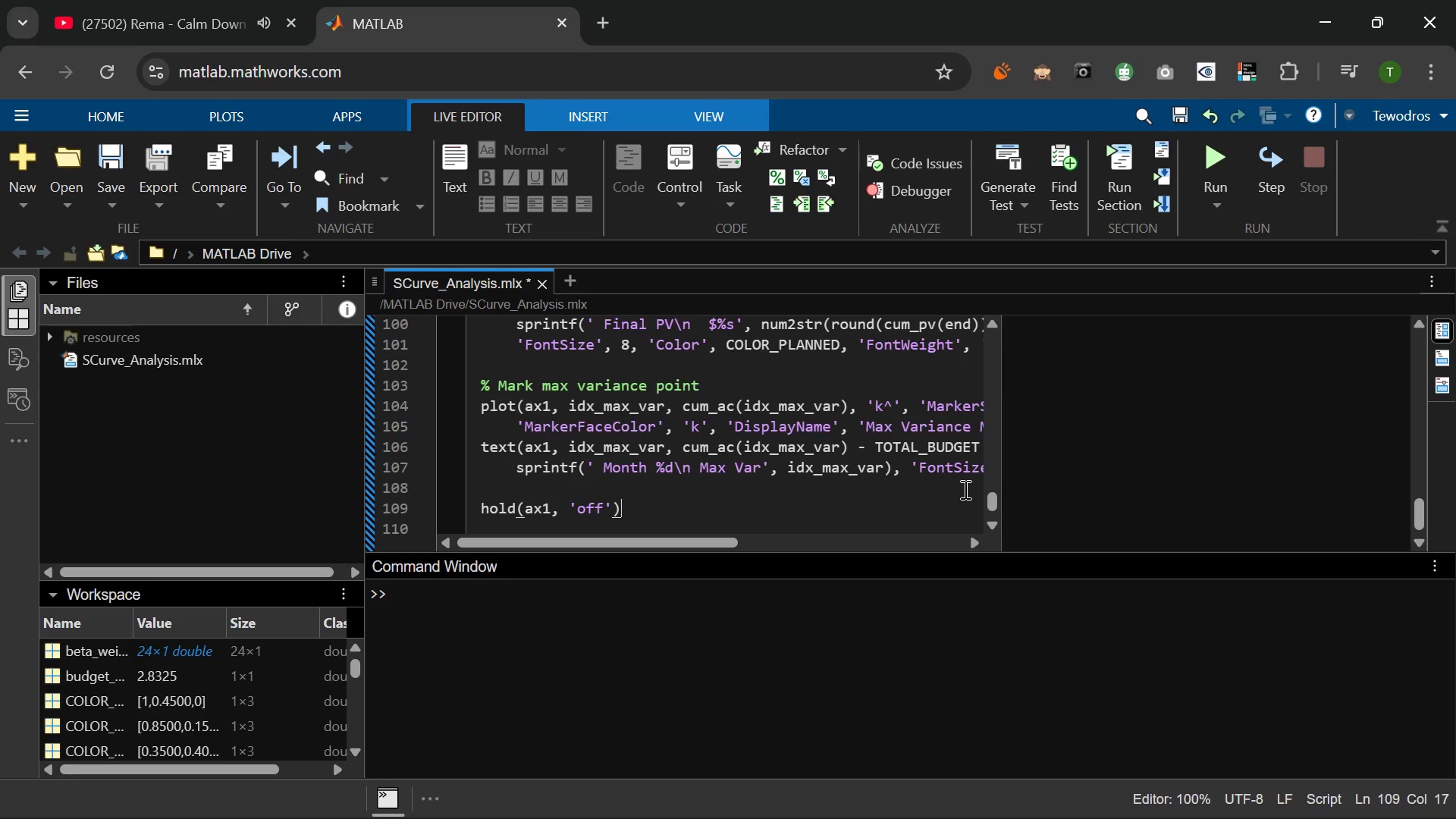 
key(Semicolon)
 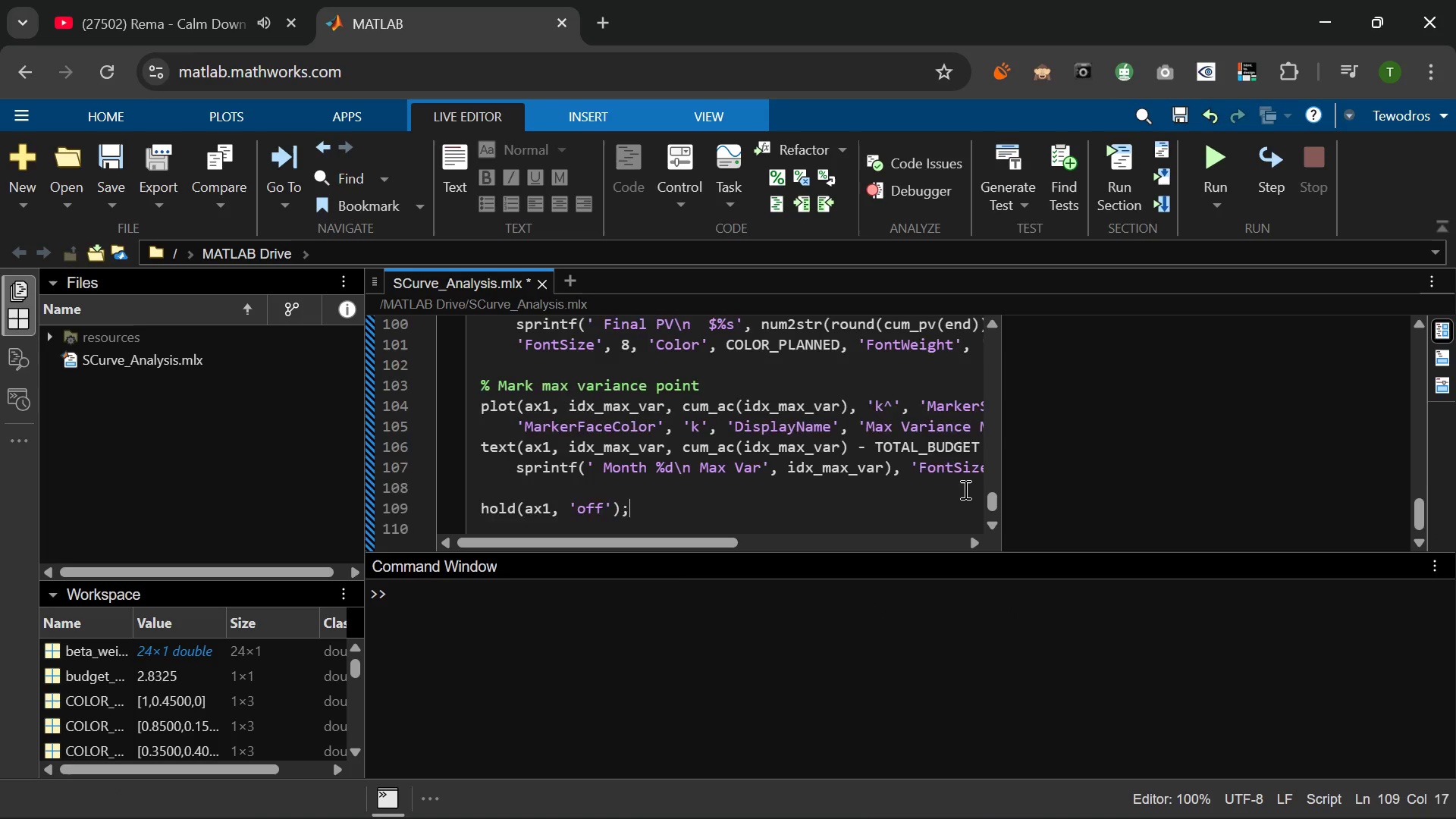 
key(Enter)
 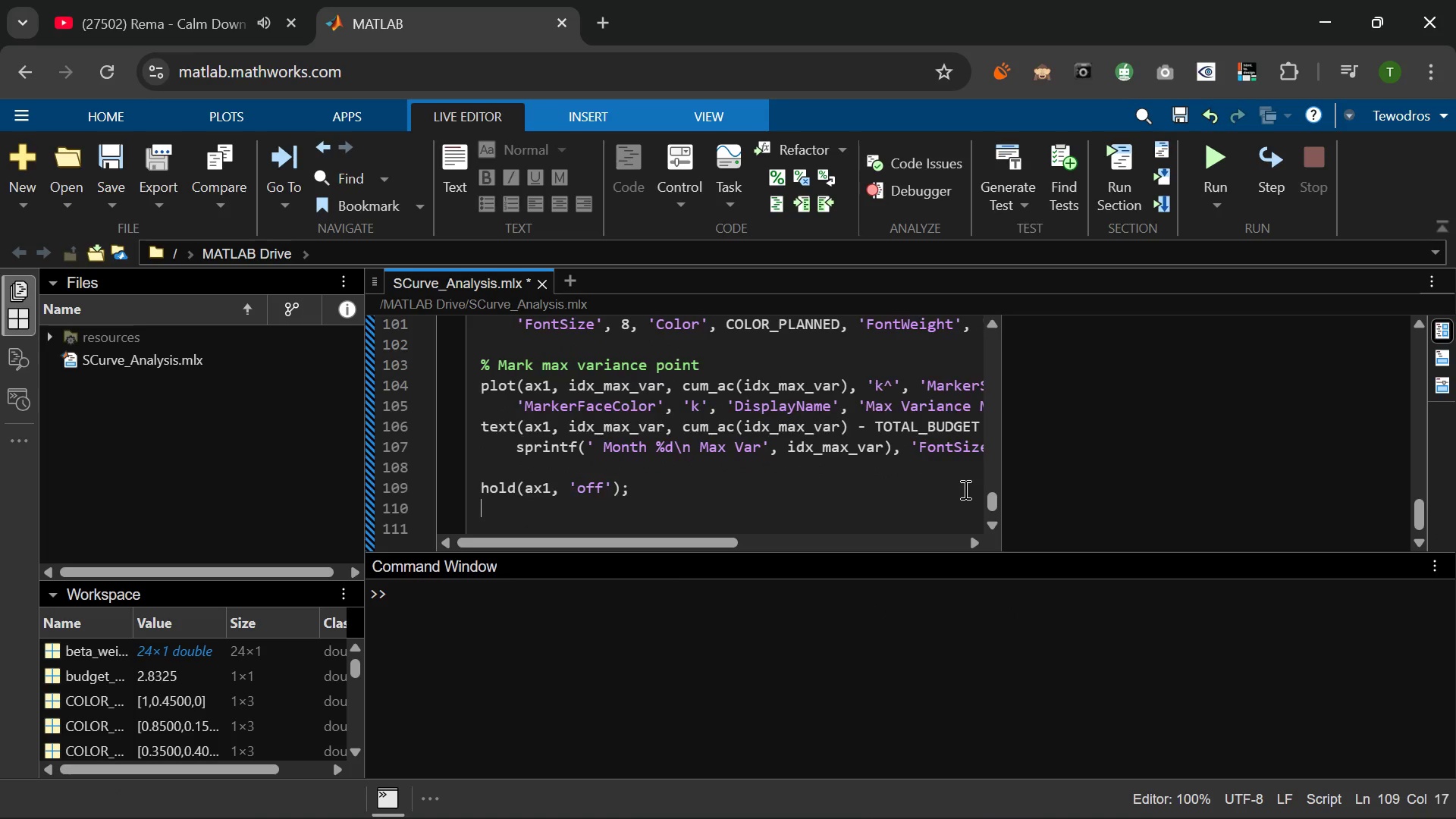 
key(Enter)
 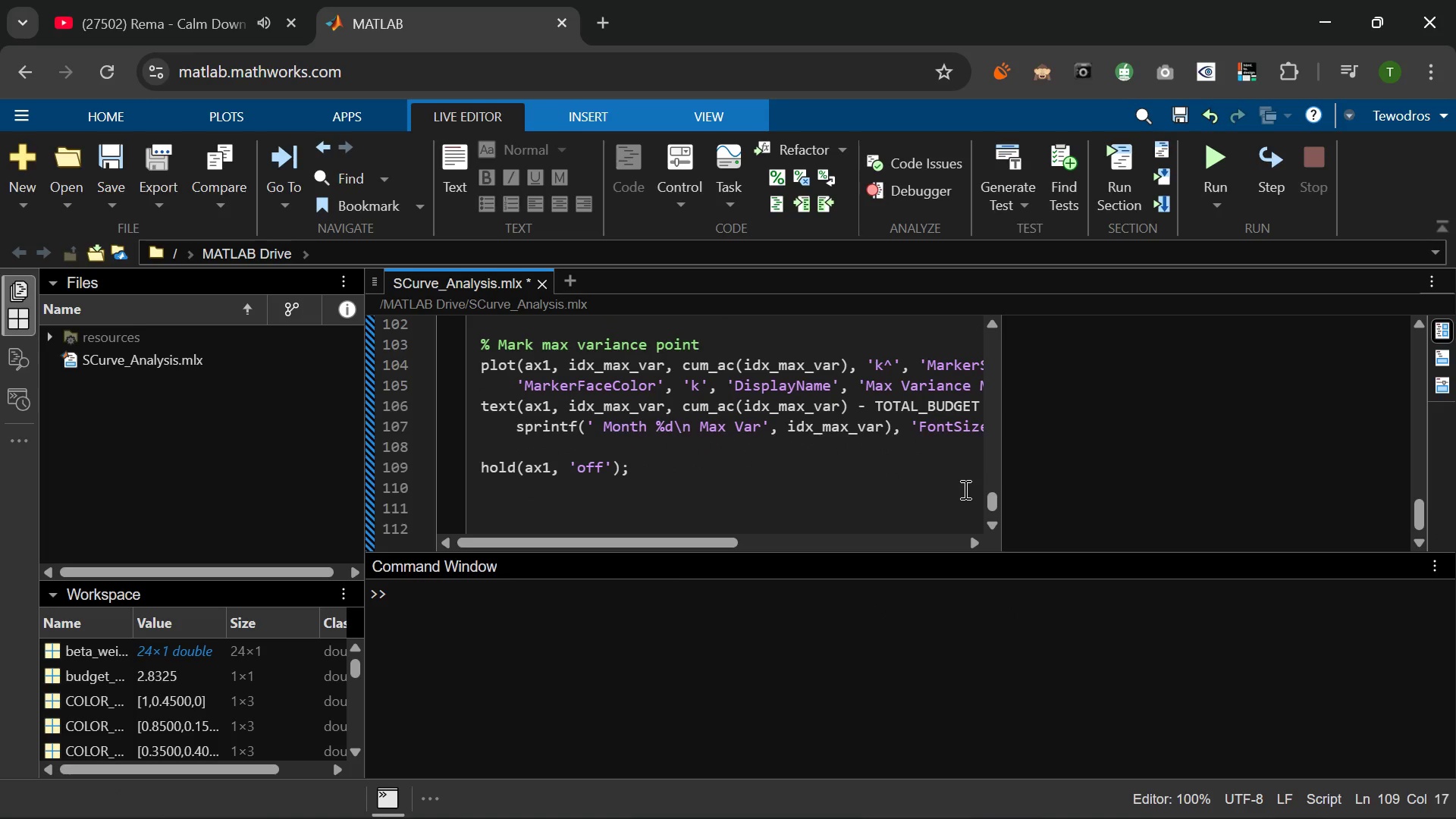 
type(5 --- Secondary A)
key(Backspace)
type(axis: m)
key(Backspace)
type(Monthly Variance bars ---)
 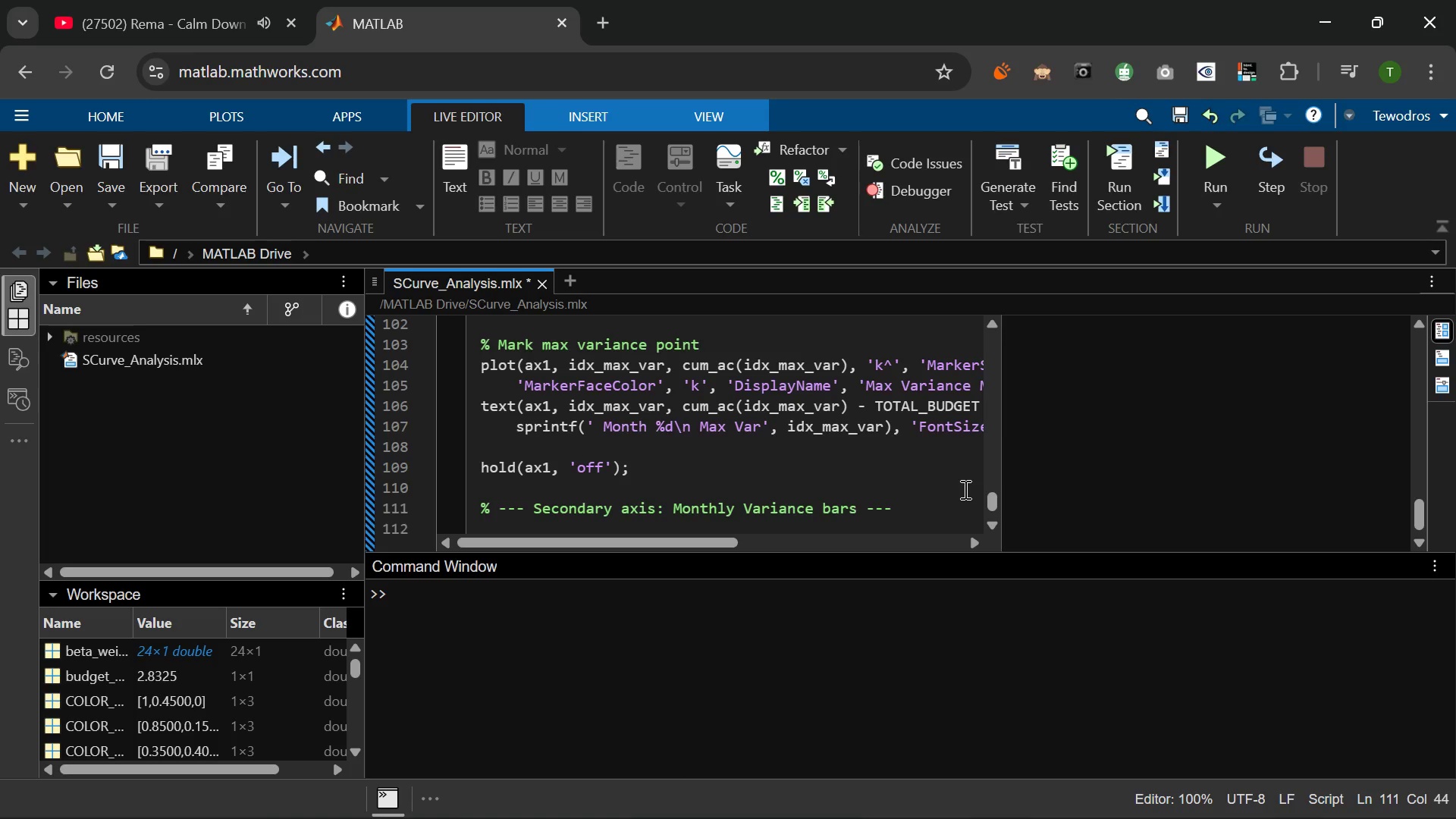 
key(Enter)
 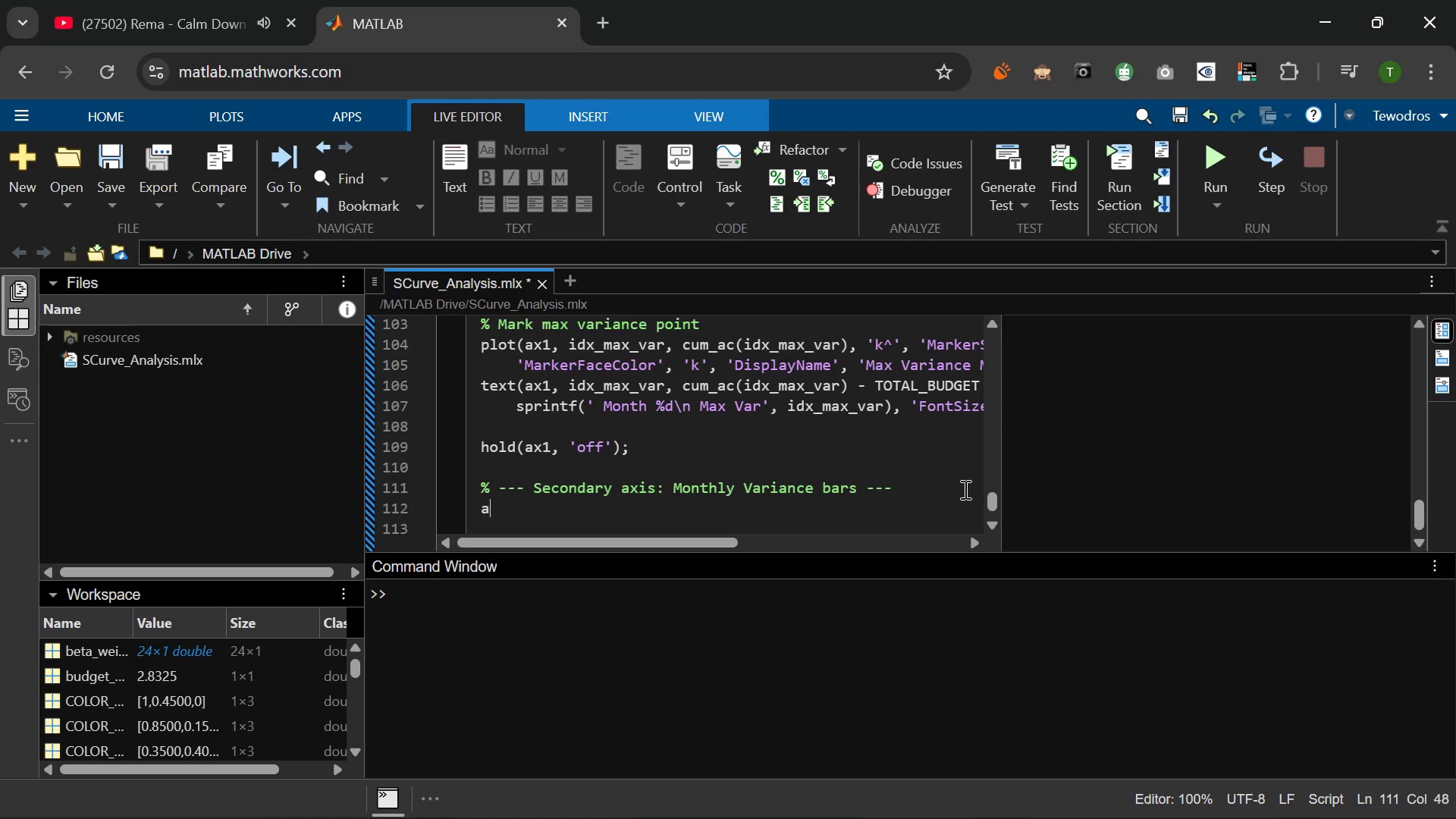 
type(ax2 = axes('Position)
 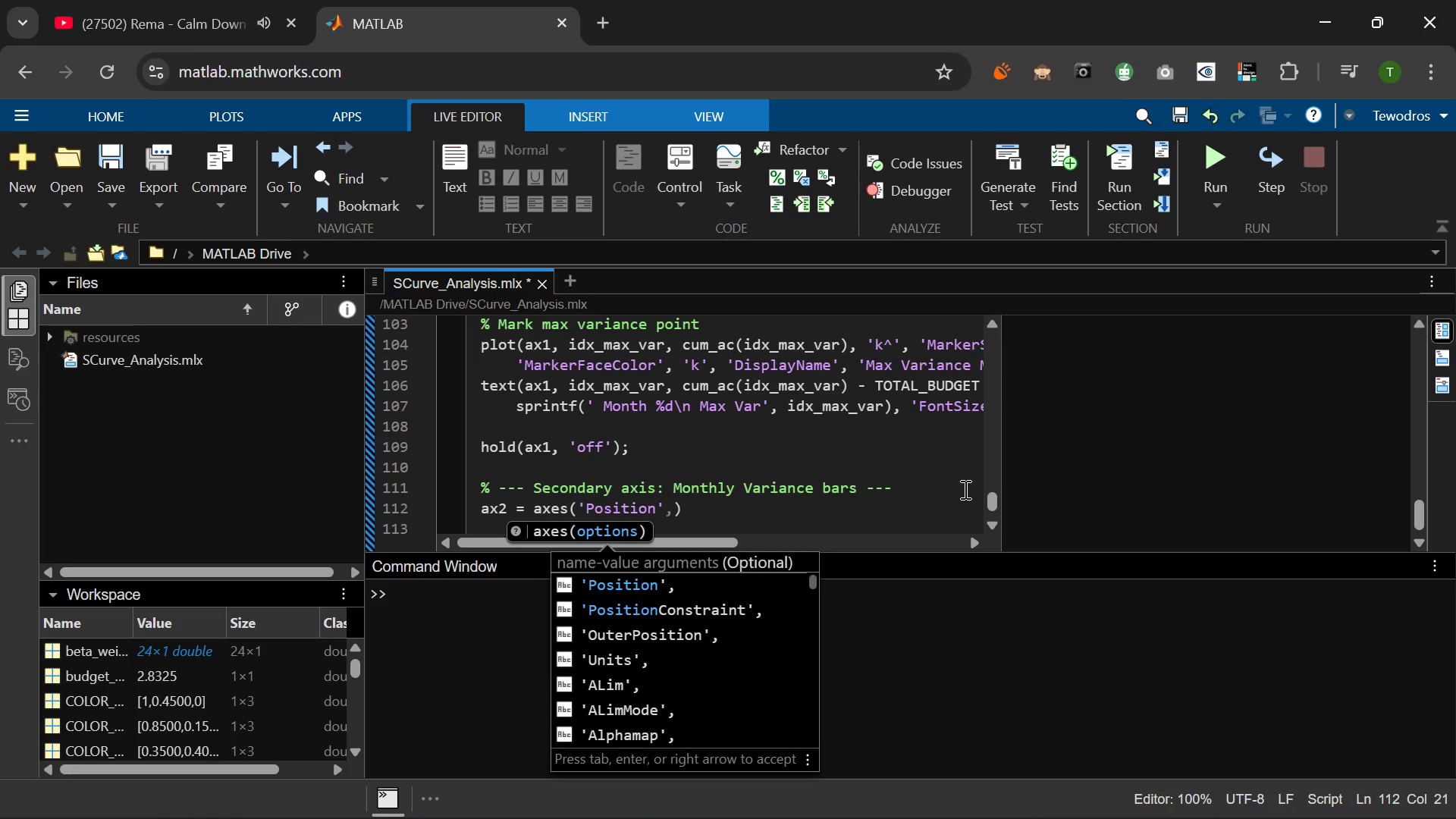 
key(ArrowRight)
 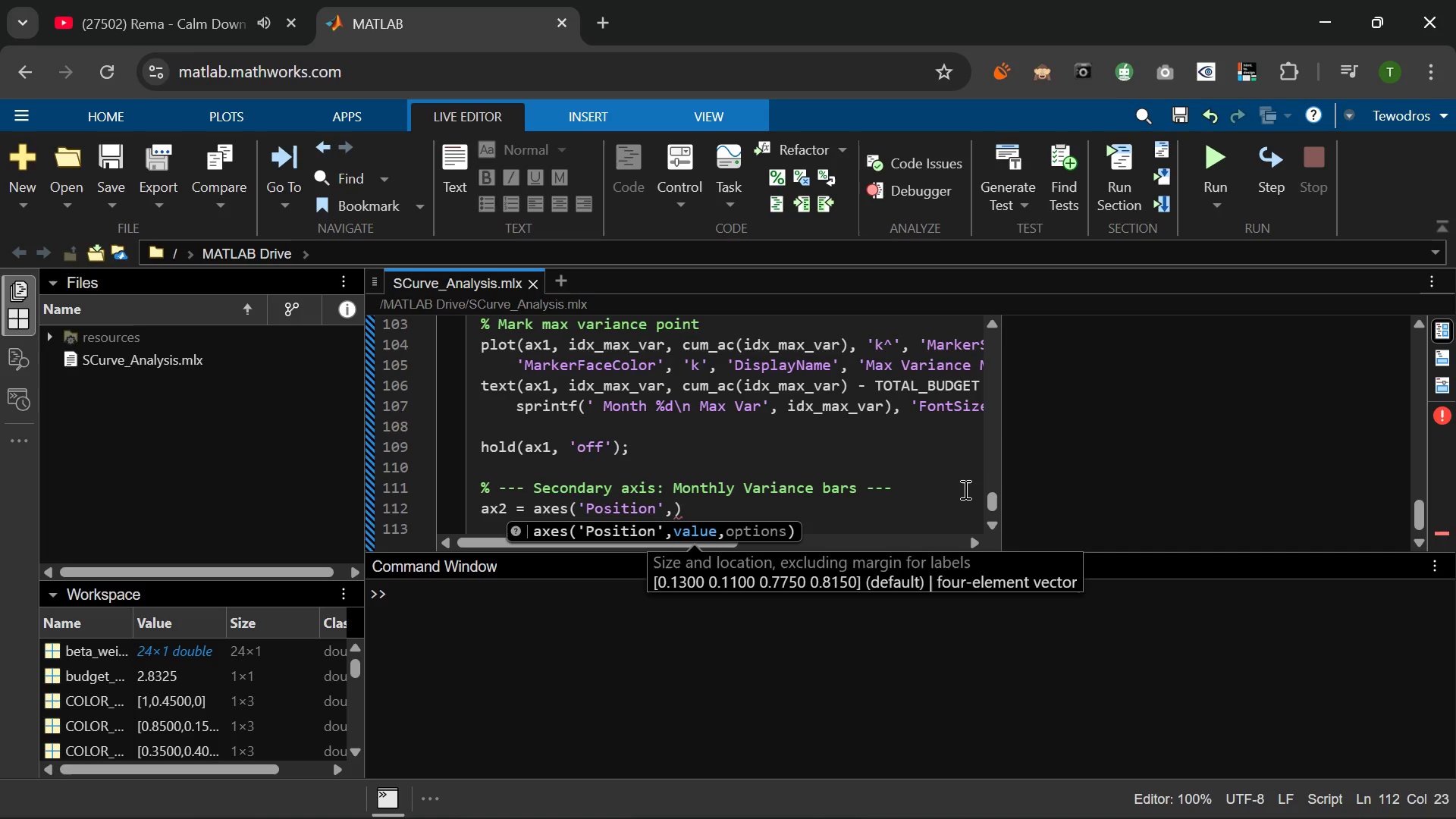 
type(ax1.Positio)
key(Backspace)
type(on)
 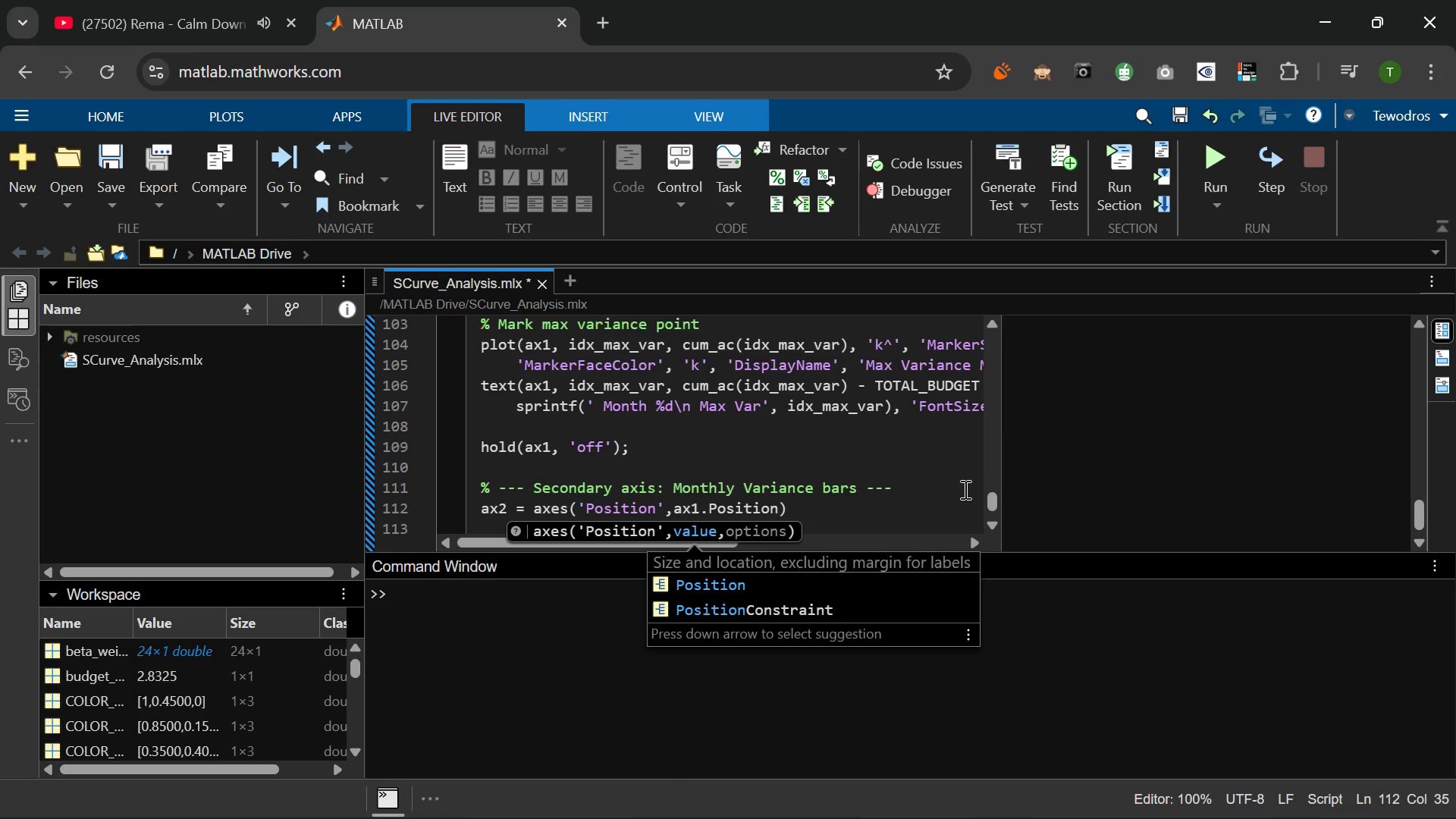 
wait(10.41)
 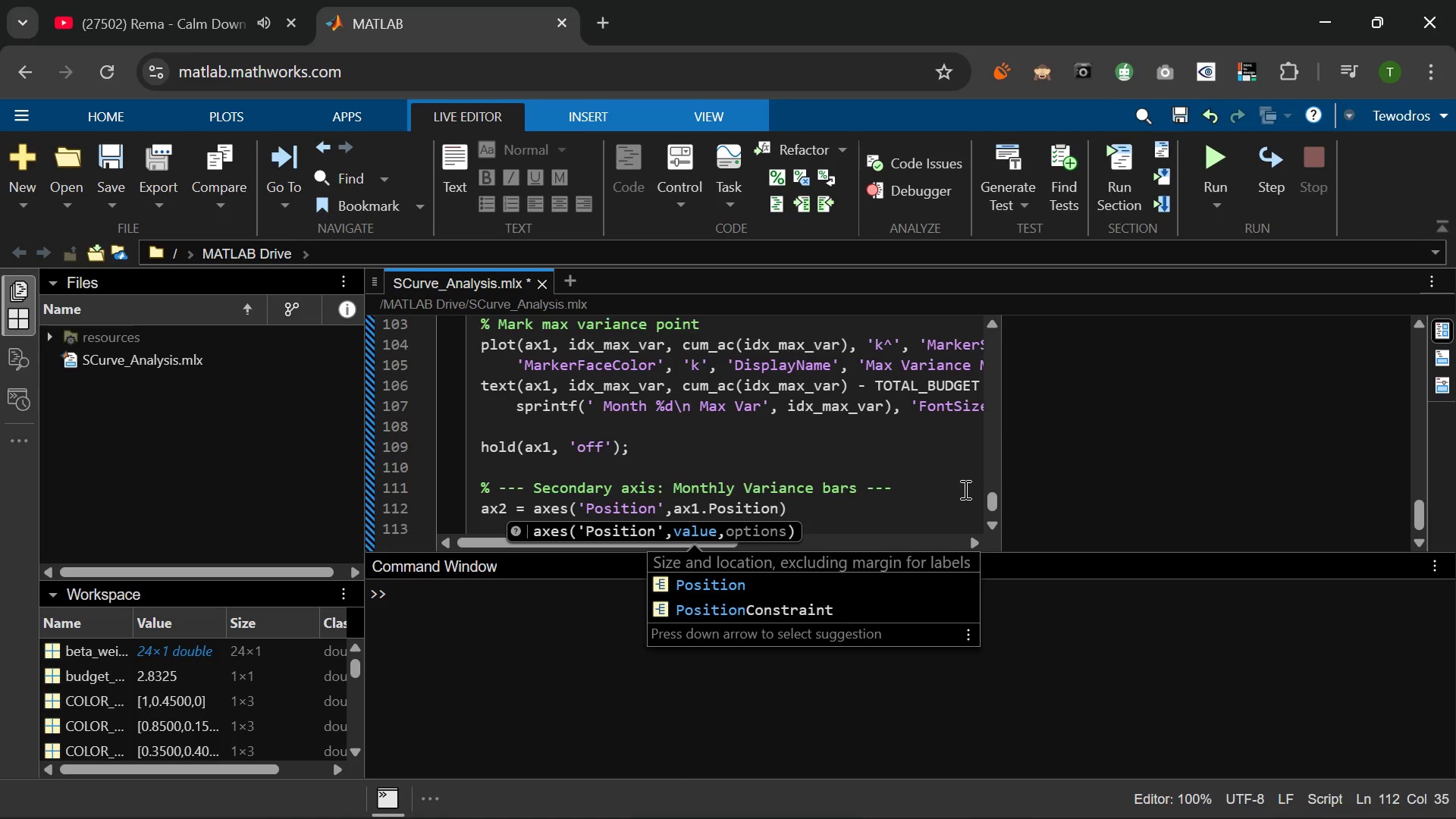 
type(, 'Color)
 